 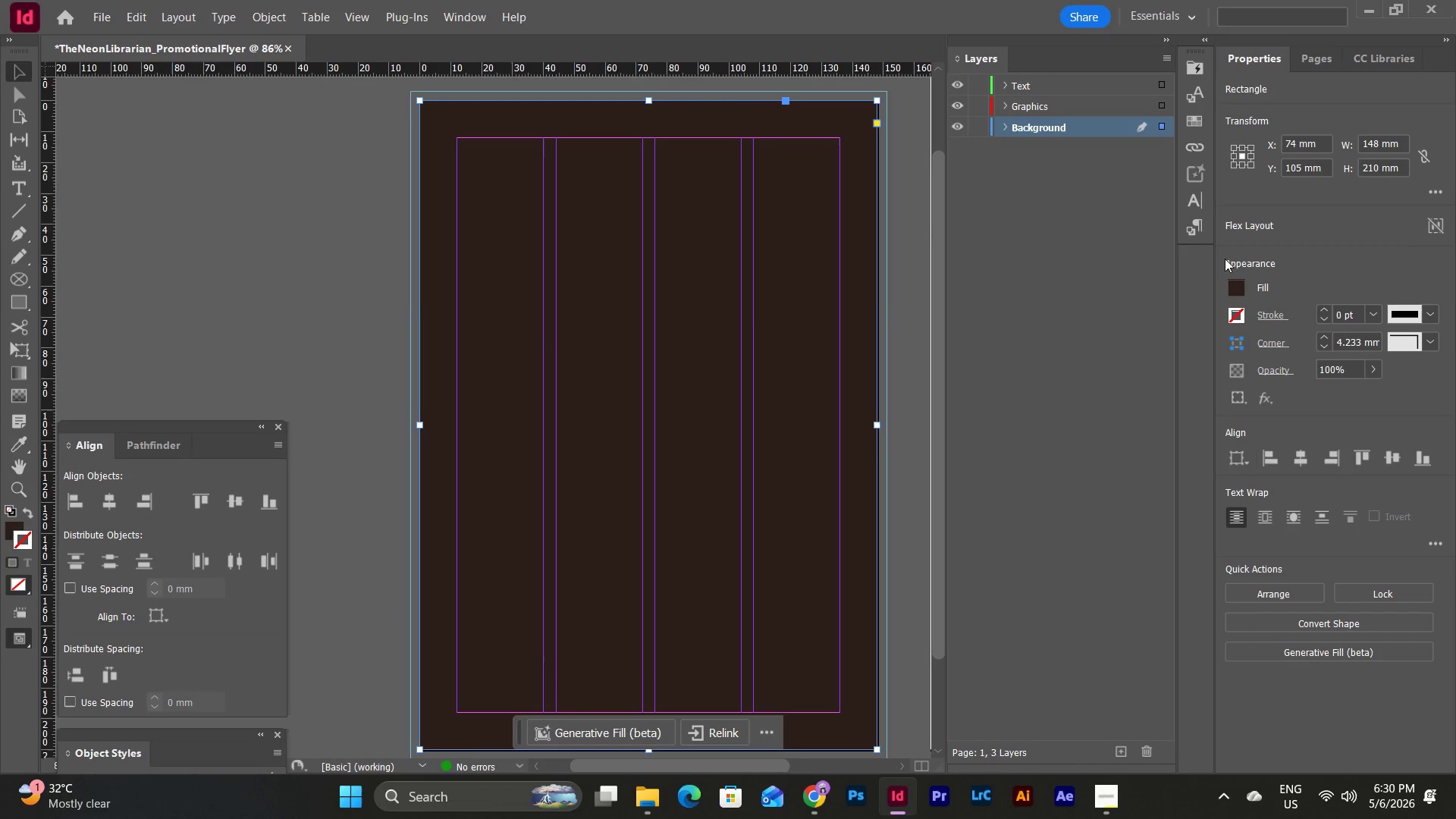 
left_click([1207, 123])
 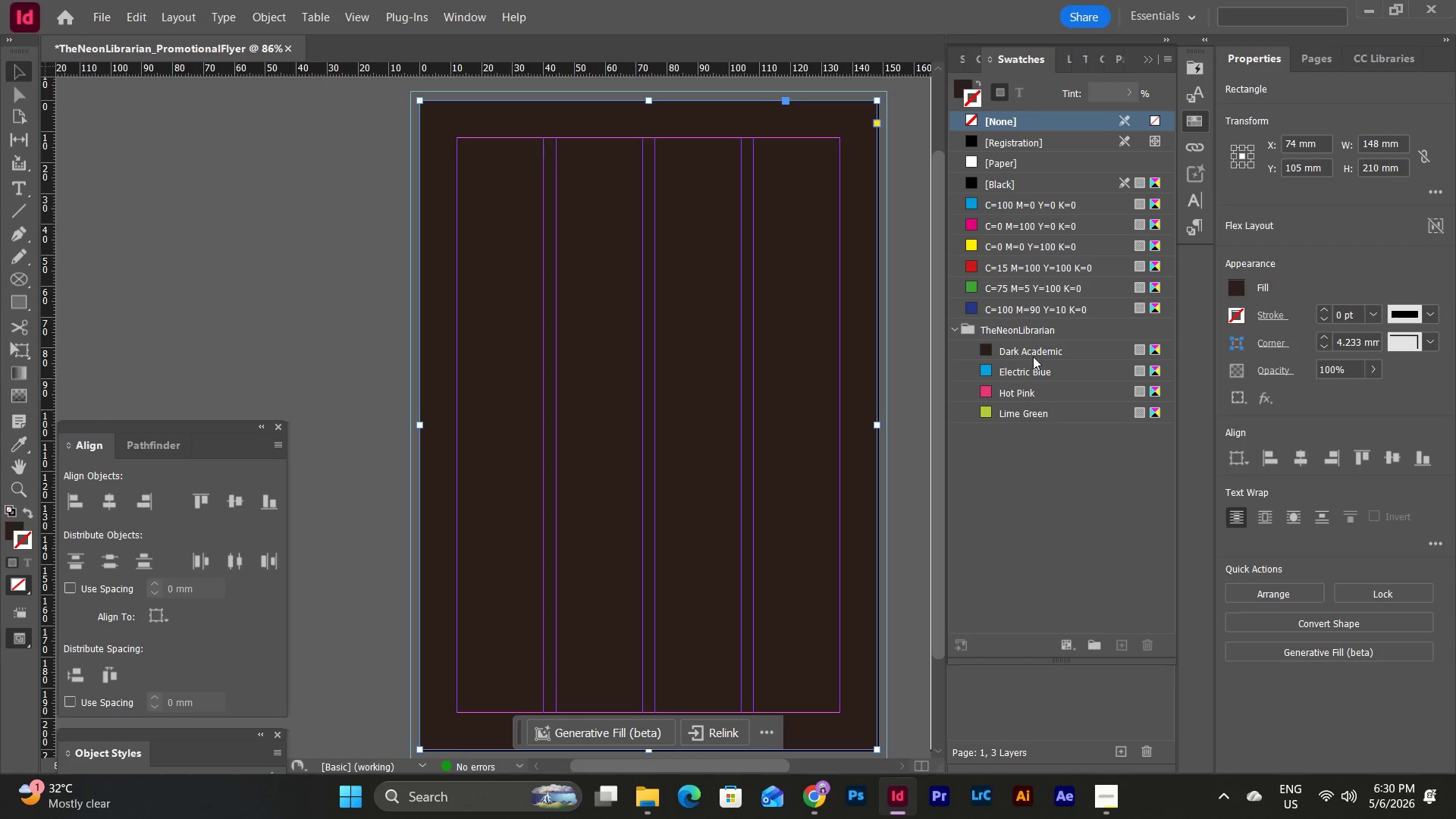 
double_click([1034, 353])
 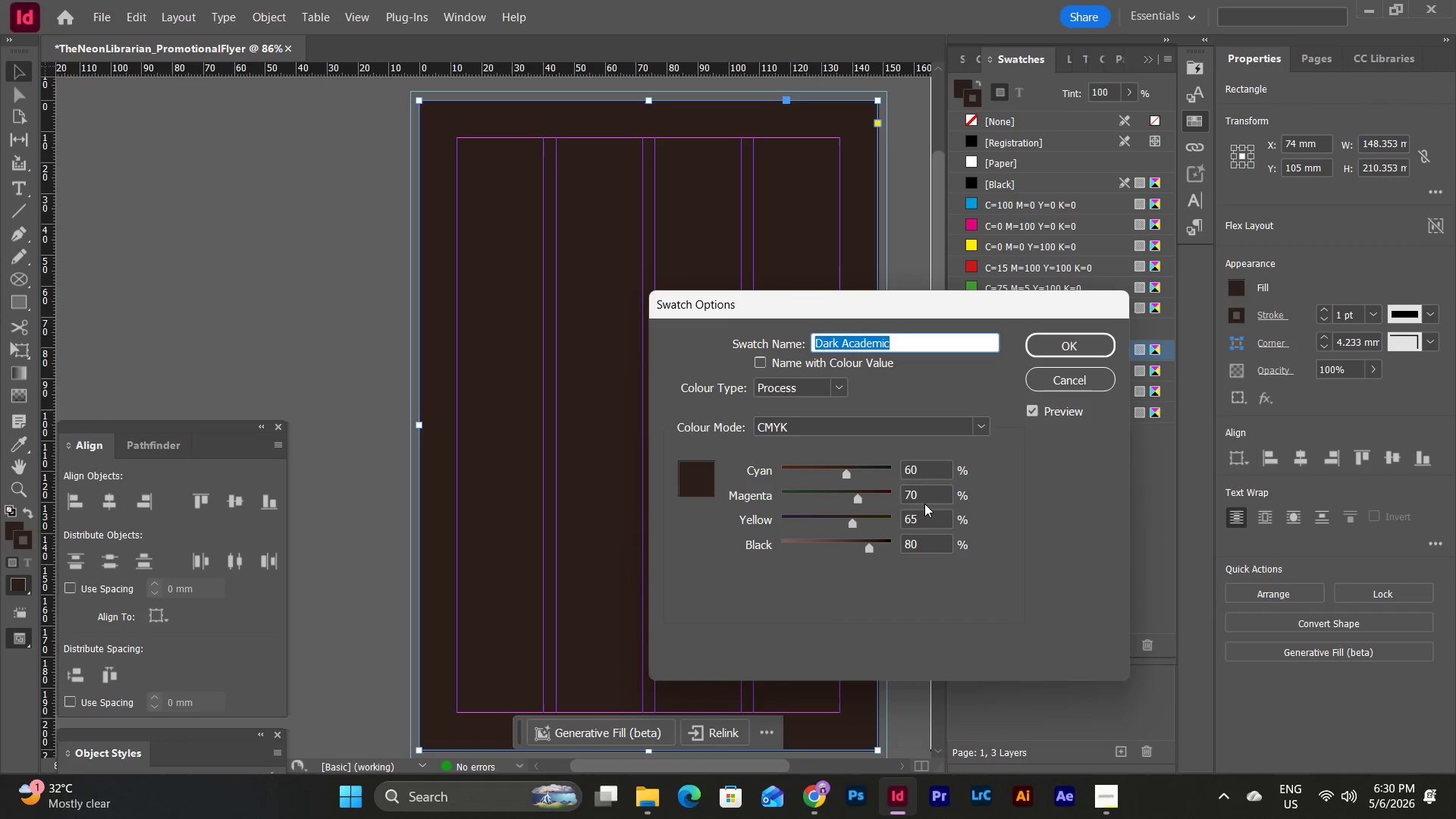 
double_click([924, 515])
 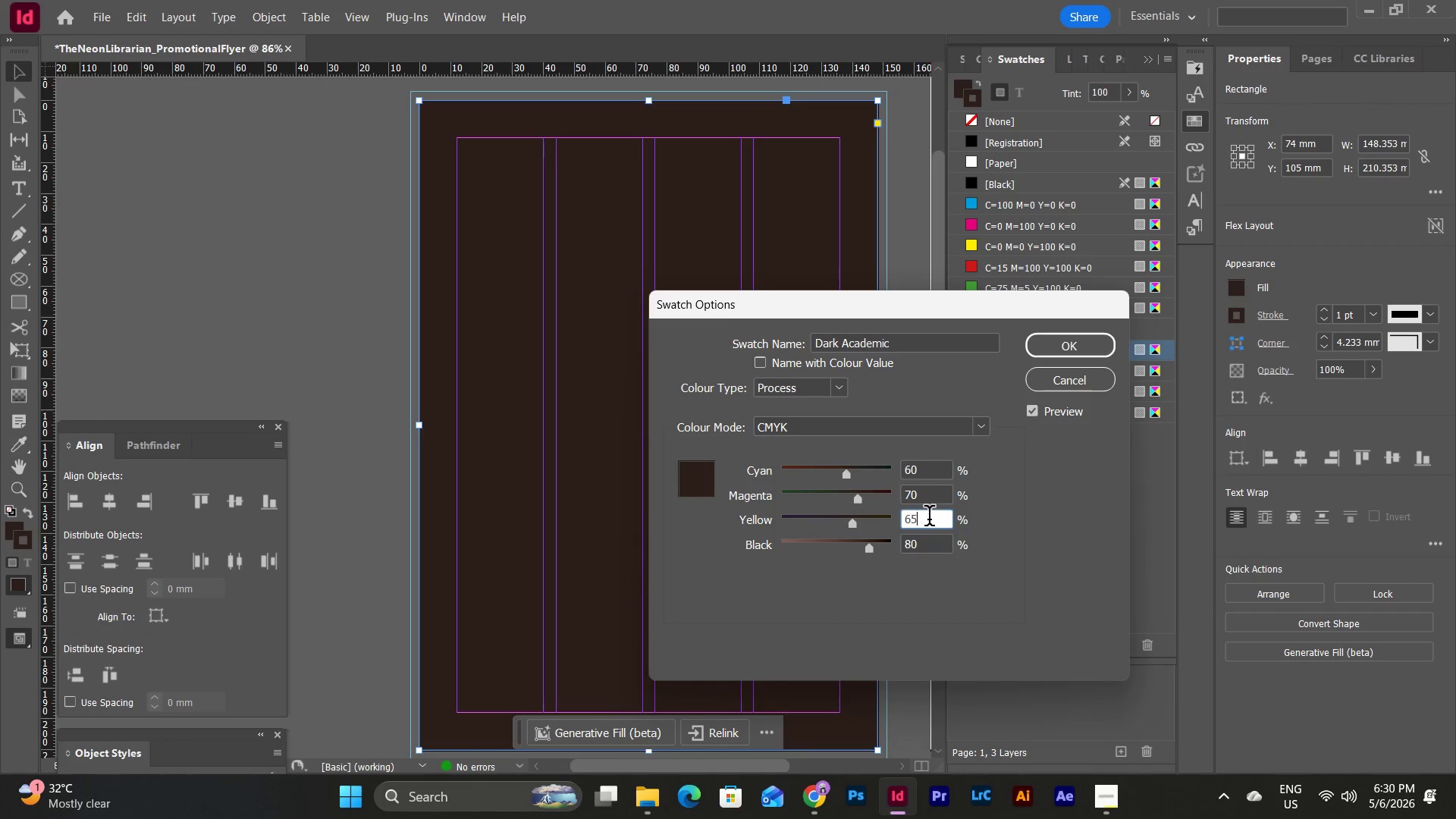 
left_click_drag(start_coordinate=[929, 519], to_coordinate=[904, 517])
 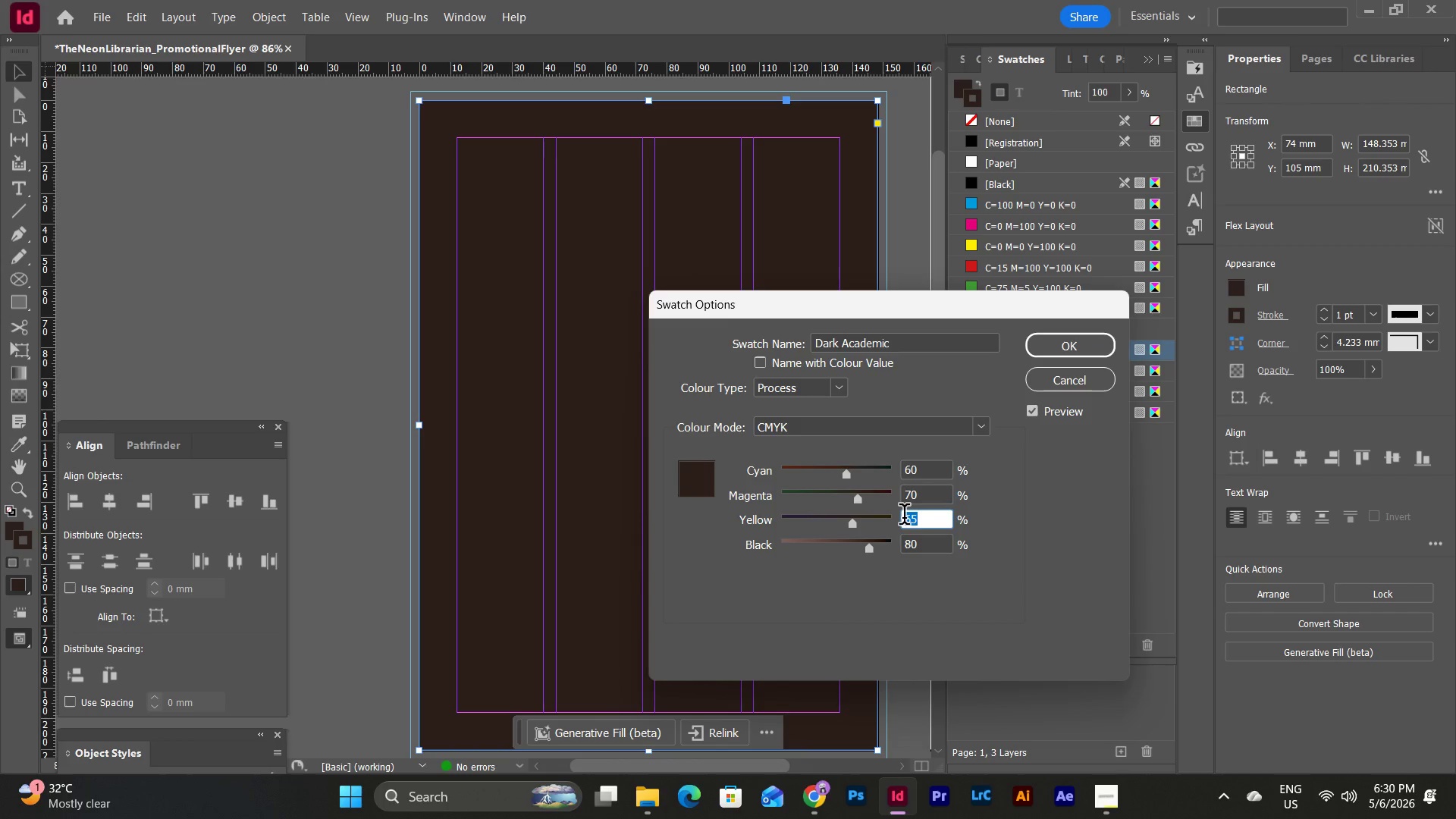 
key(Numpad2)
 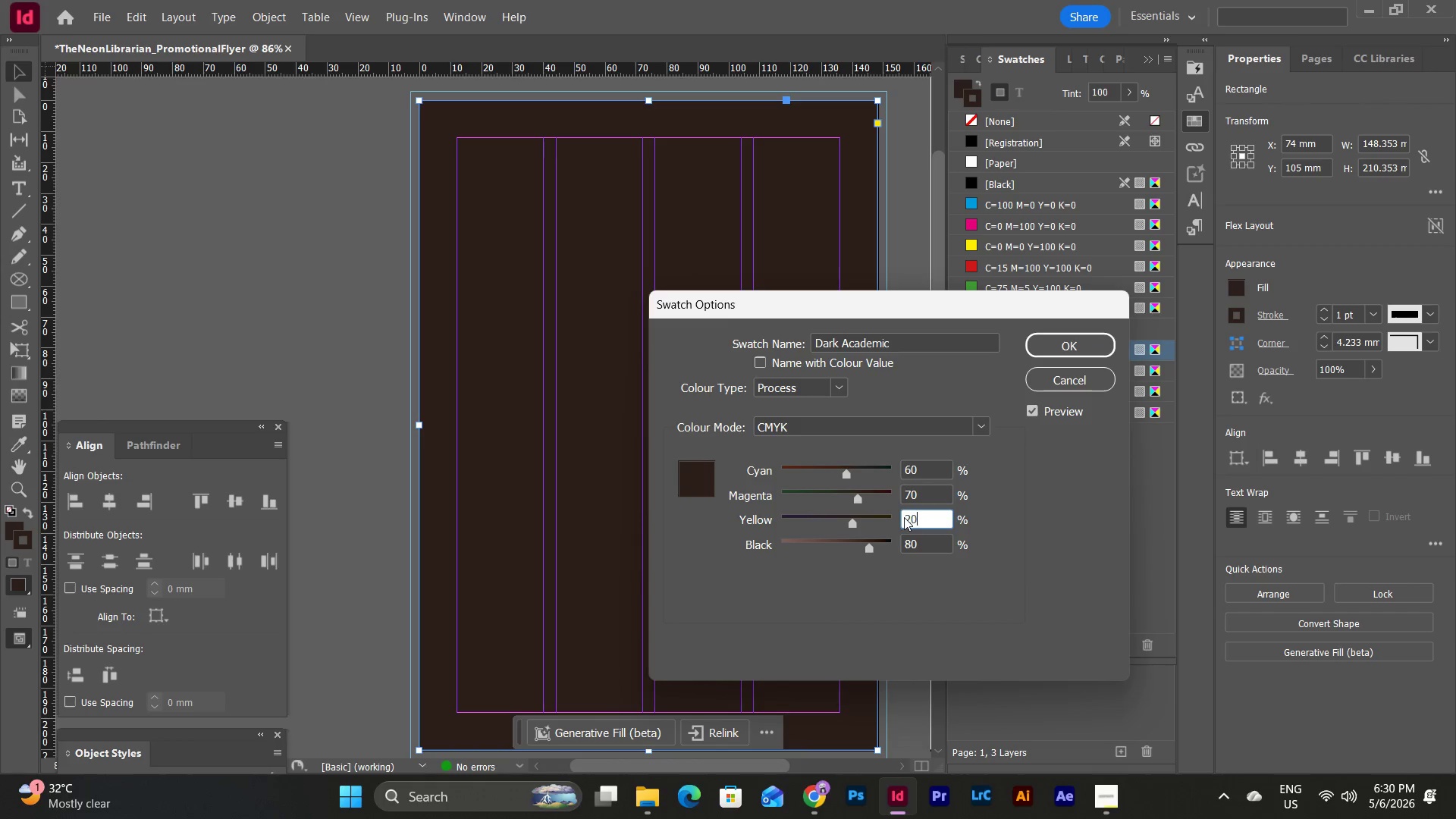 
key(Numpad0)
 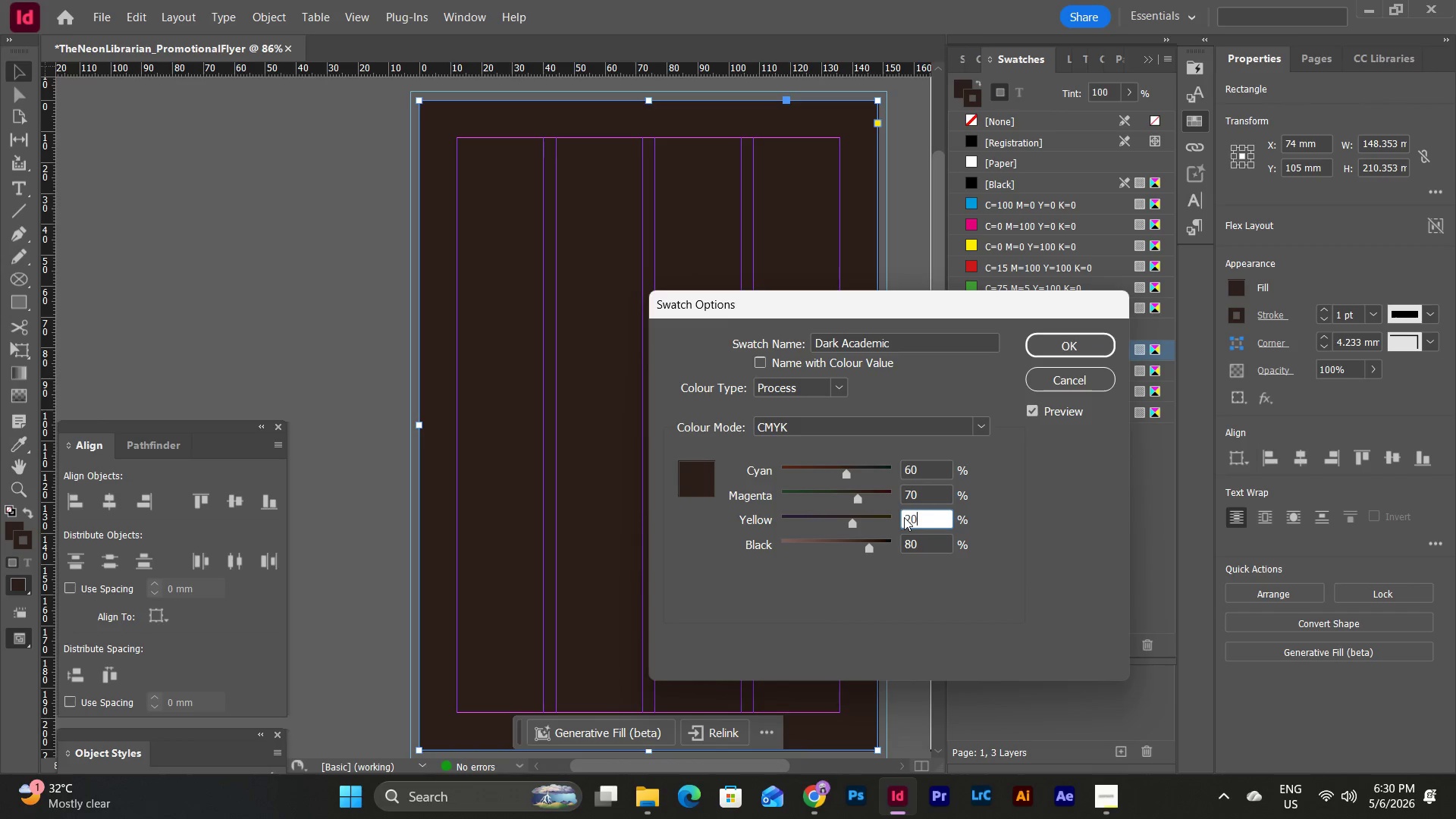 
key(Tab)
 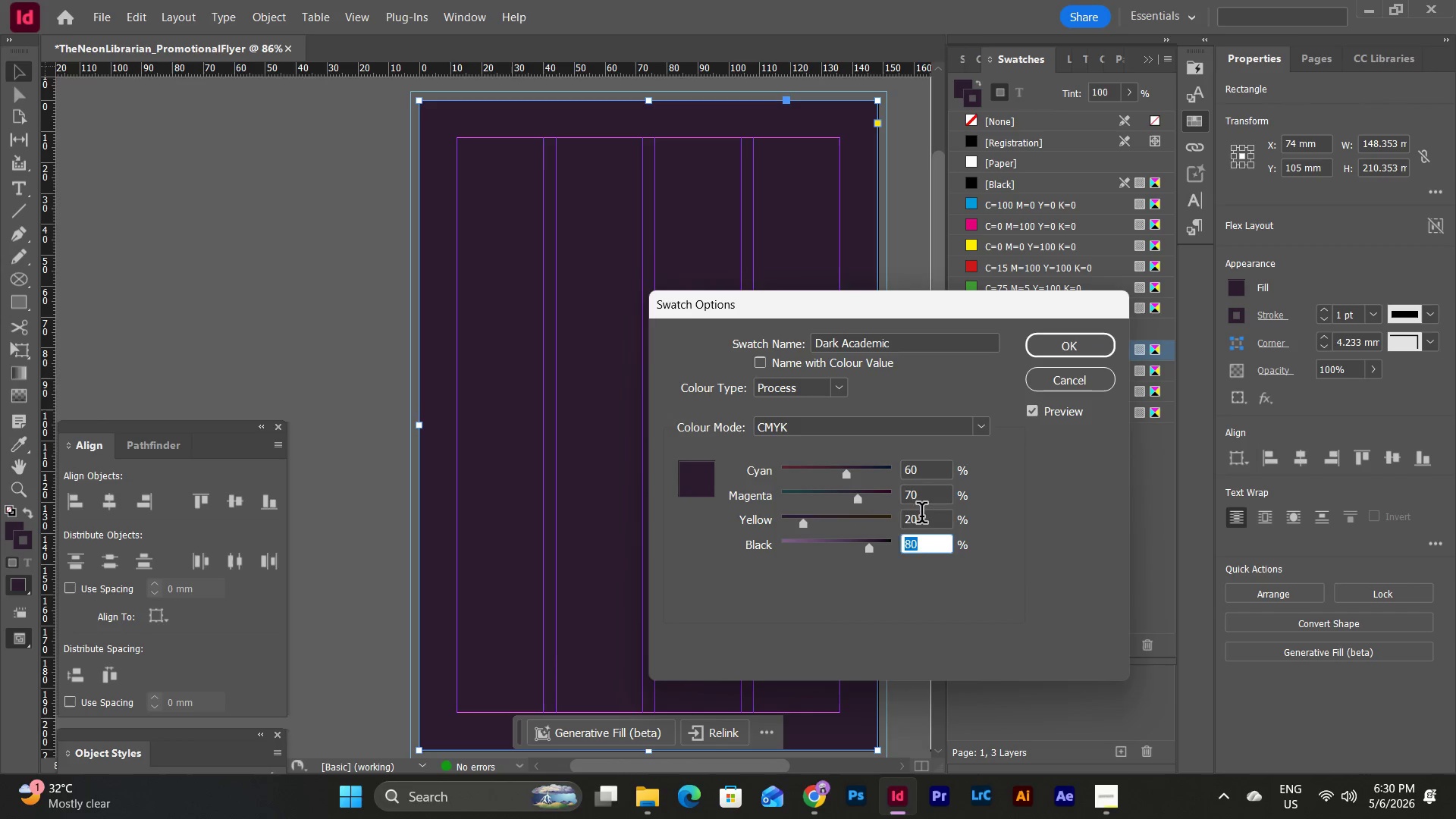 
left_click_drag(start_coordinate=[924, 497], to_coordinate=[893, 496])
 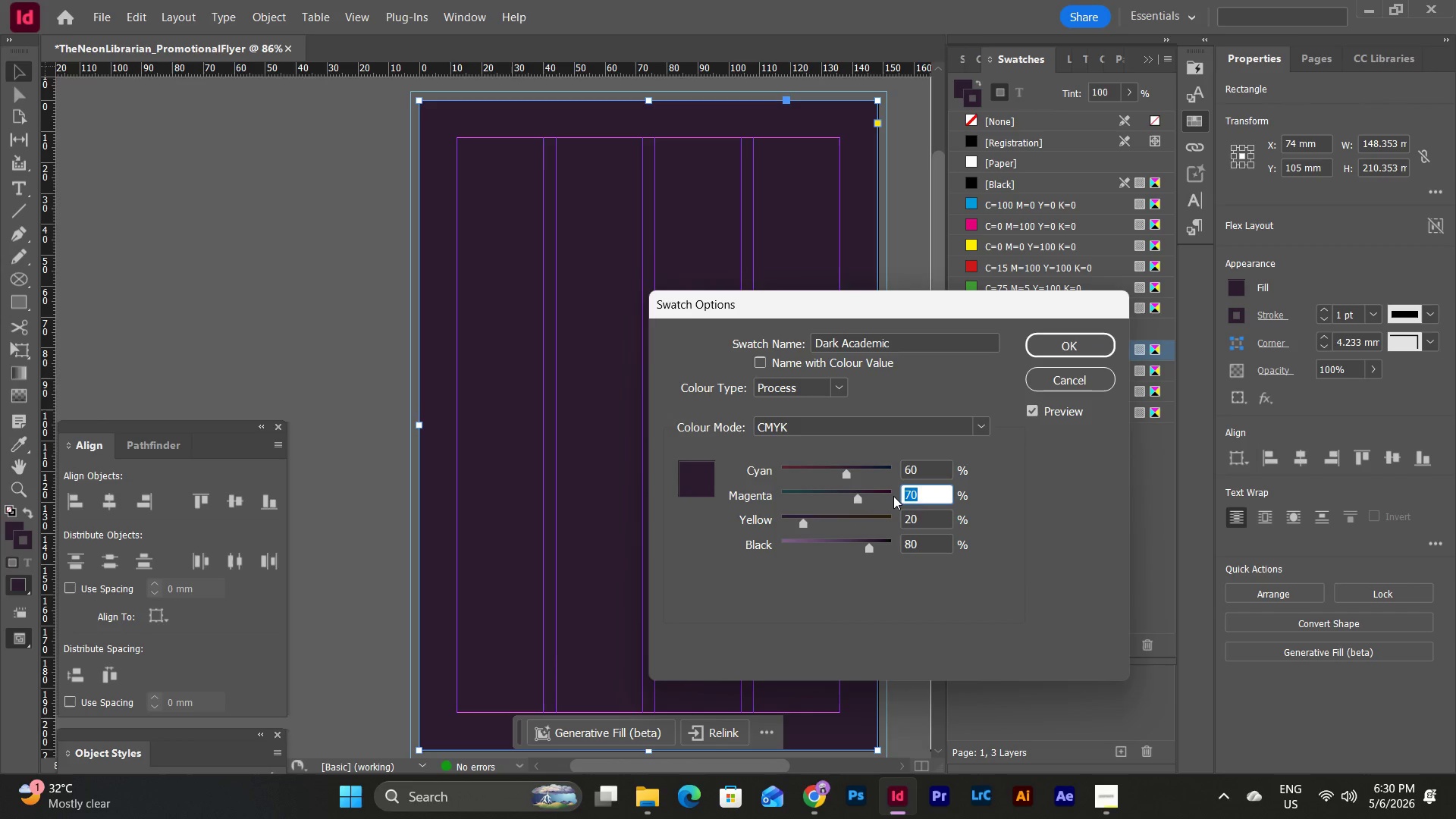 
key(Numpad2)
 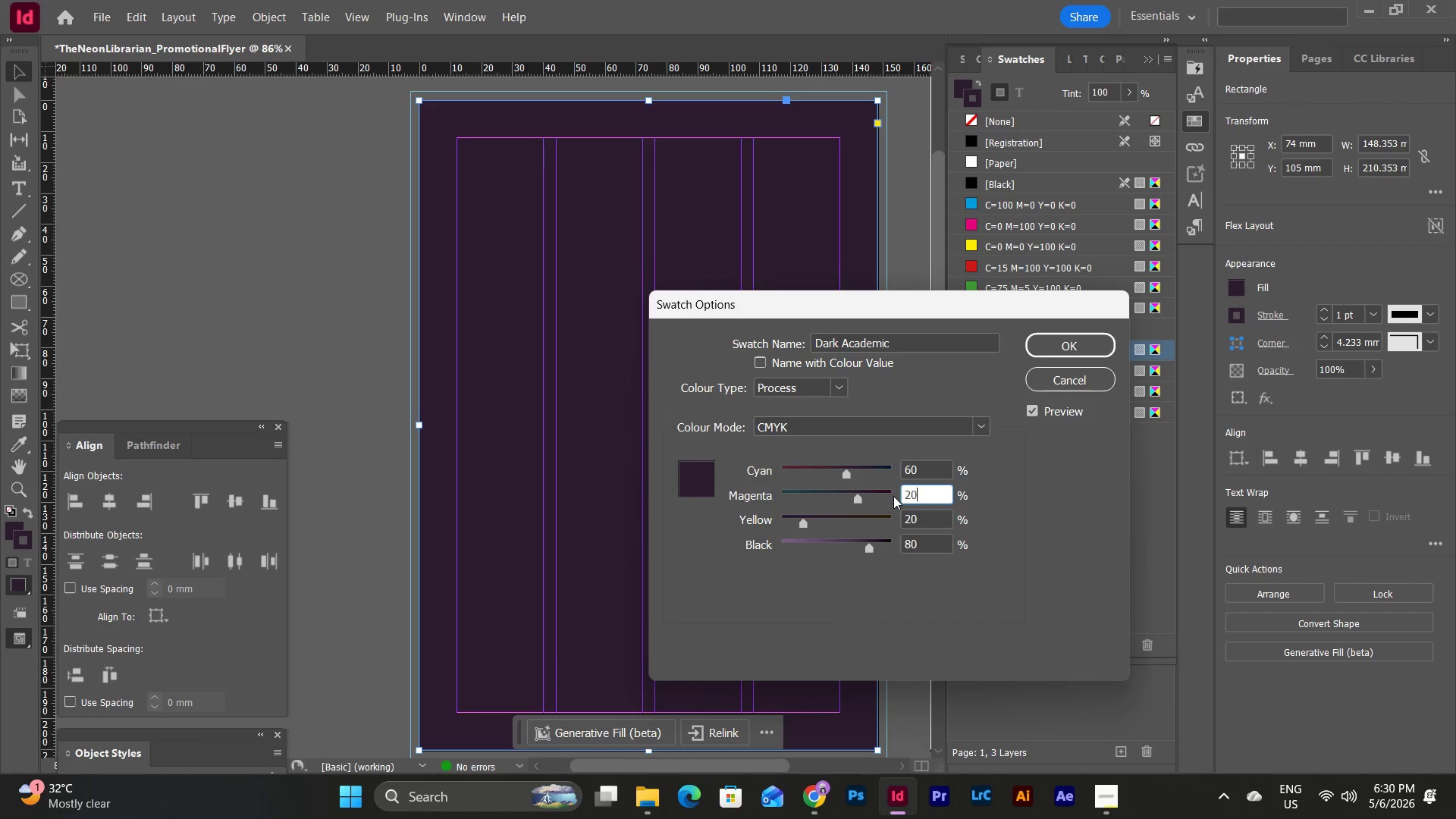 
key(Numpad0)
 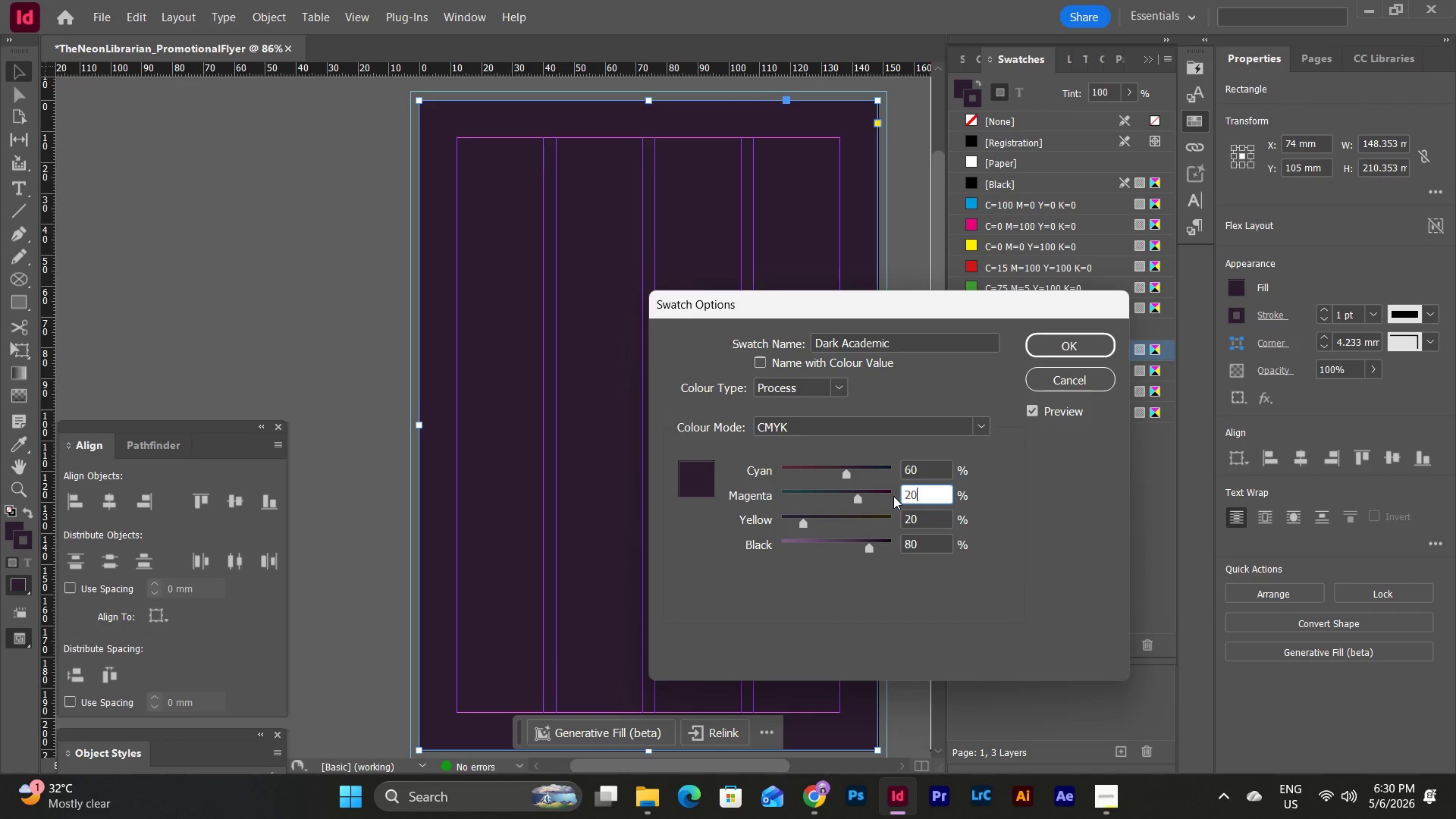 
key(Tab)
 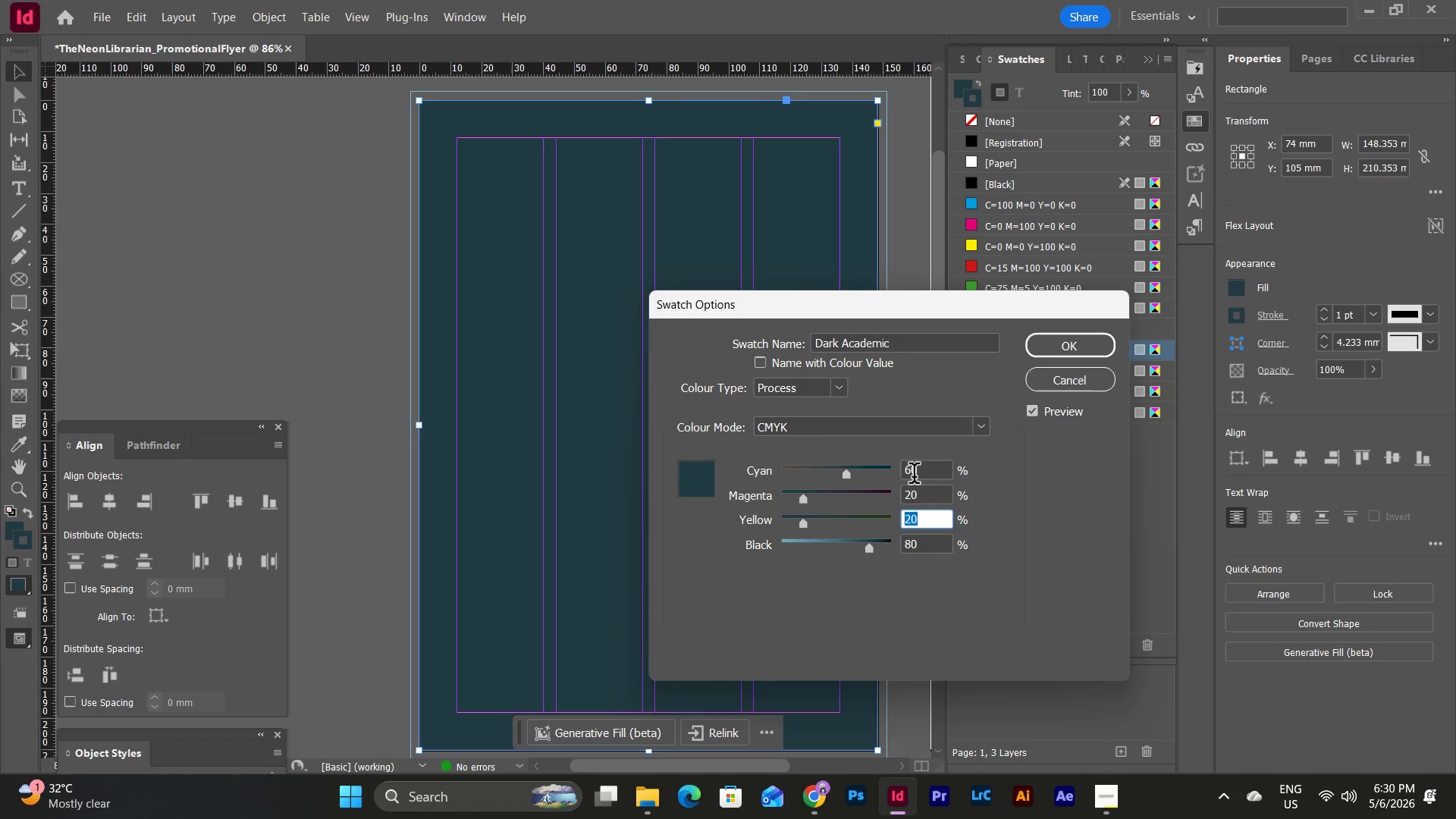 
left_click([918, 466])
 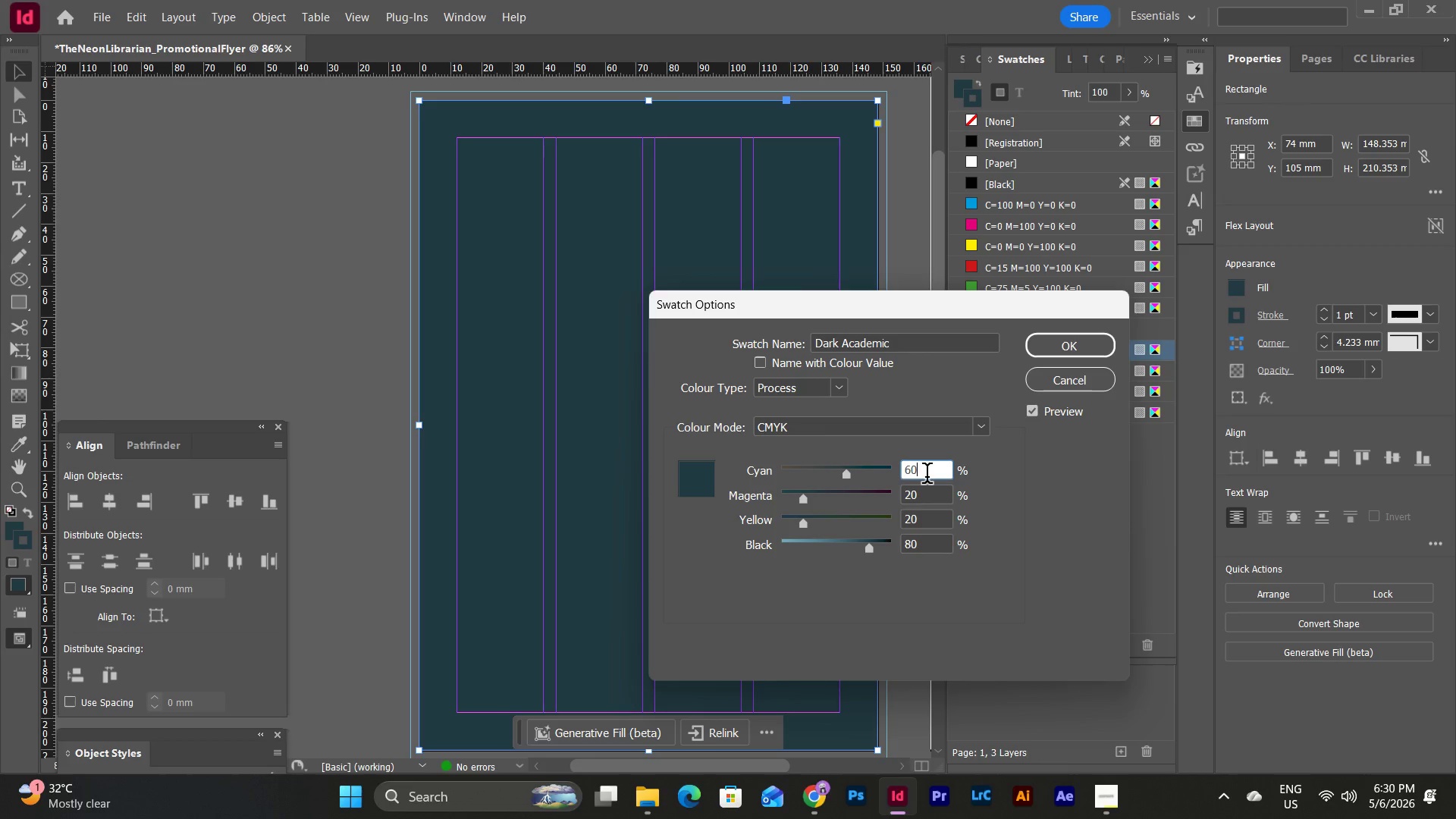 
left_click_drag(start_coordinate=[927, 476], to_coordinate=[890, 472])
 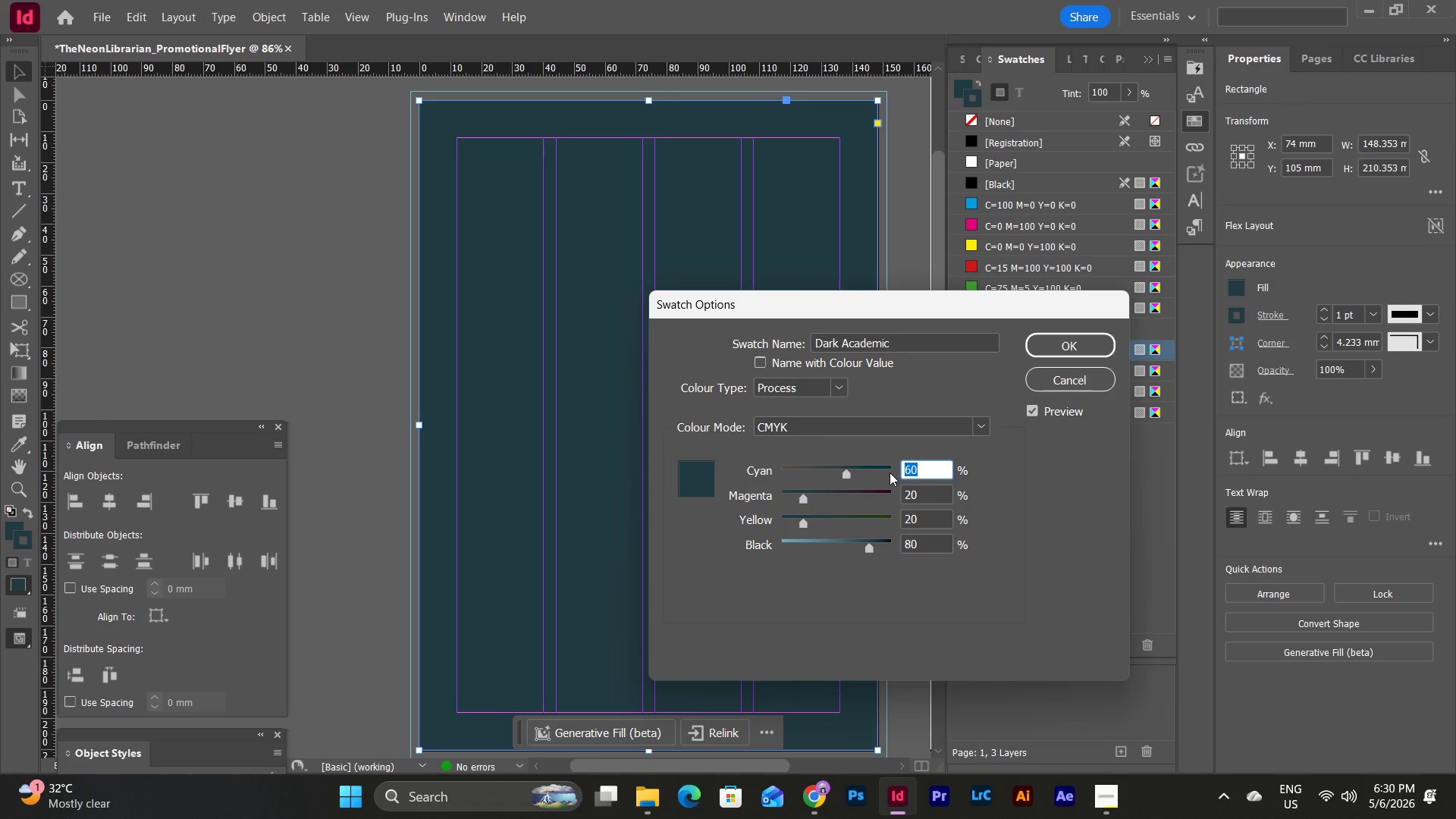 
key(Numpad2)
 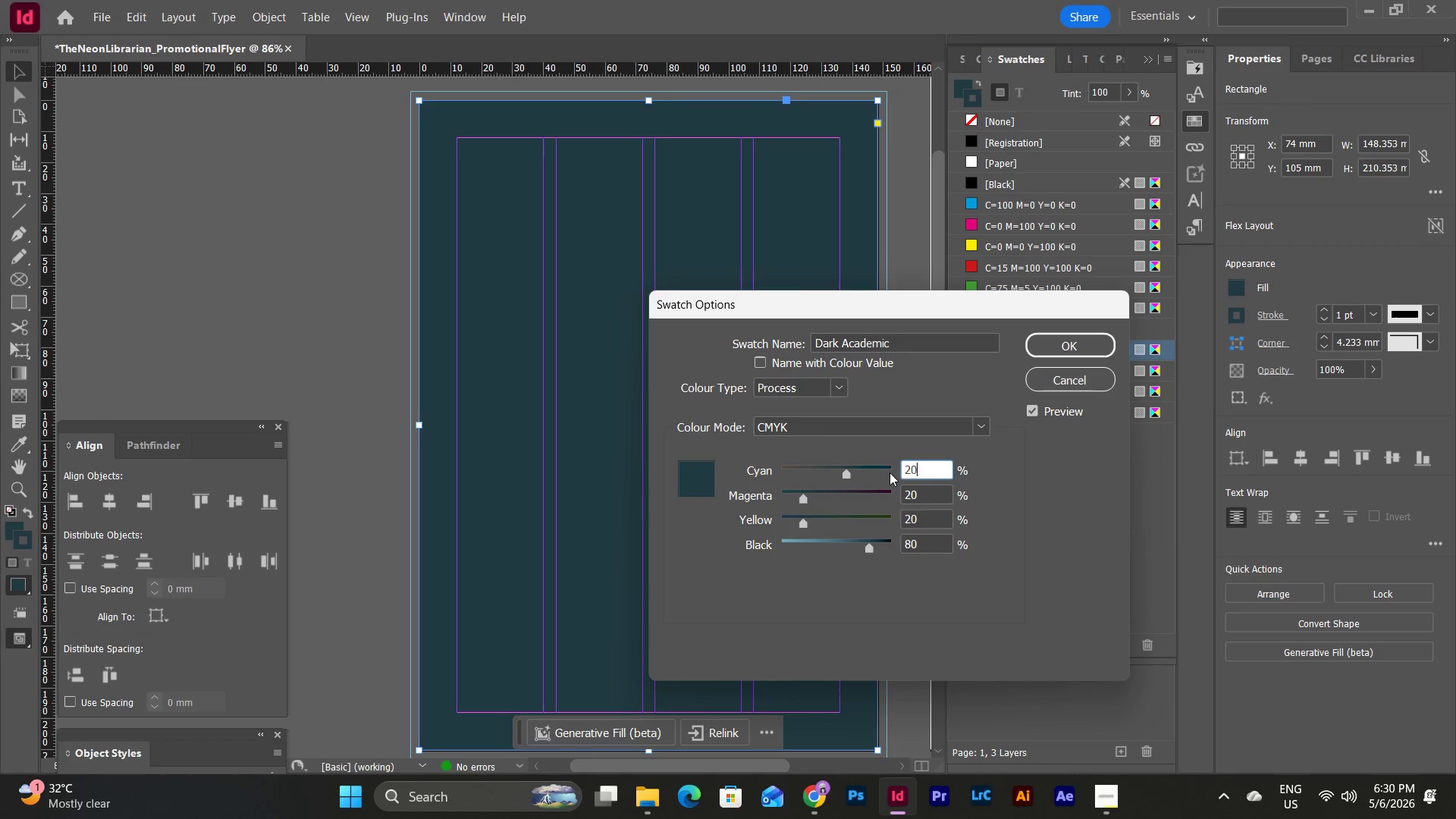 
key(Numpad0)
 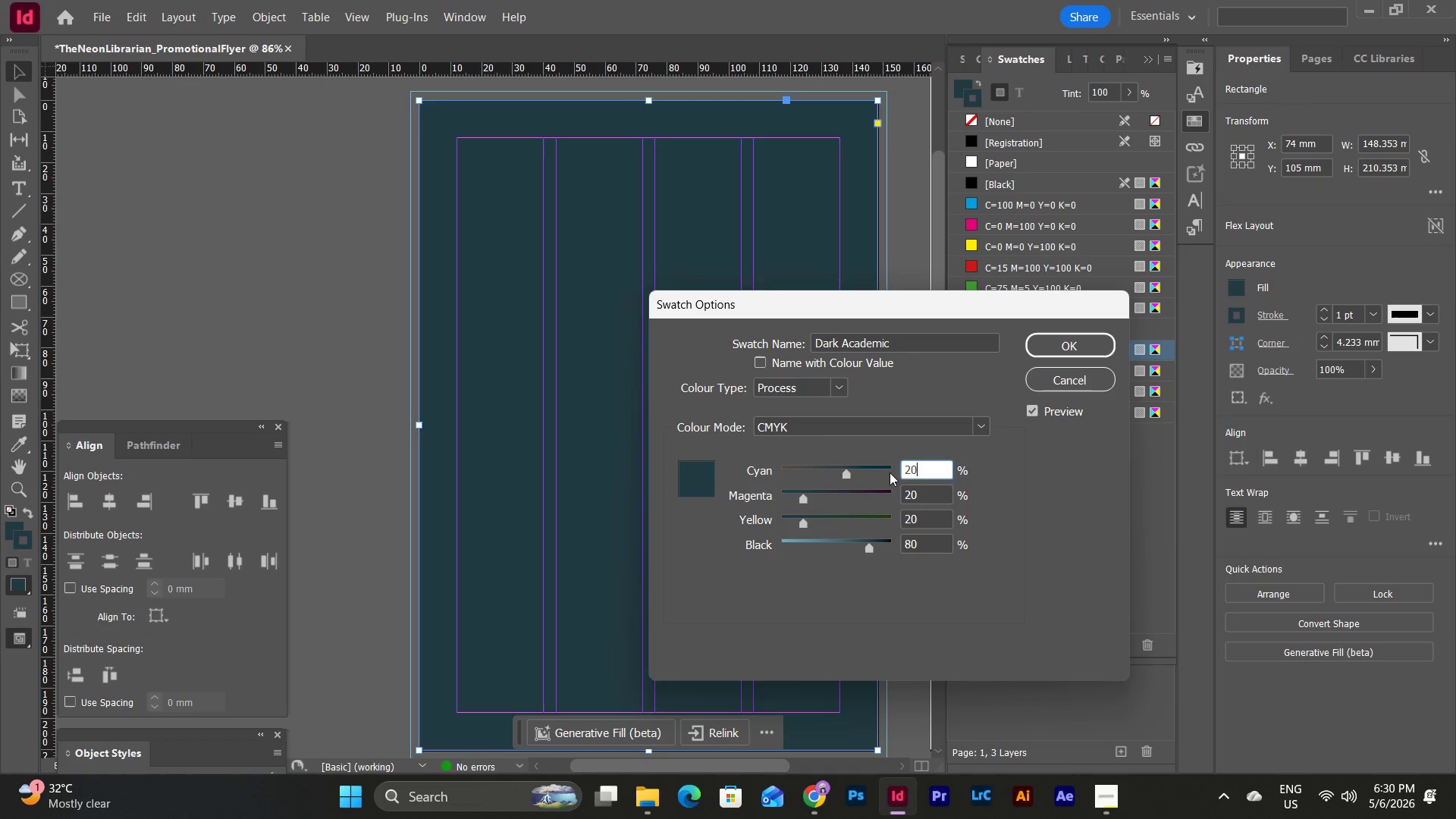 
key(Tab)
 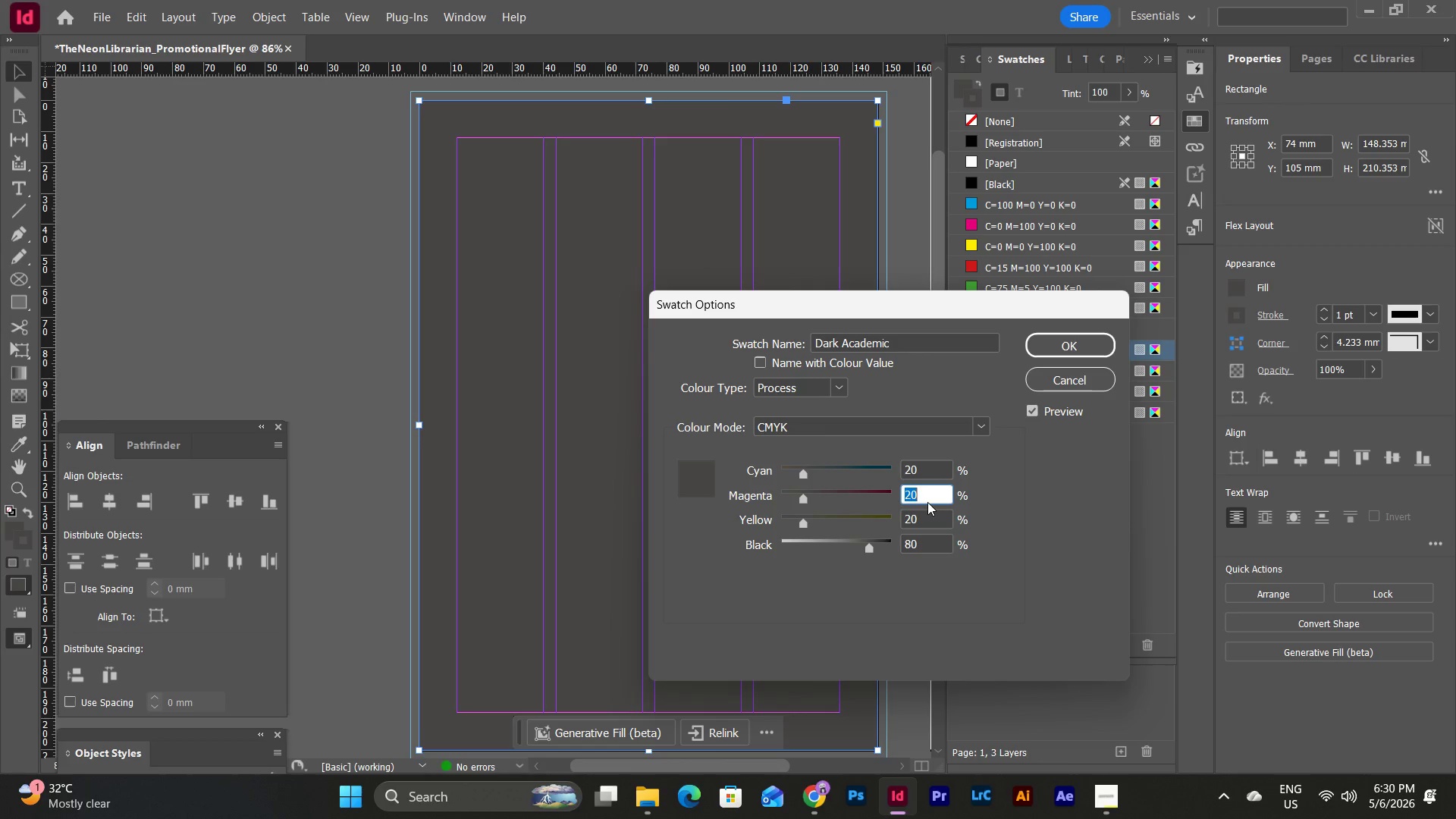 
left_click([927, 522])
 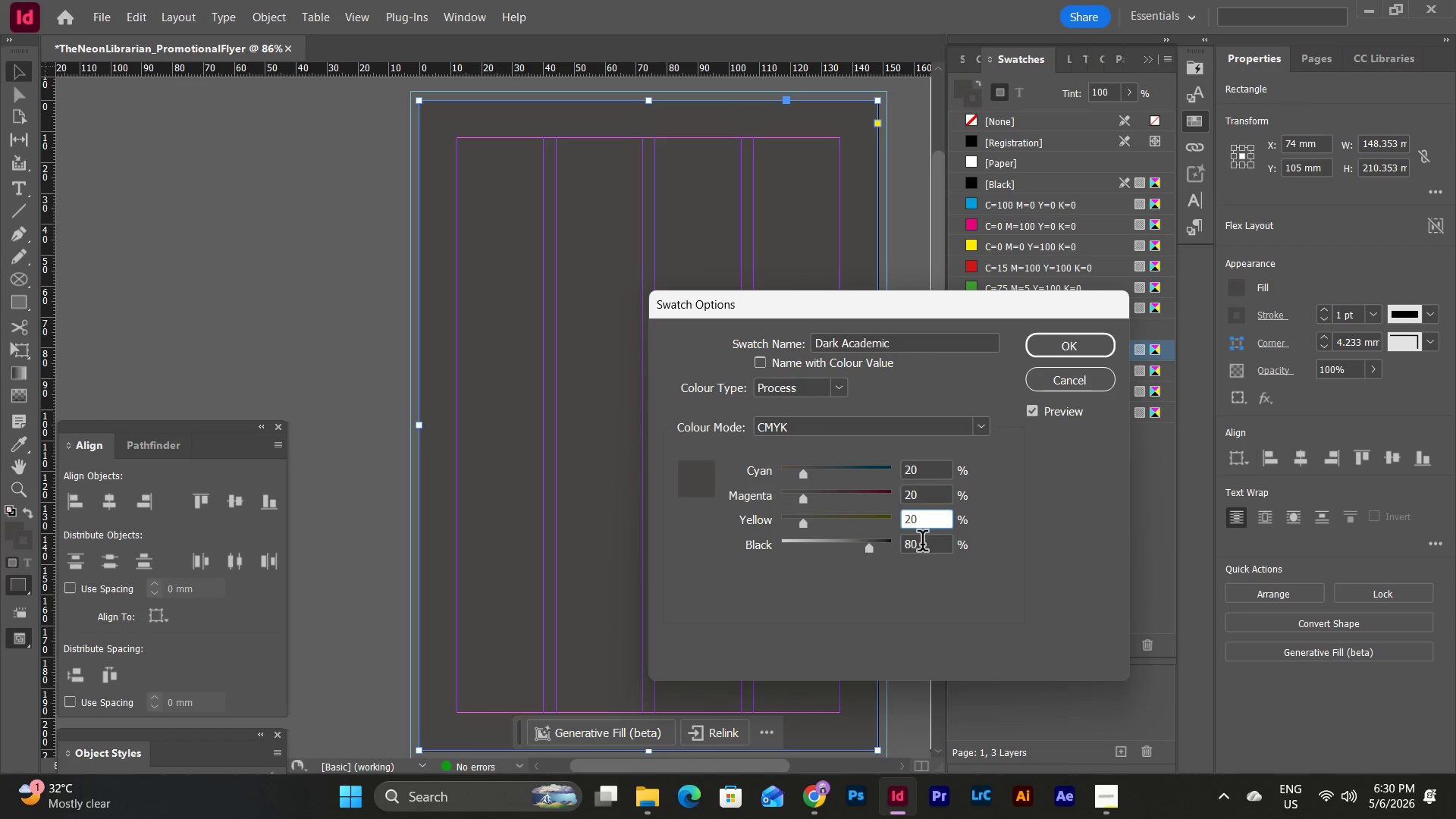 
left_click_drag(start_coordinate=[922, 544], to_coordinate=[885, 544])
 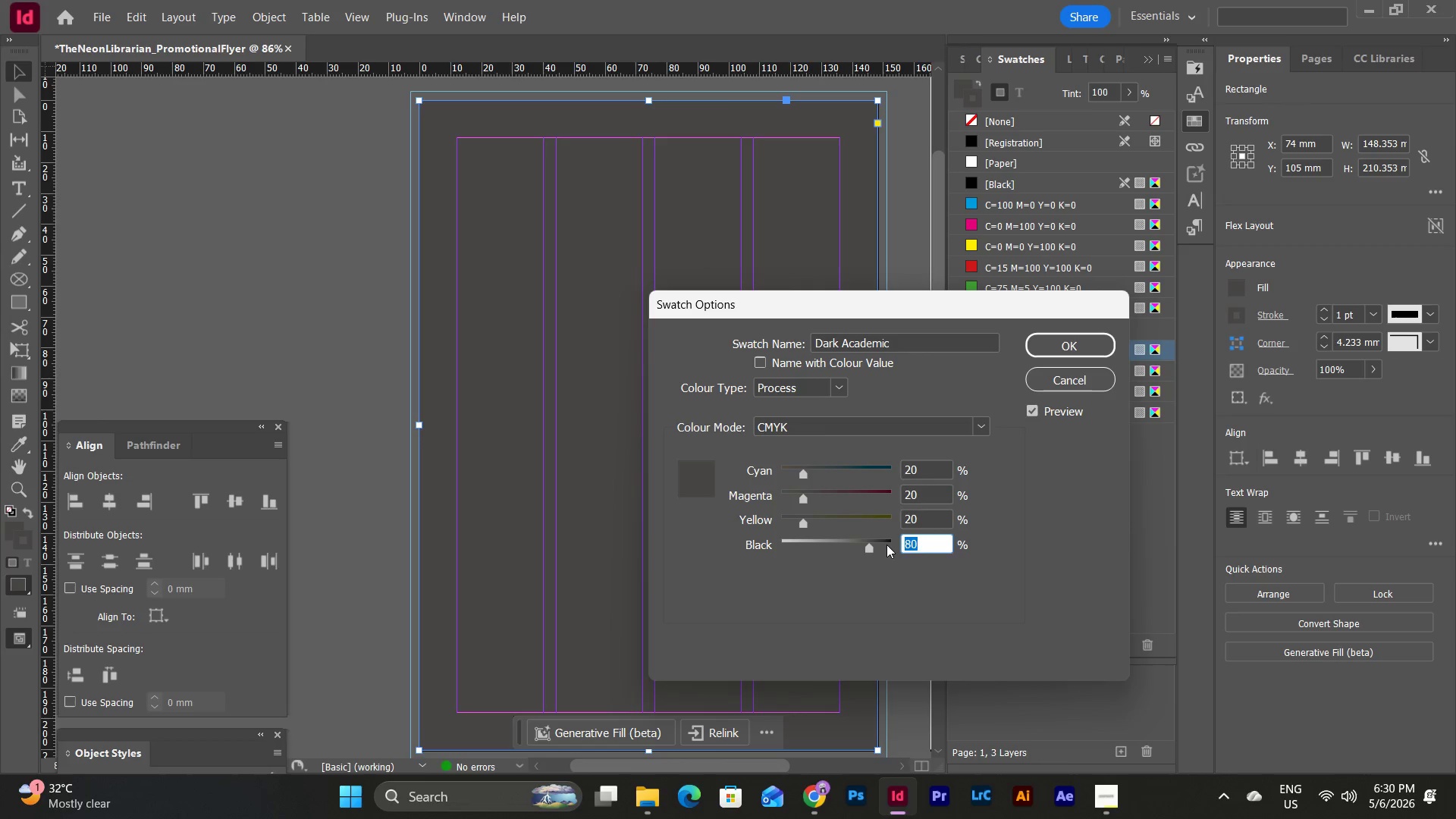 
key(Numpad1)
 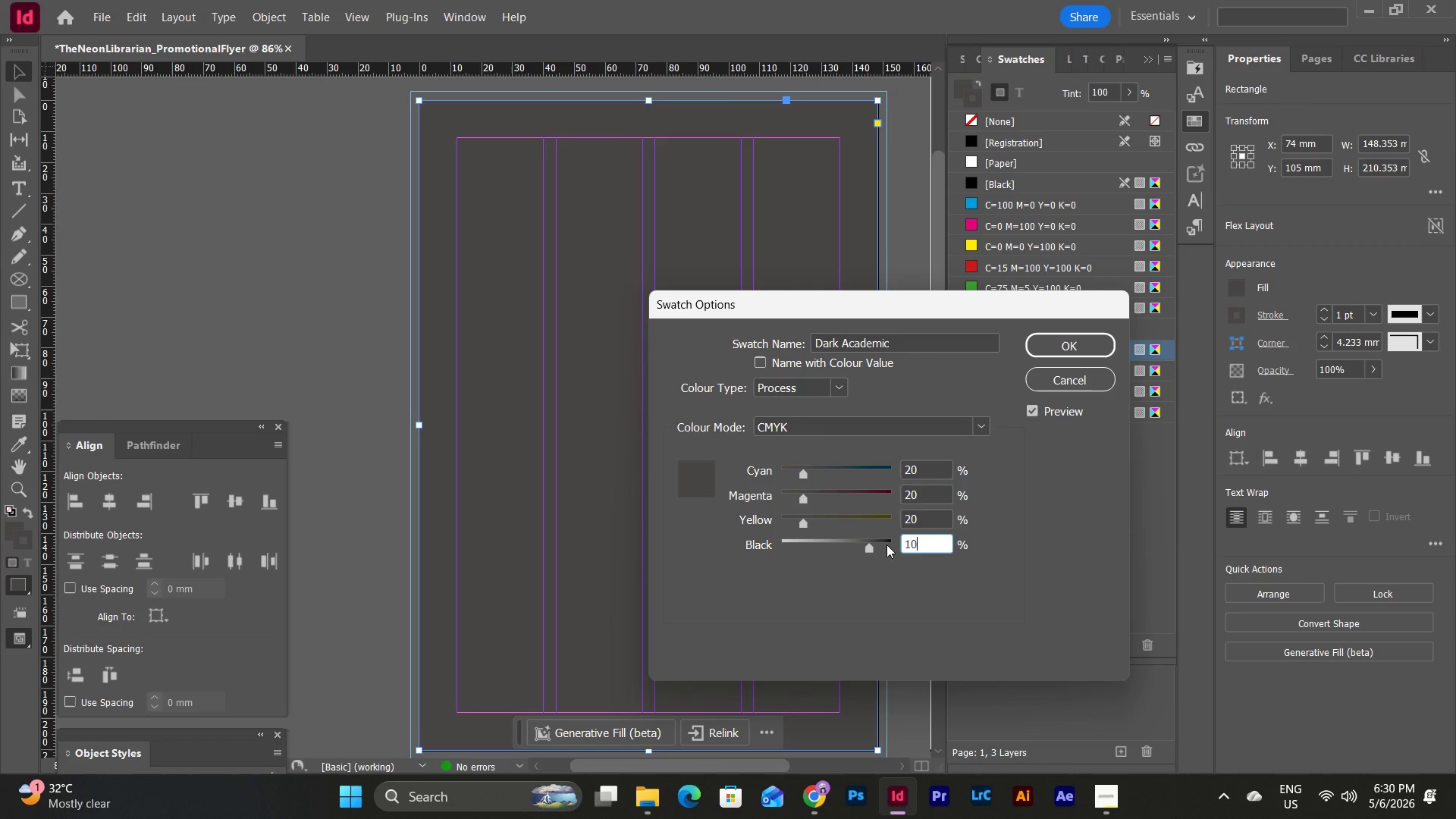 
key(Numpad0)
 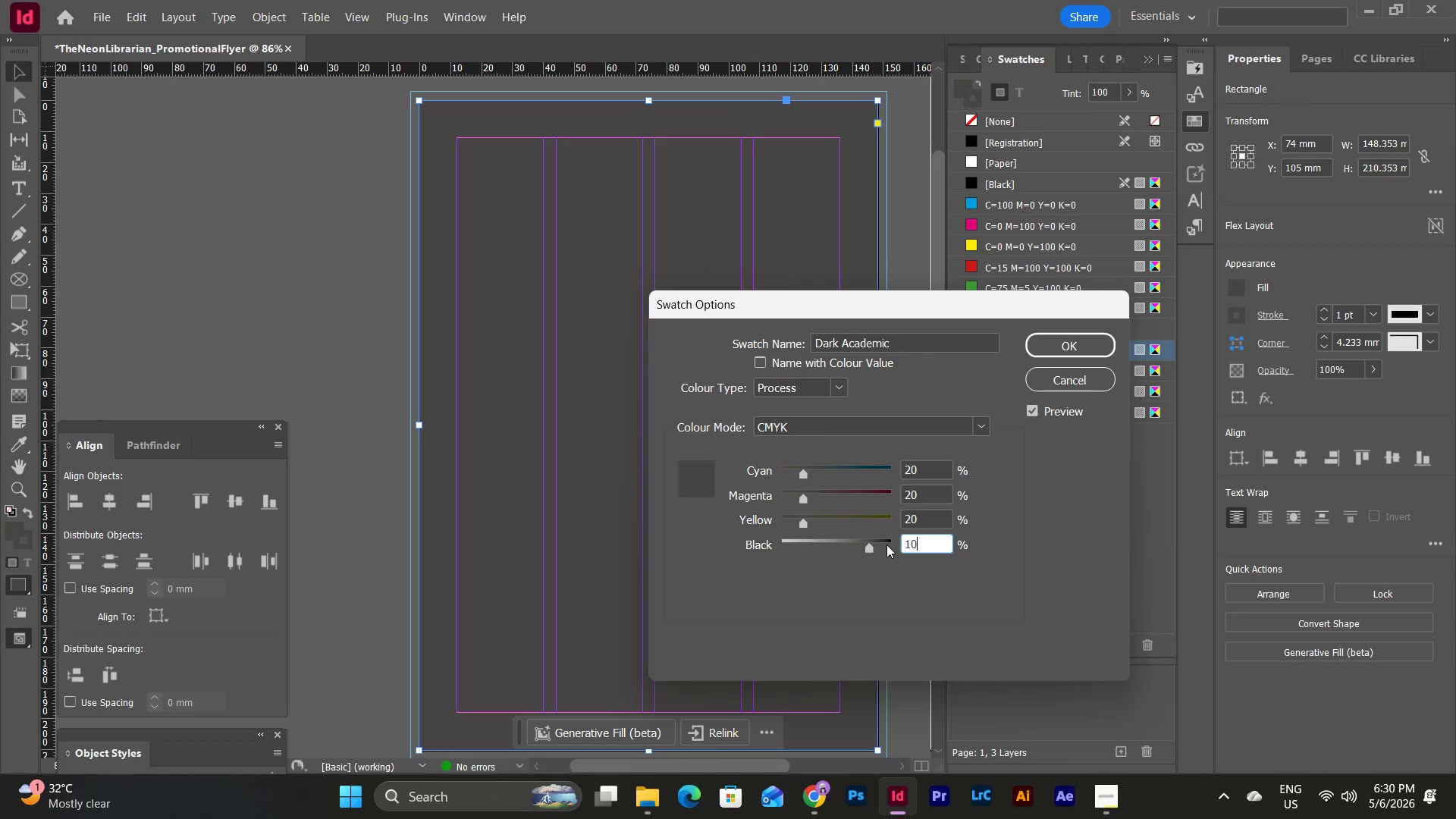 
key(Numpad0)
 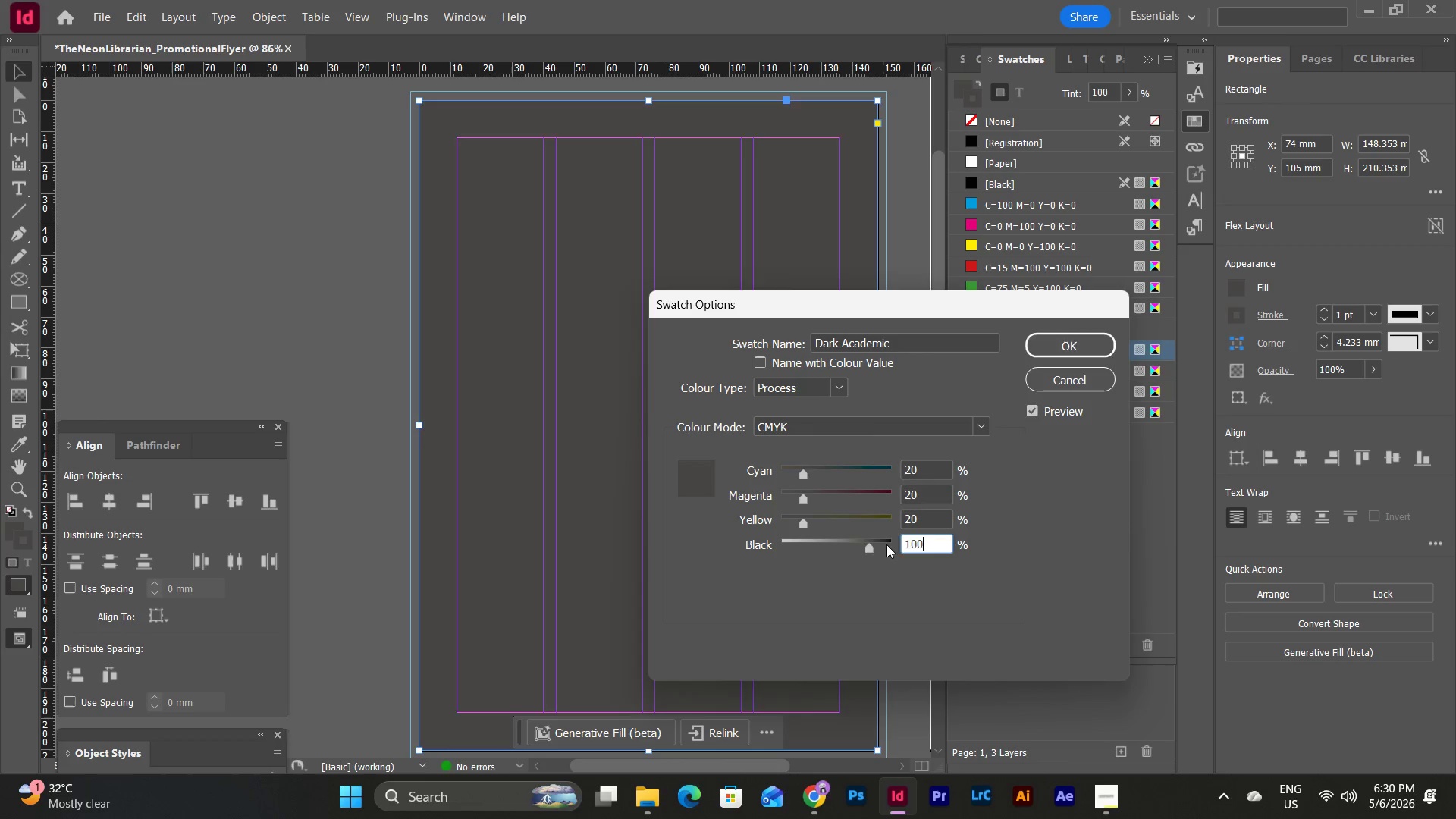 
key(Tab)
 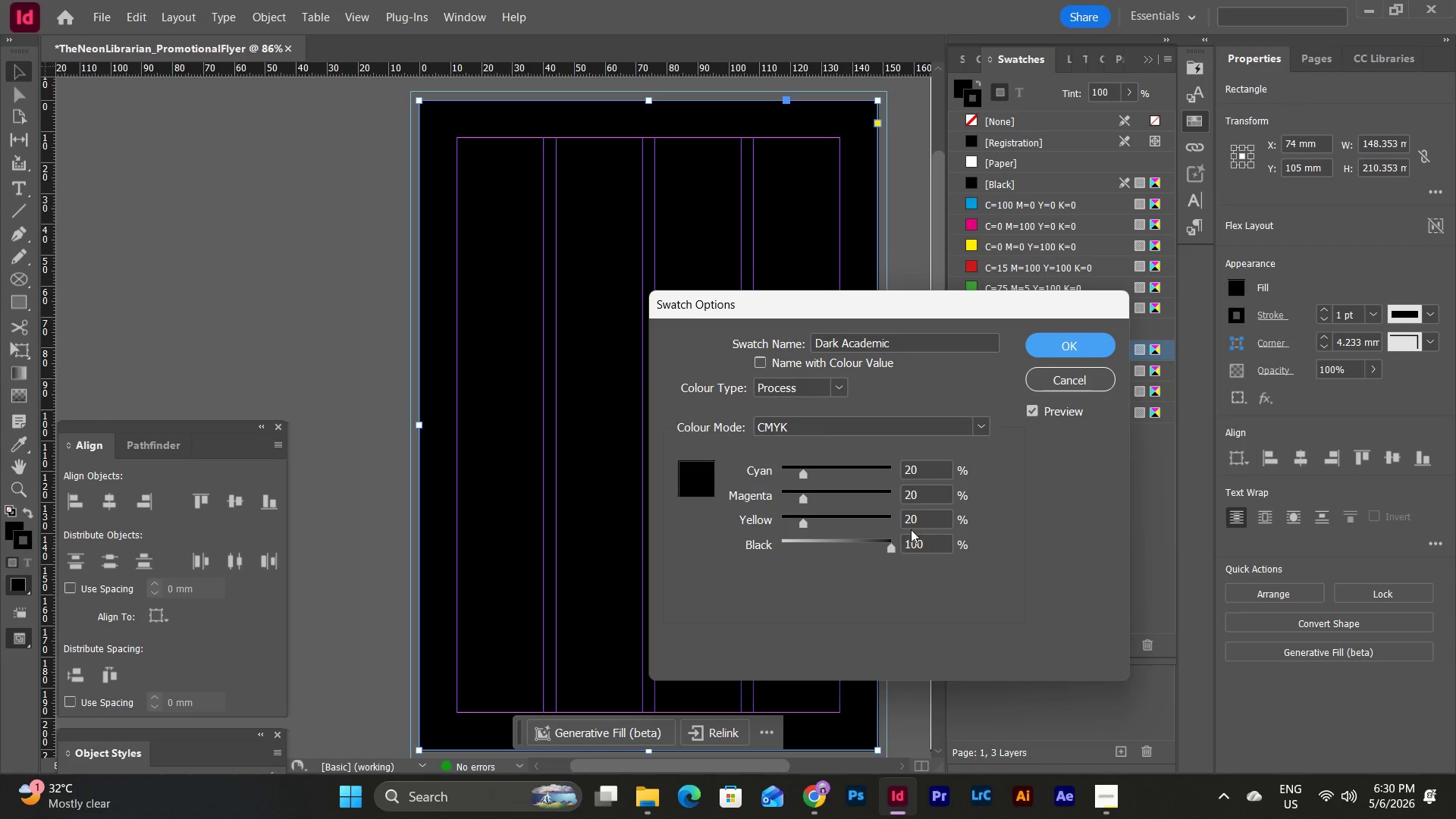 
left_click([918, 521])
 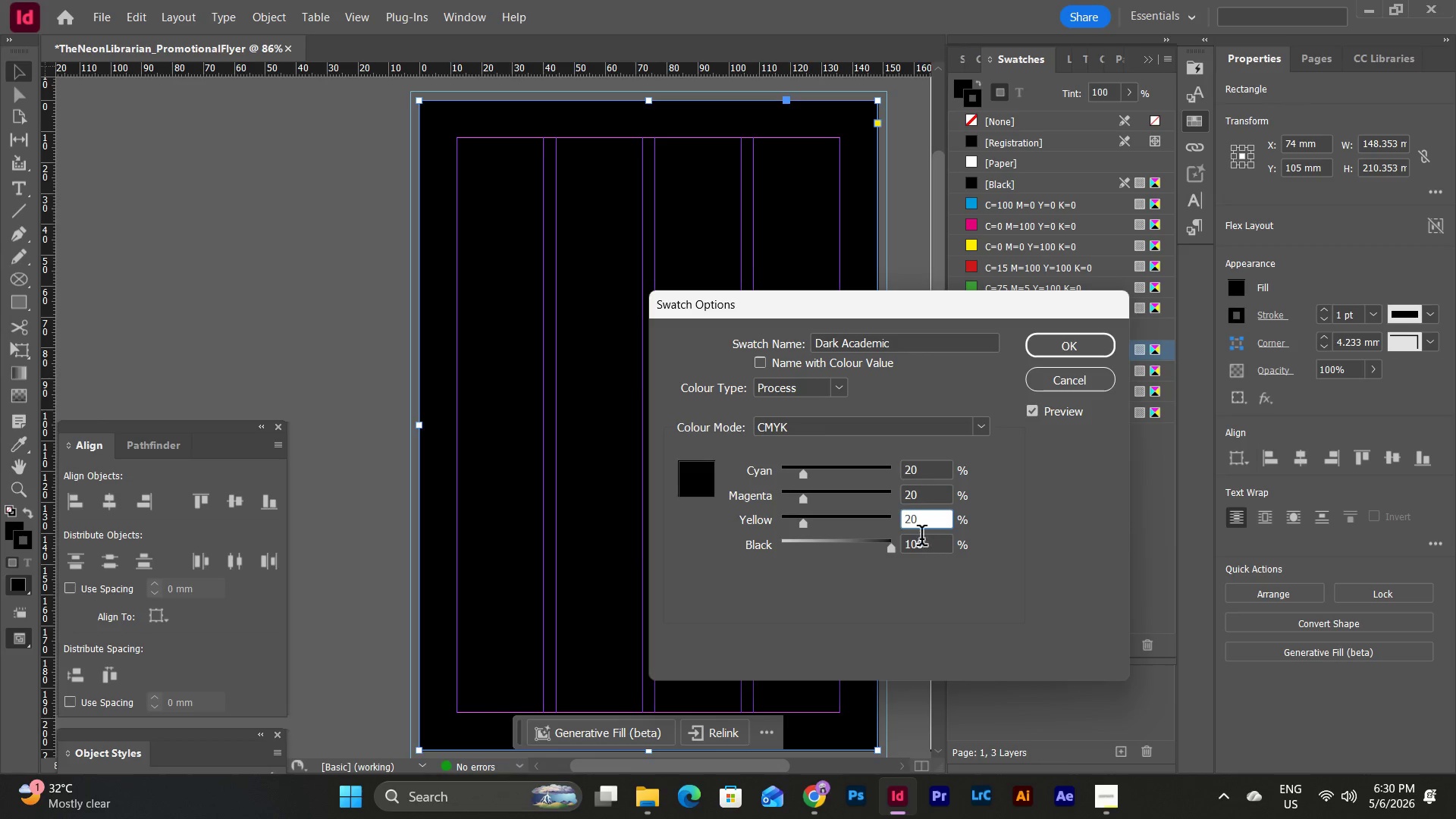 
left_click_drag(start_coordinate=[926, 543], to_coordinate=[892, 543])
 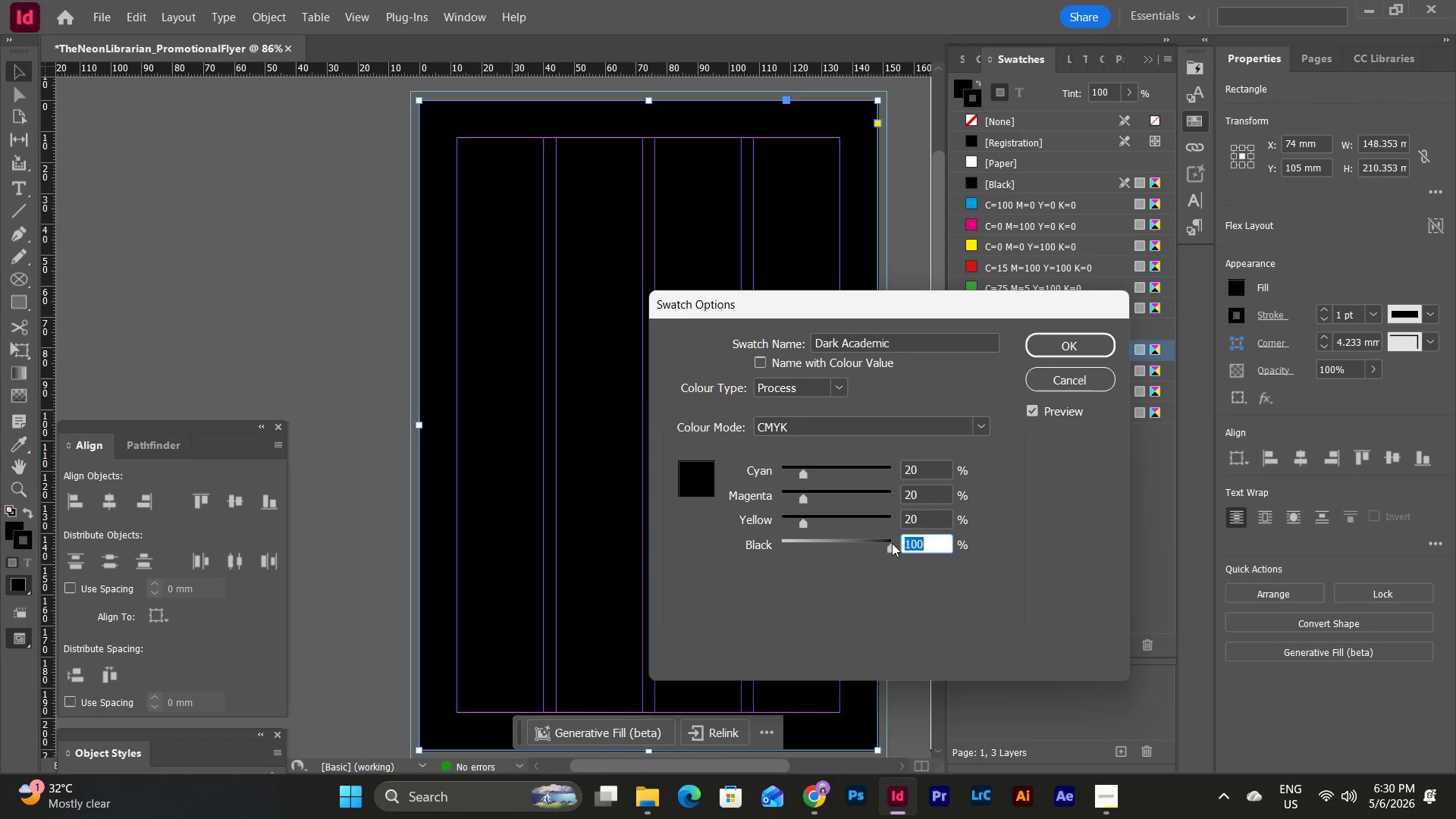 
key(Numpad9)
 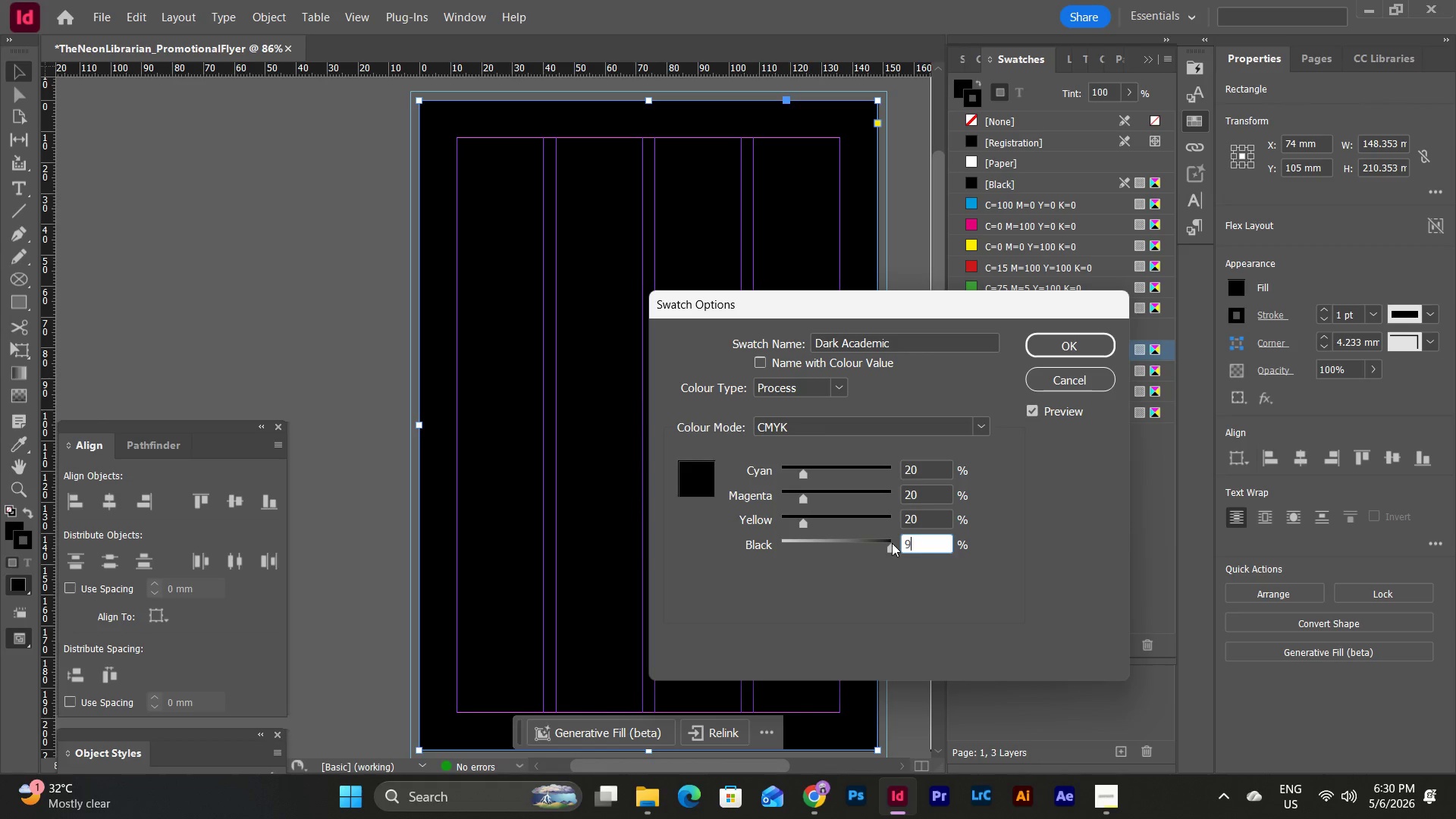 
key(Numpad0)
 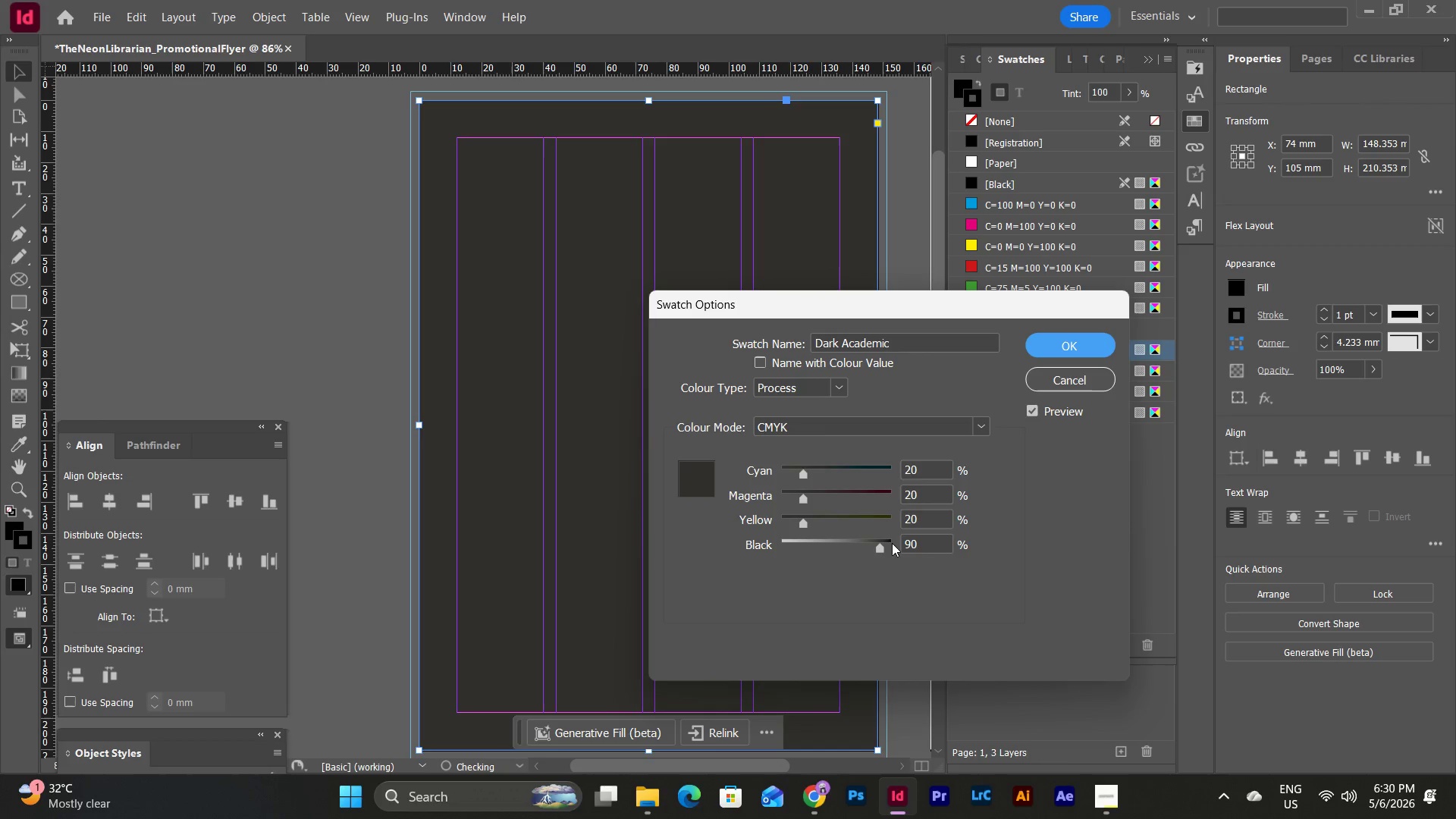 
key(Tab)
 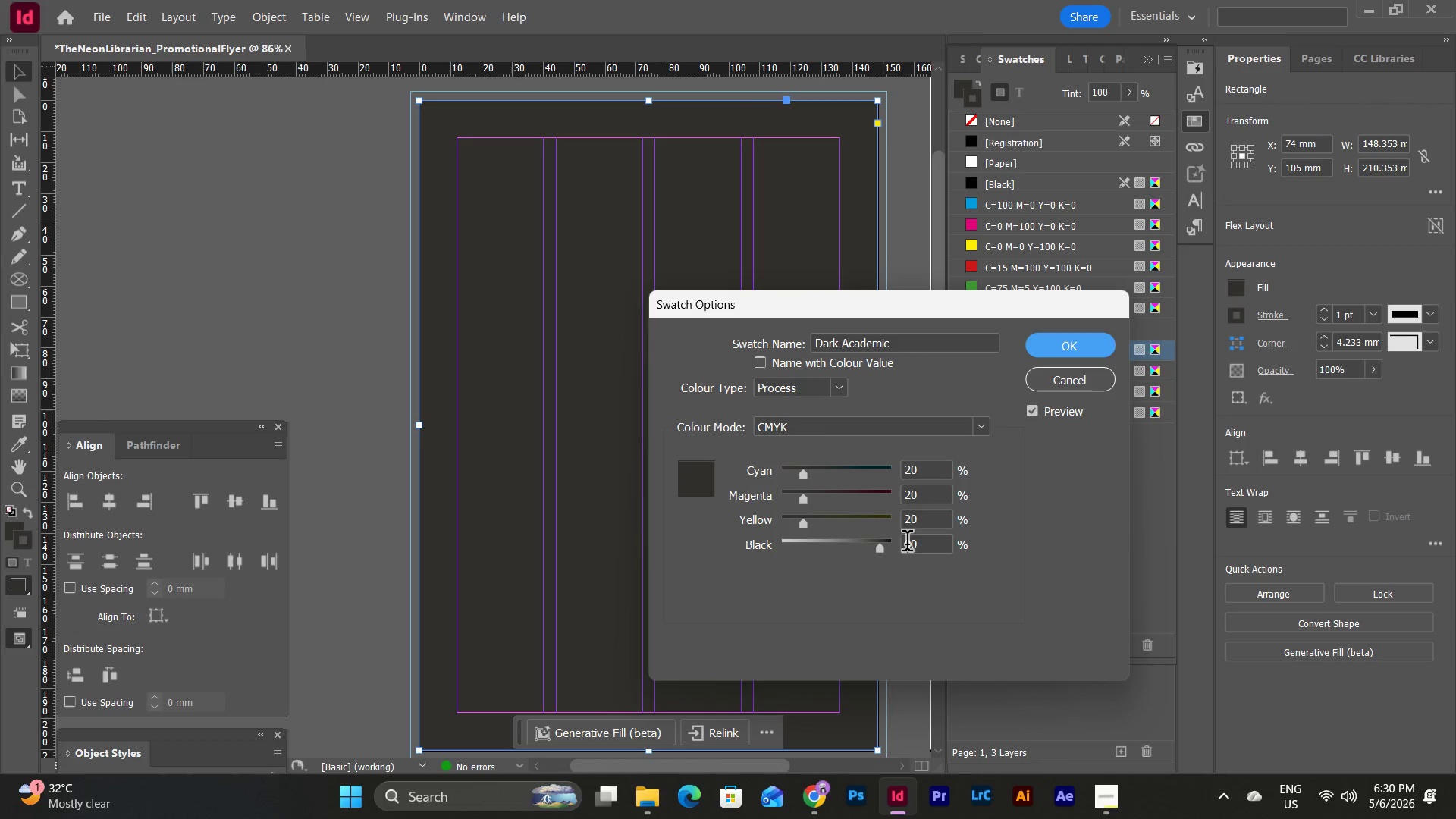 
left_click_drag(start_coordinate=[920, 545], to_coordinate=[890, 543])
 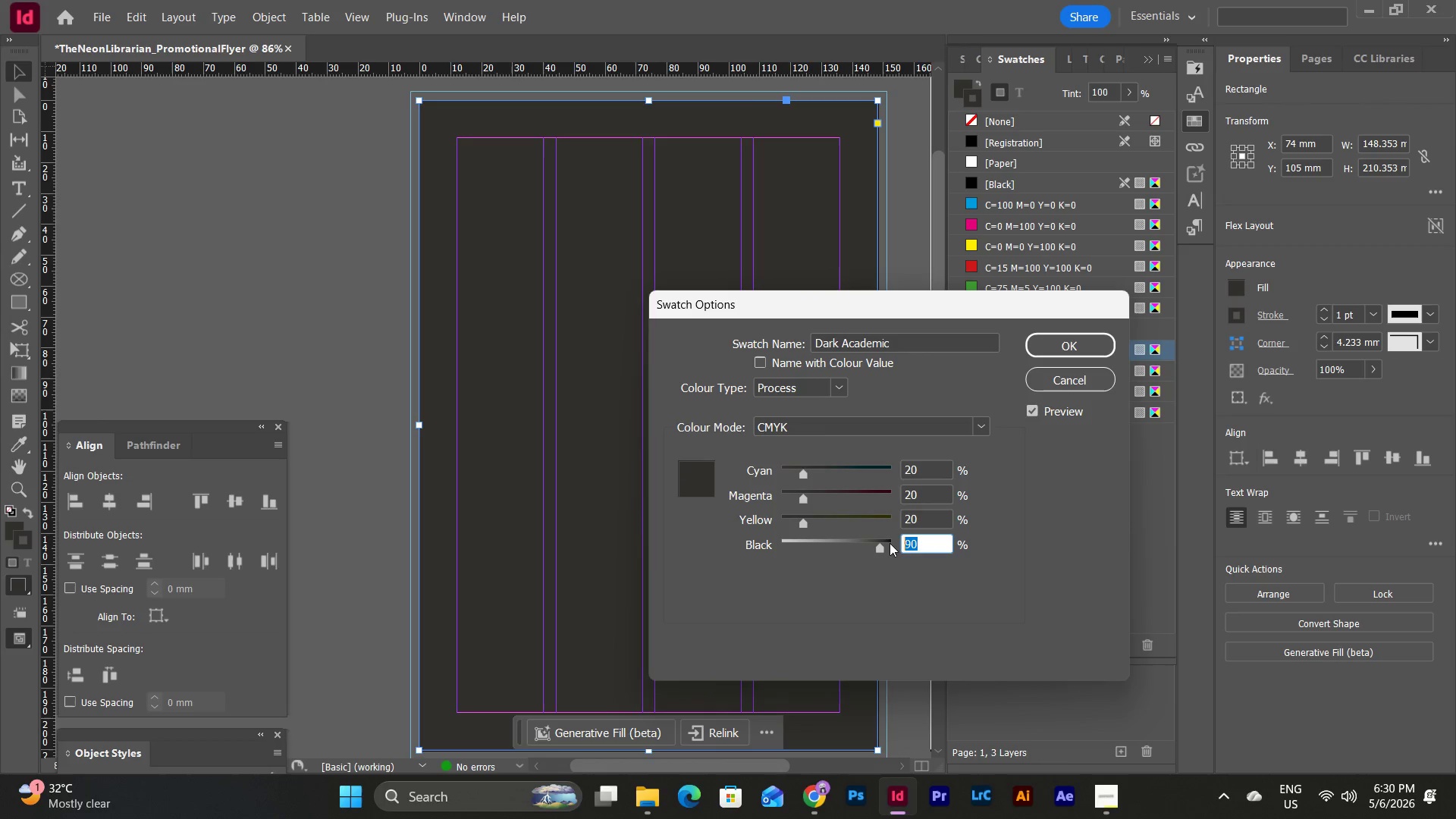 
key(Numpad8)
 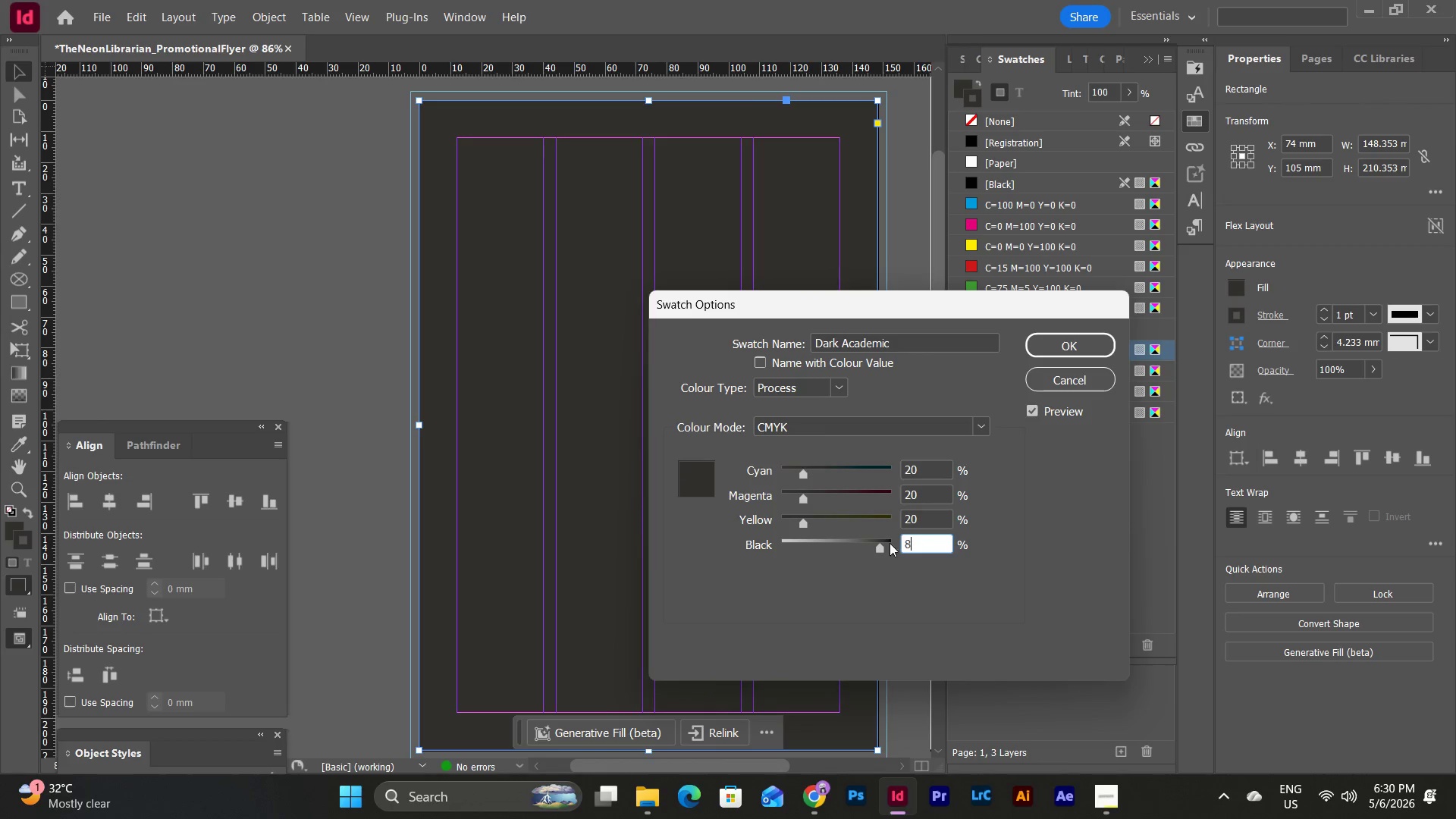 
key(Numpad0)
 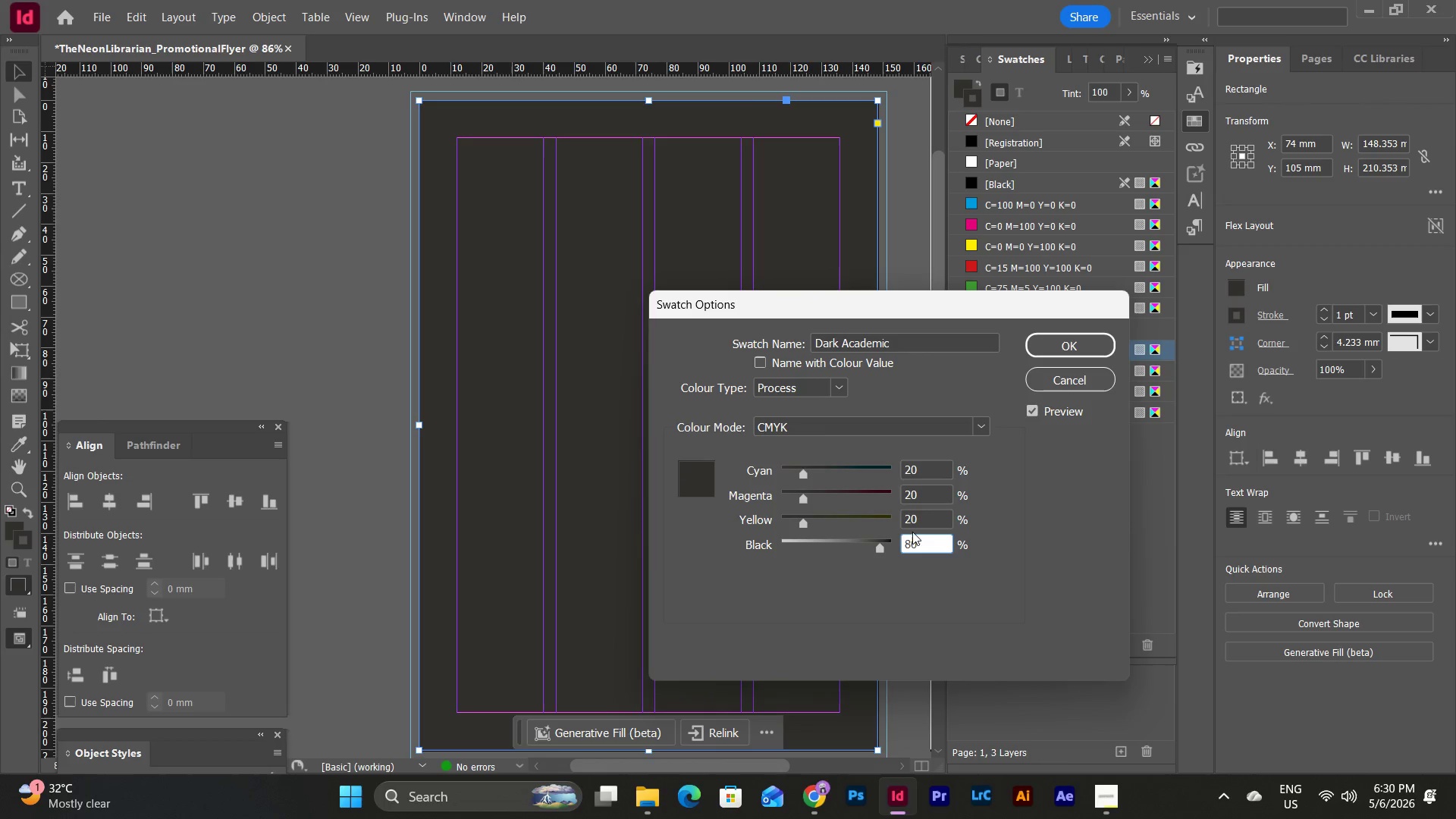 
left_click([924, 519])
 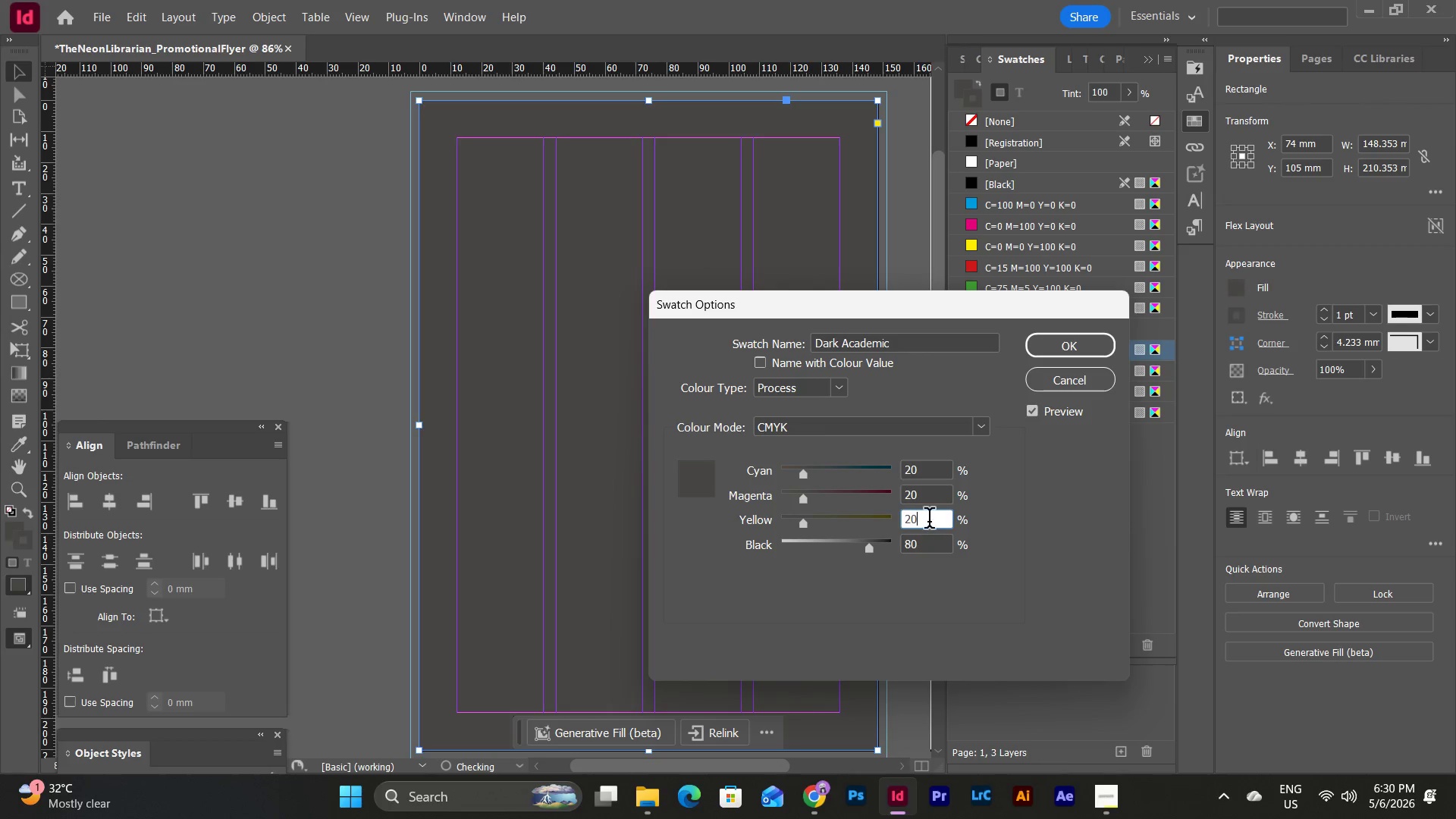 
left_click_drag(start_coordinate=[929, 521], to_coordinate=[891, 520])
 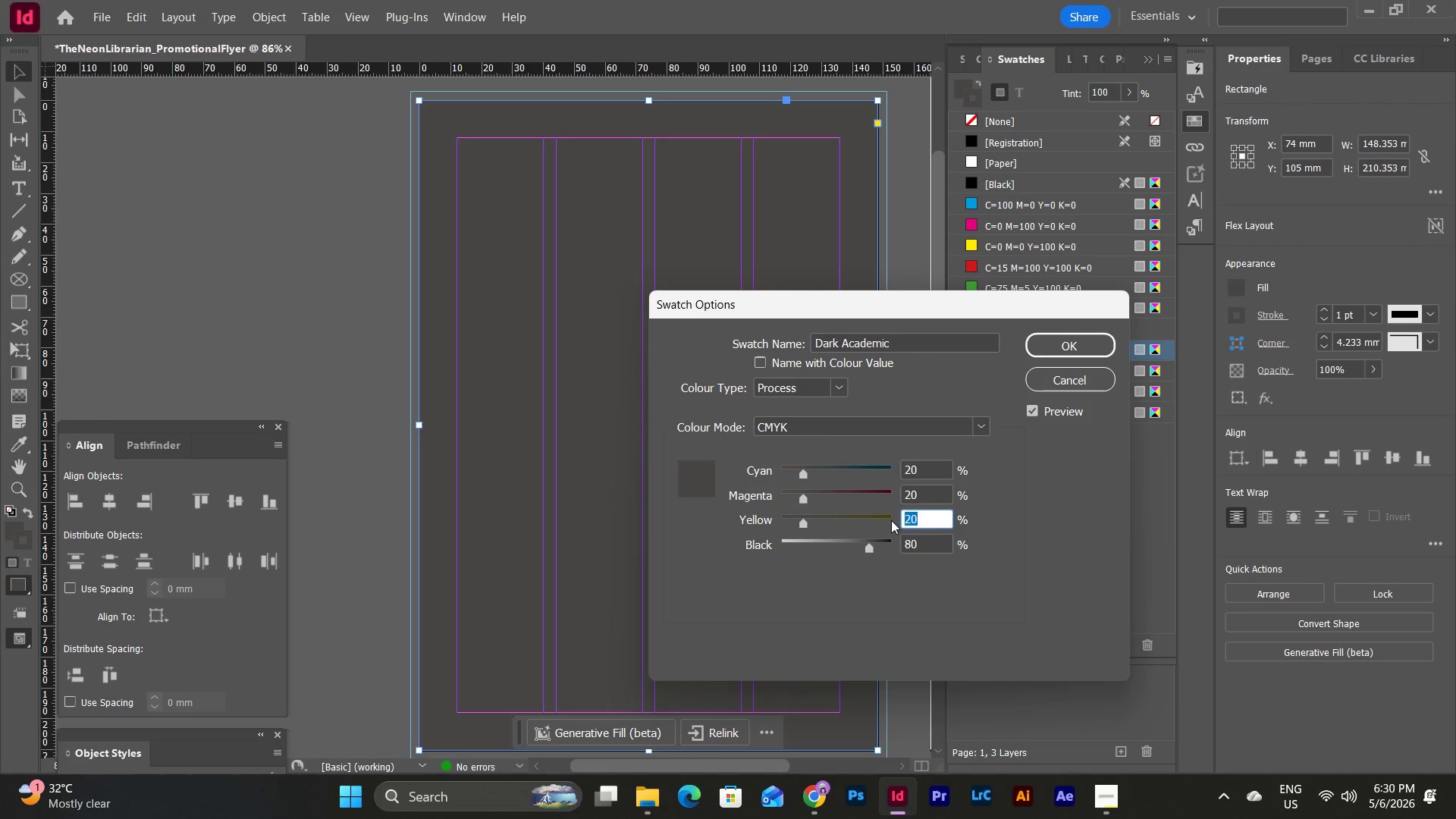 
key(Numpad0)
 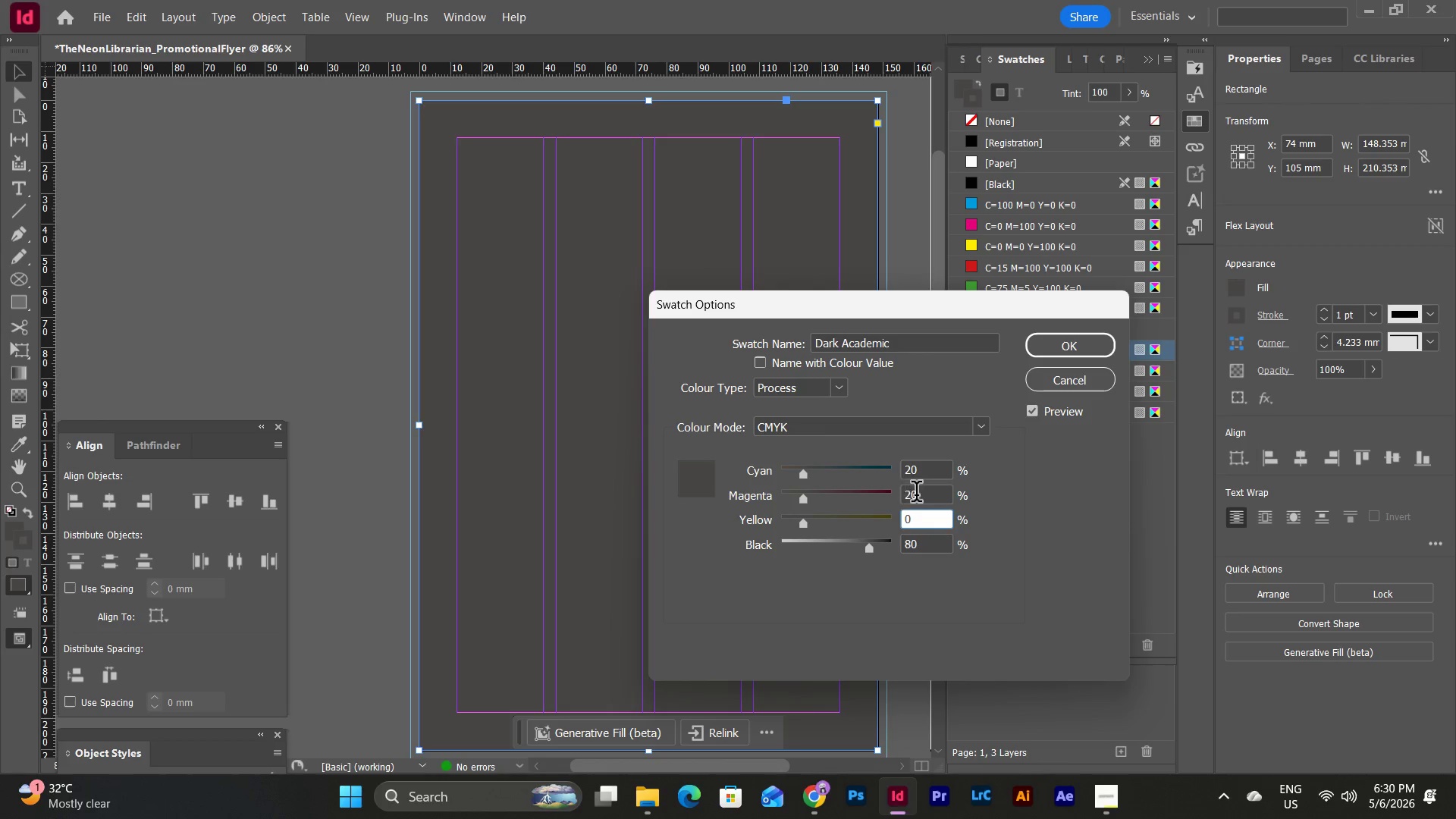 
left_click([927, 497])
 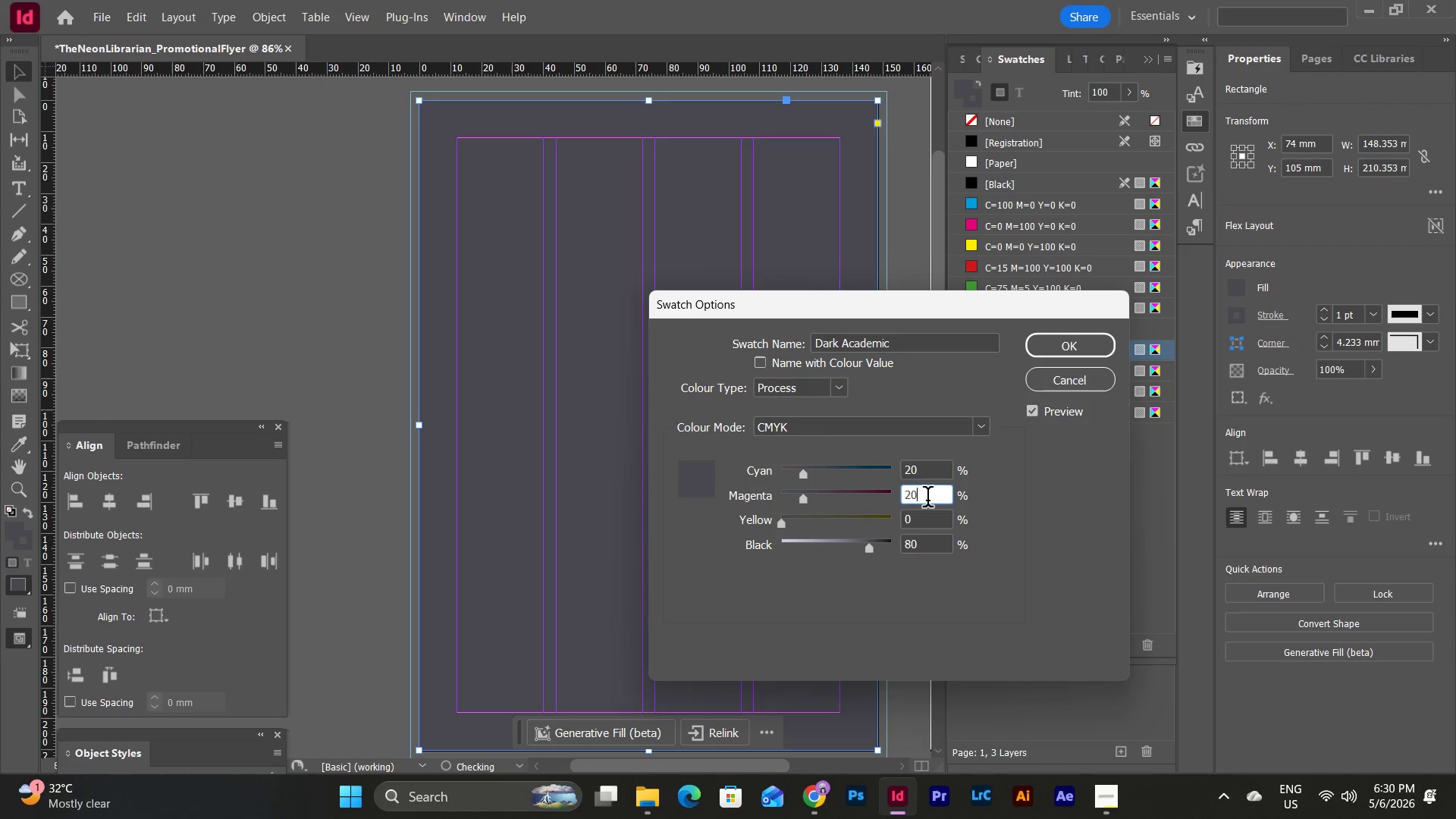 
left_click_drag(start_coordinate=[927, 500], to_coordinate=[883, 499])
 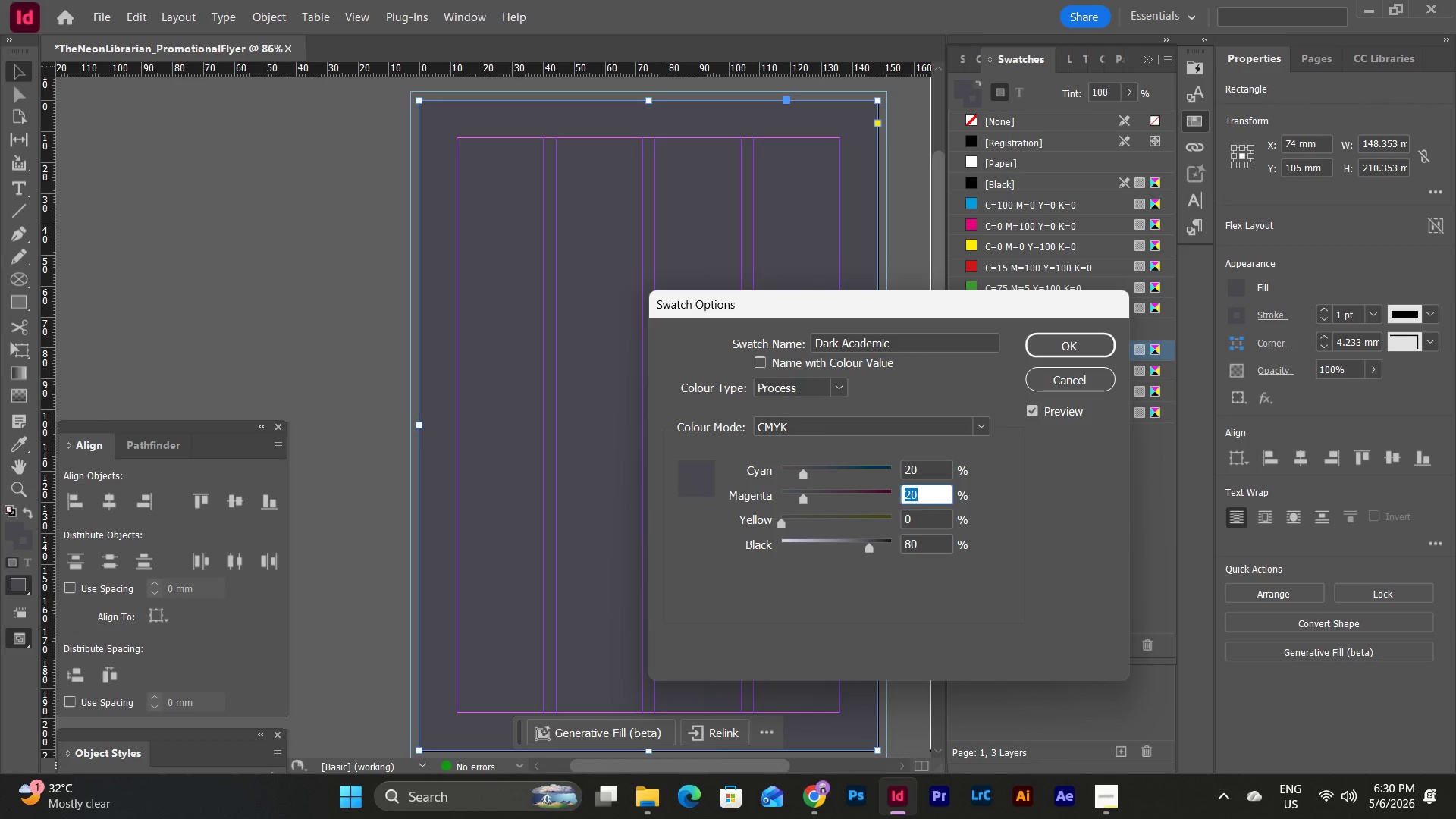 
key(Numpad0)
 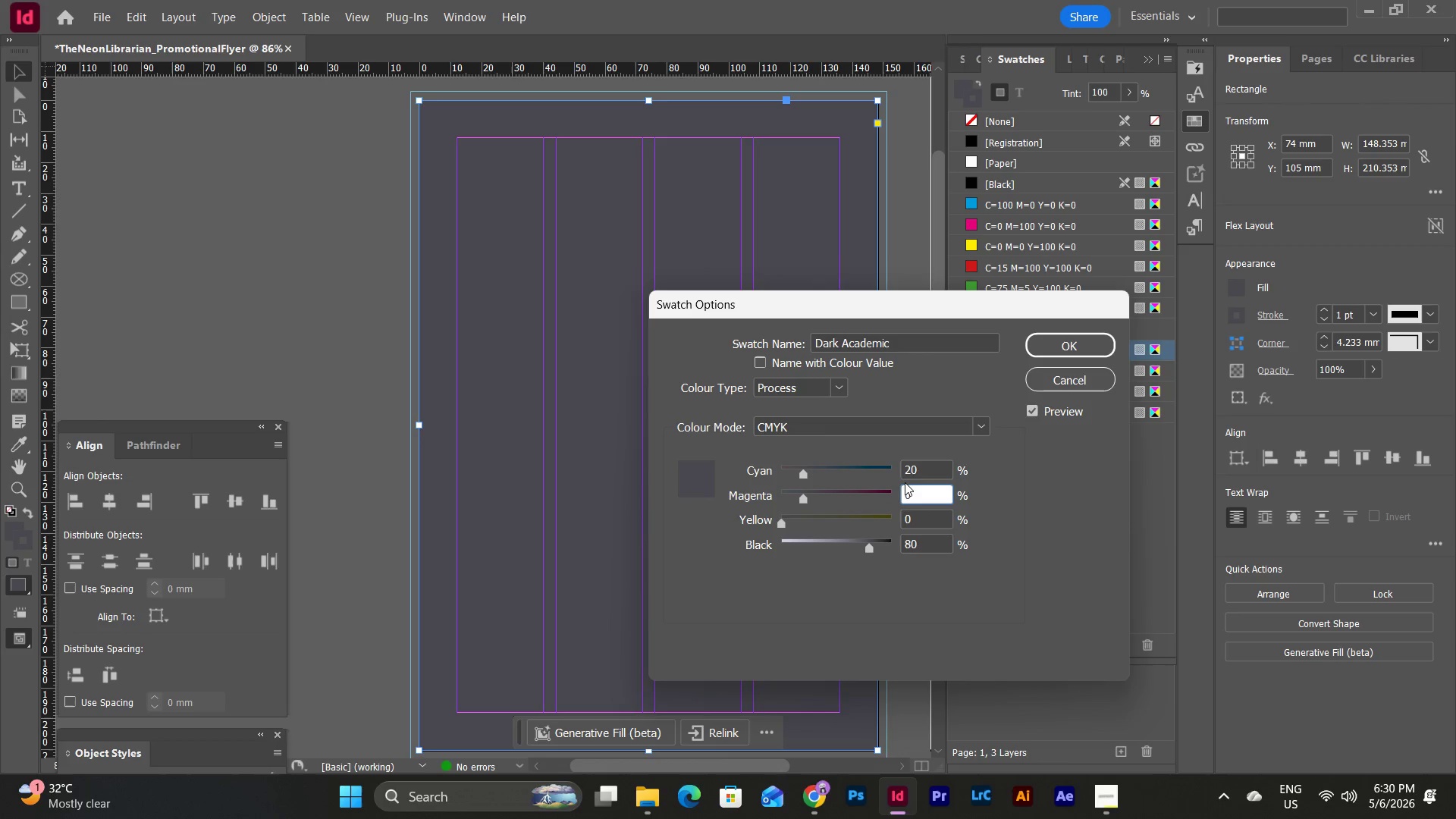 
left_click([922, 466])
 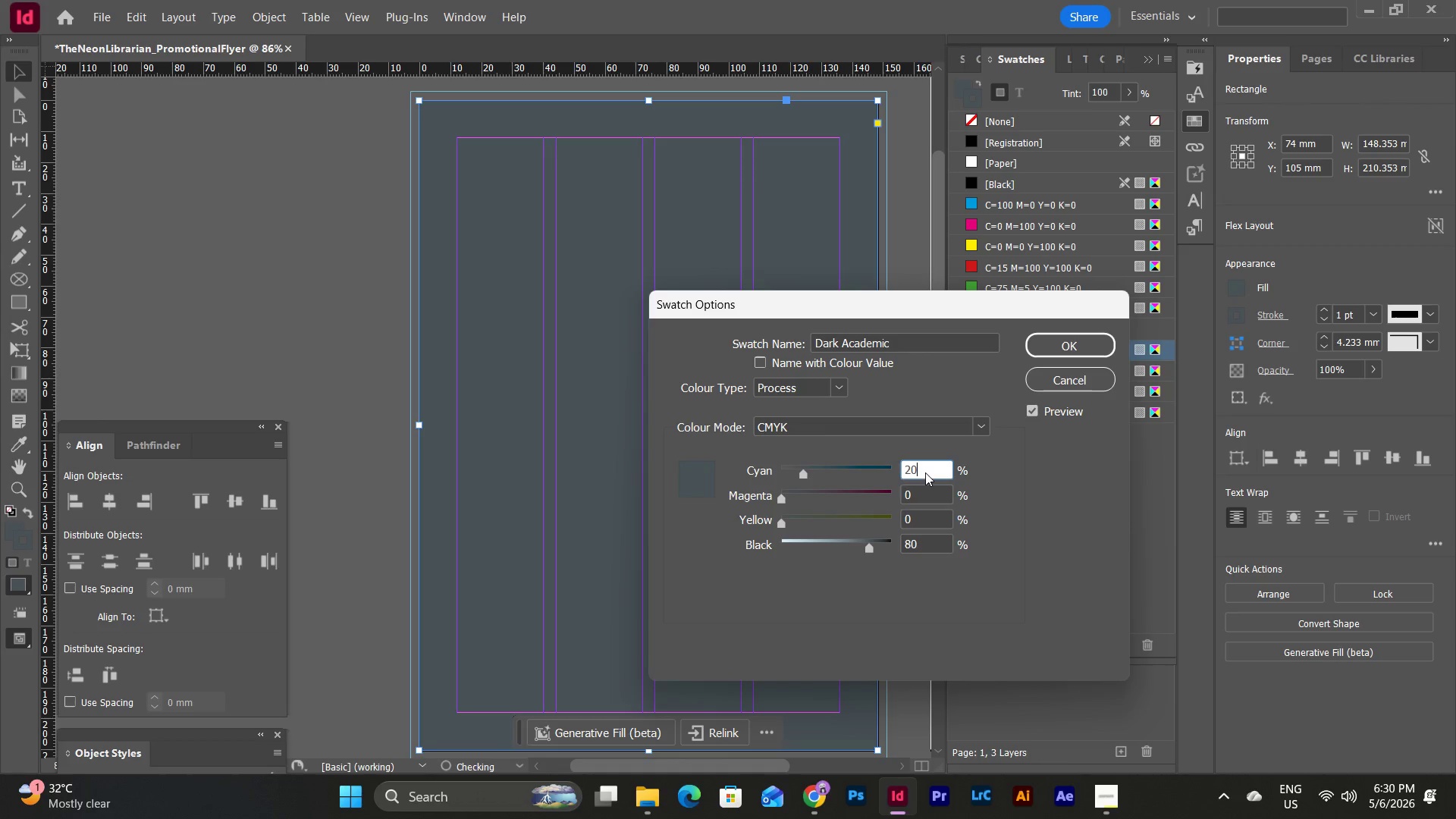 
left_click_drag(start_coordinate=[925, 472], to_coordinate=[893, 473])
 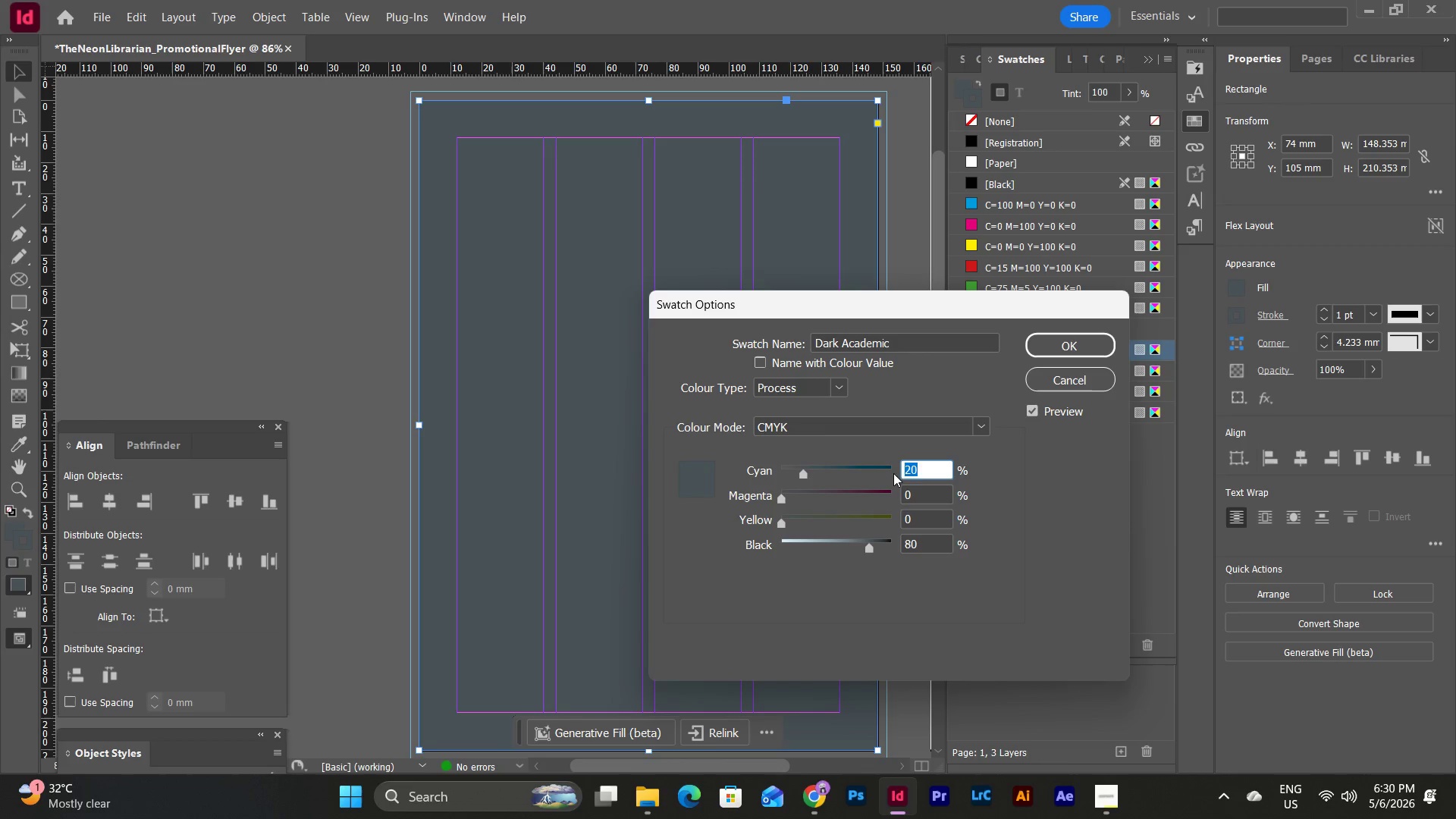 
key(Numpad0)
 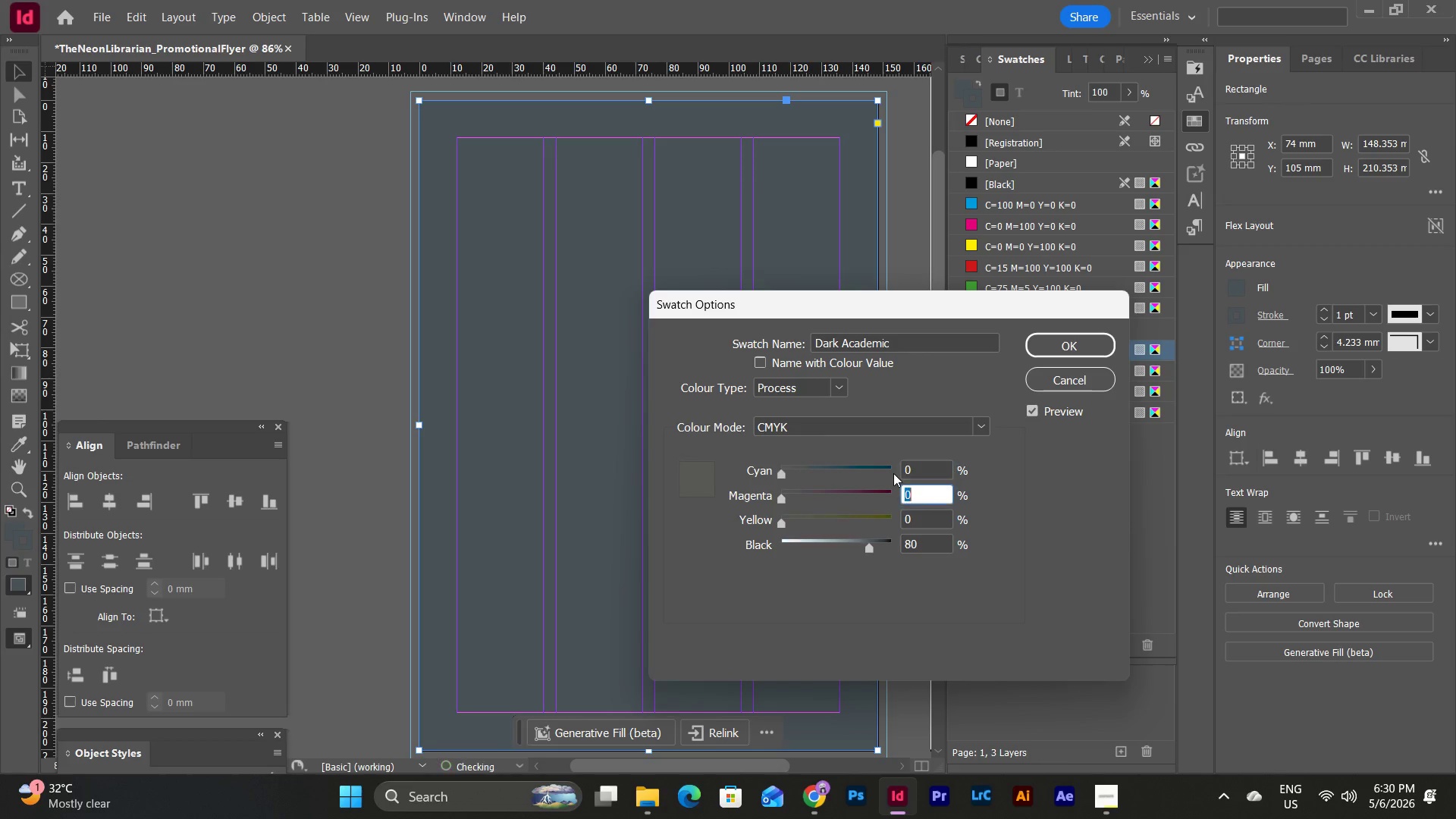 
key(Tab)
 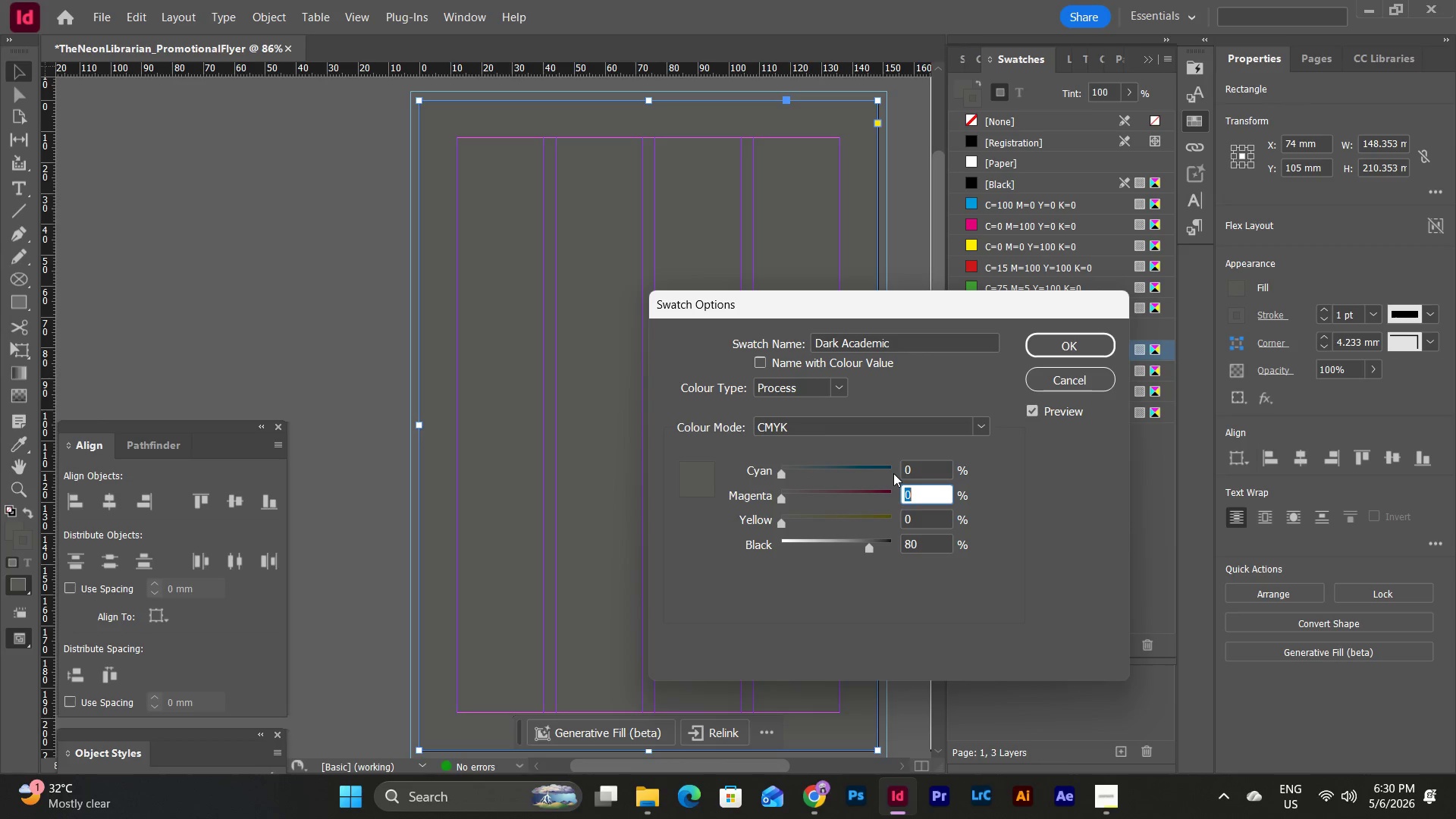 
key(Tab)
 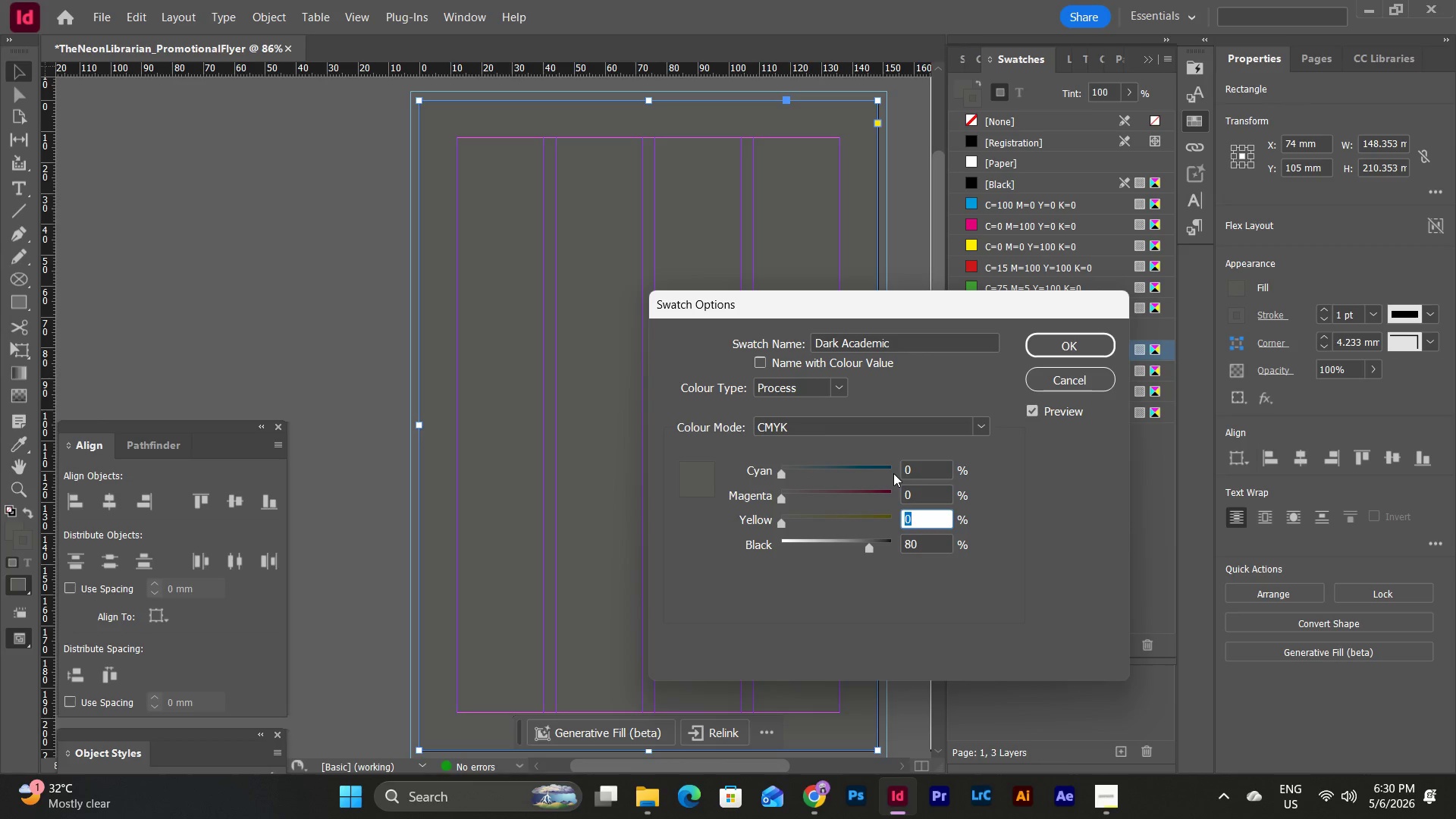 
left_click_drag(start_coordinate=[918, 543], to_coordinate=[893, 547])
 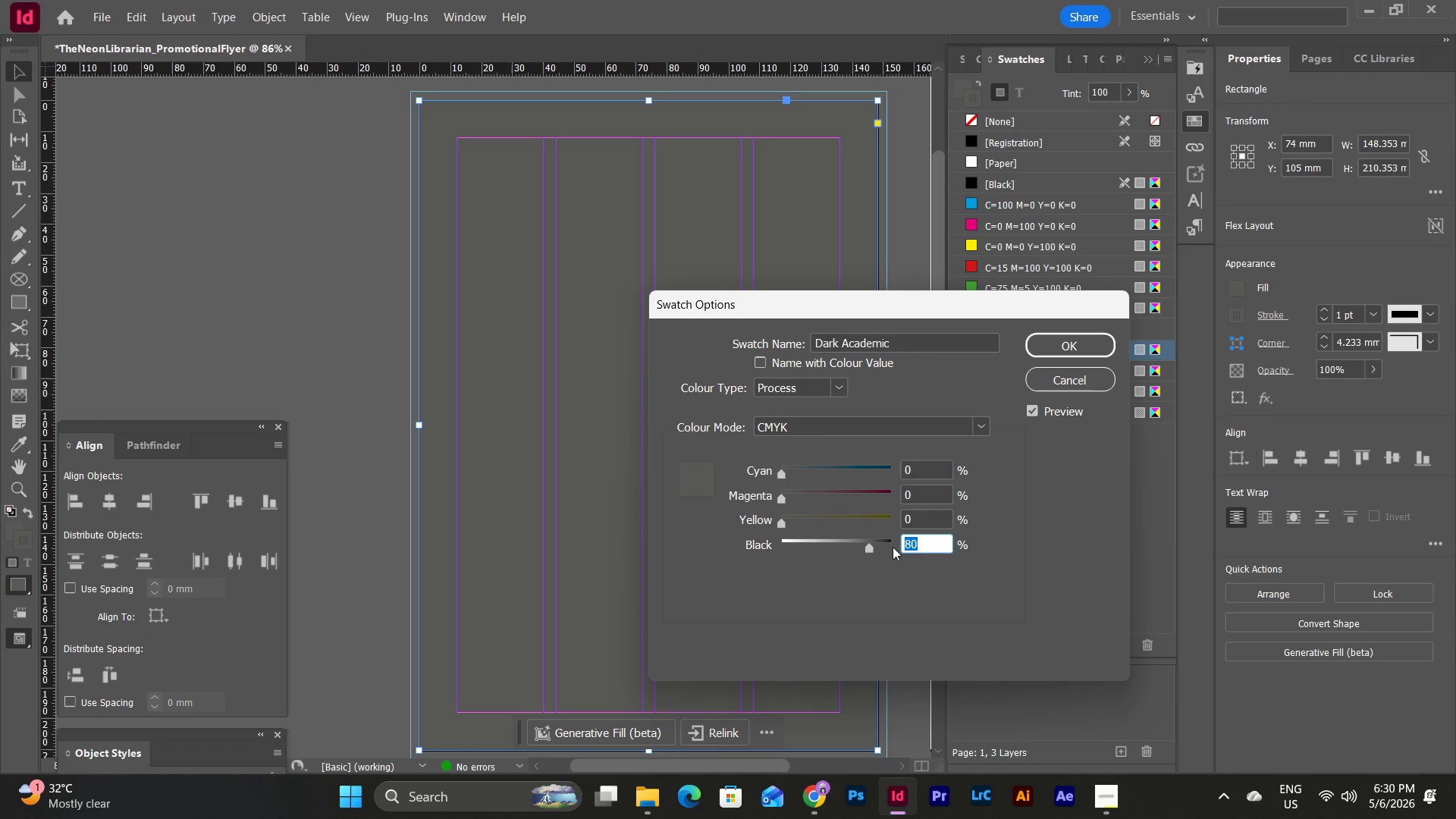 
key(Numpad9)
 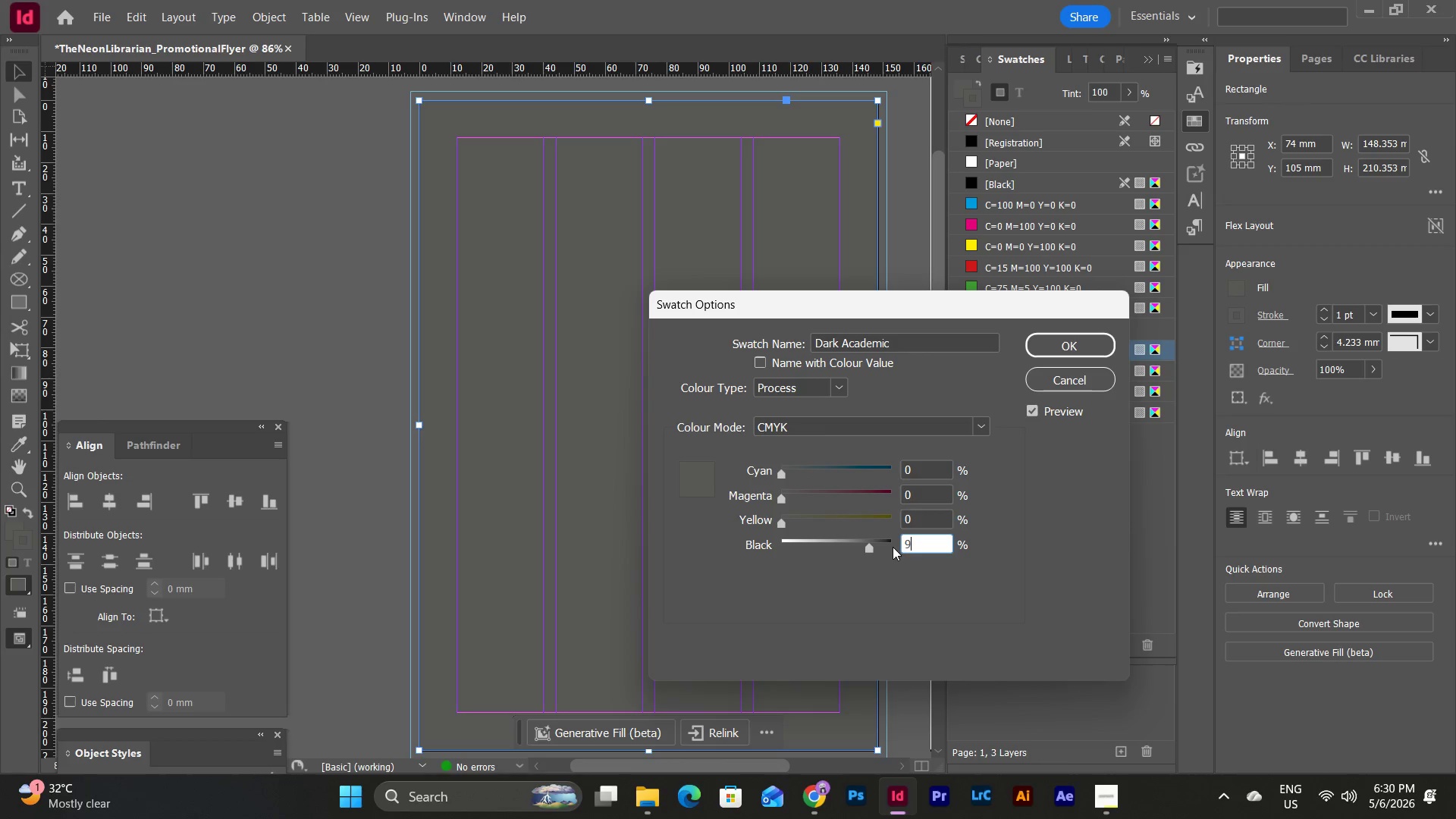 
key(Numpad0)
 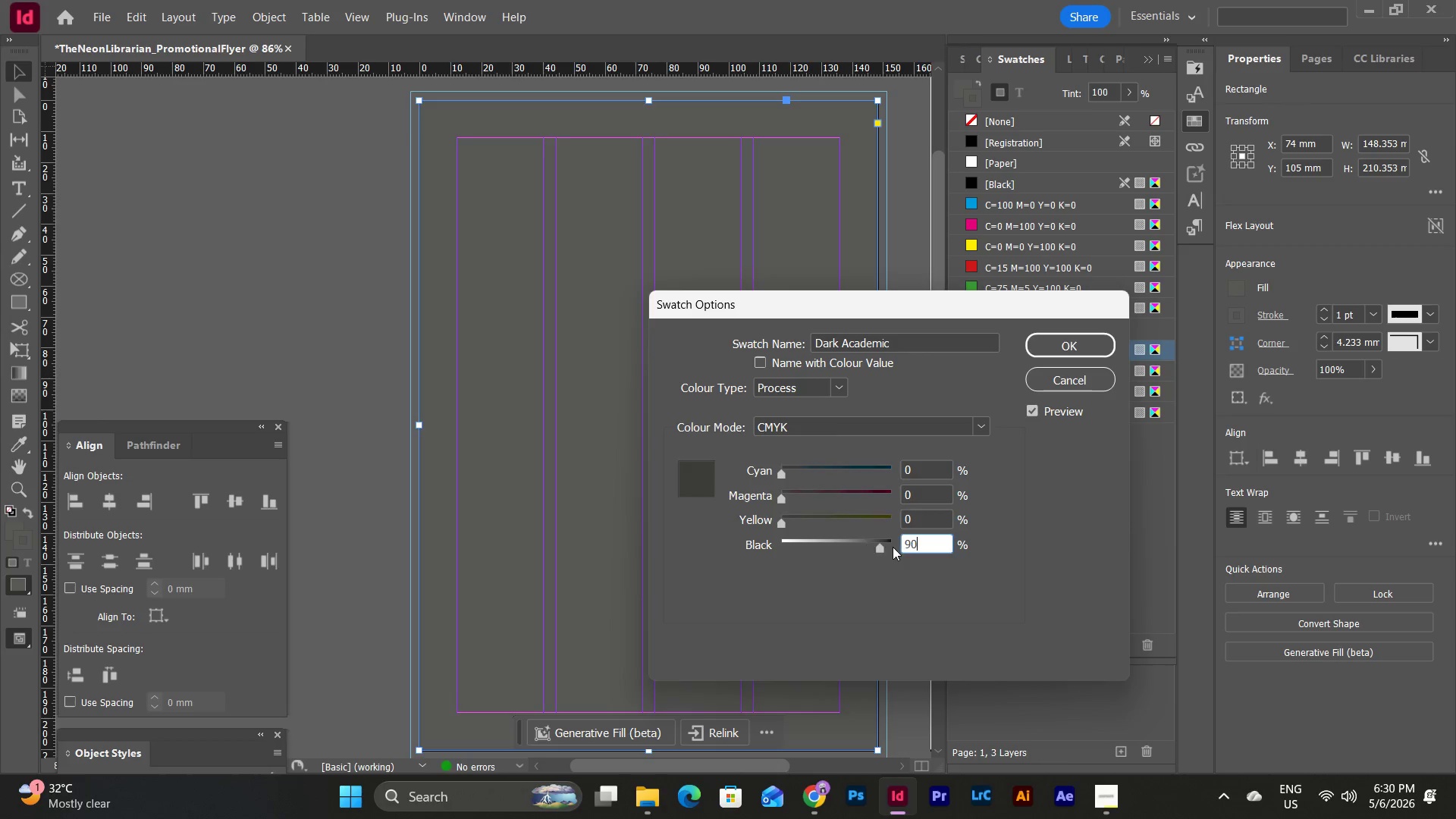 
key(Tab)
 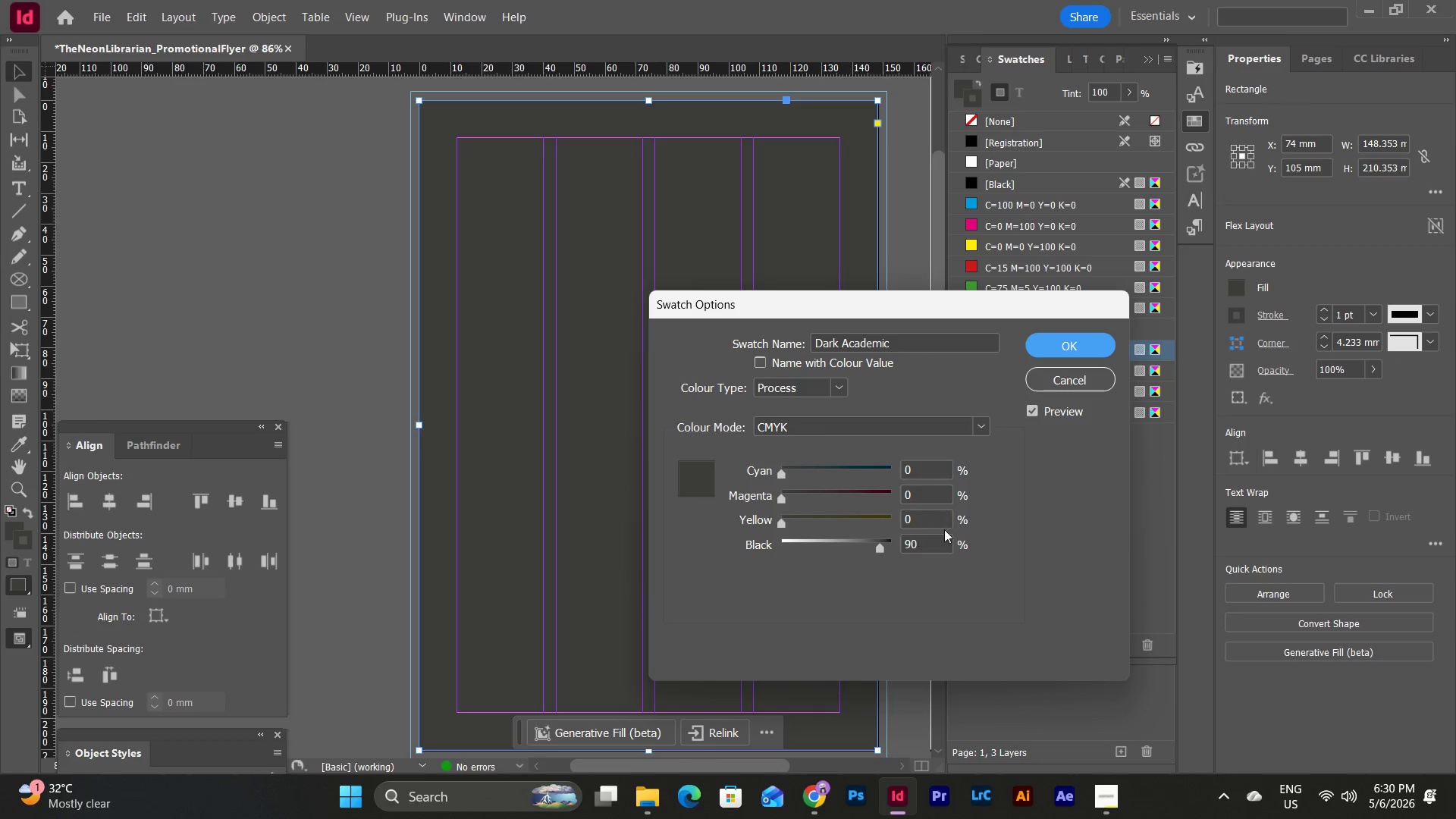 
left_click([937, 544])
 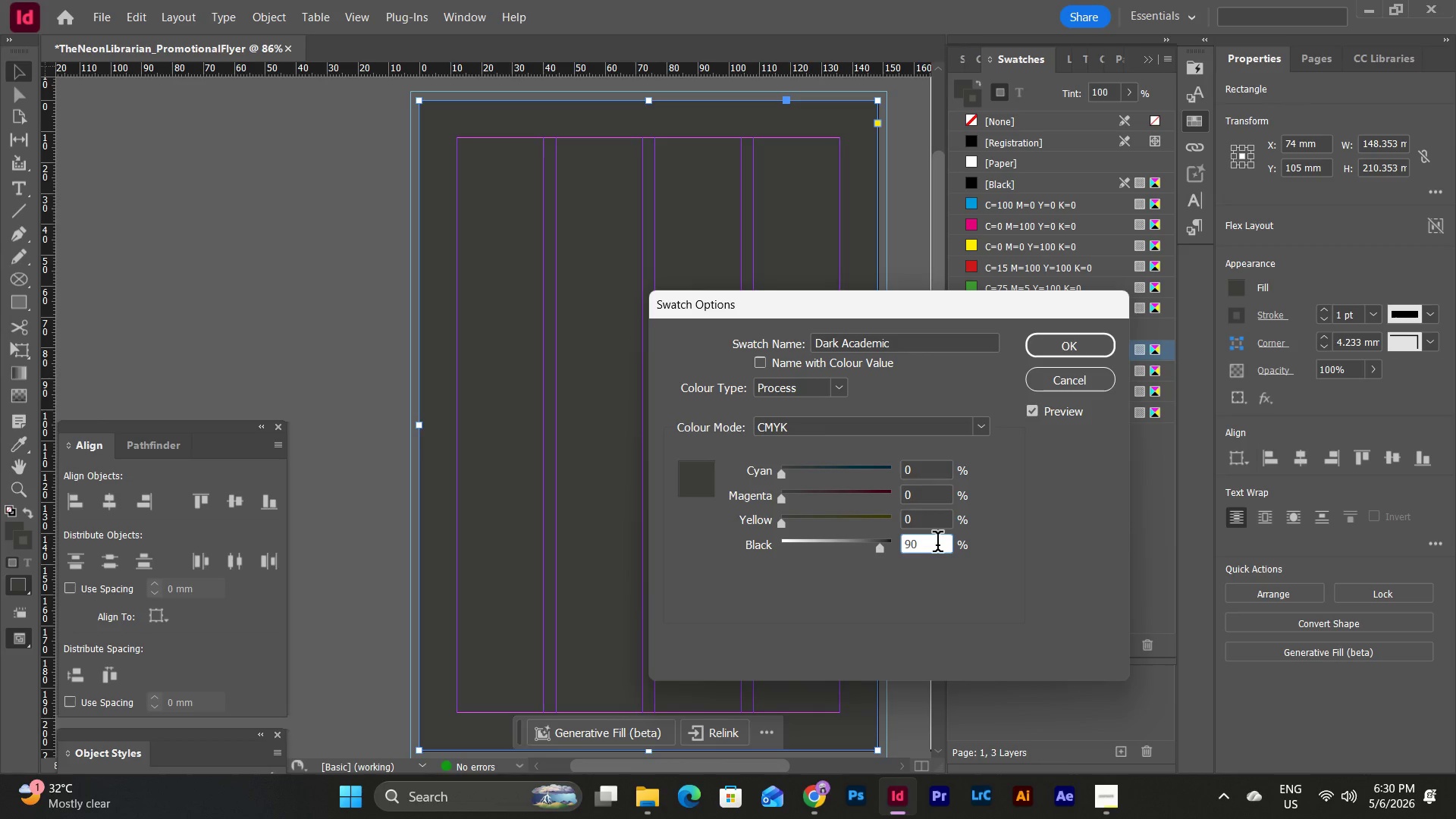 
left_click_drag(start_coordinate=[937, 544], to_coordinate=[913, 547])
 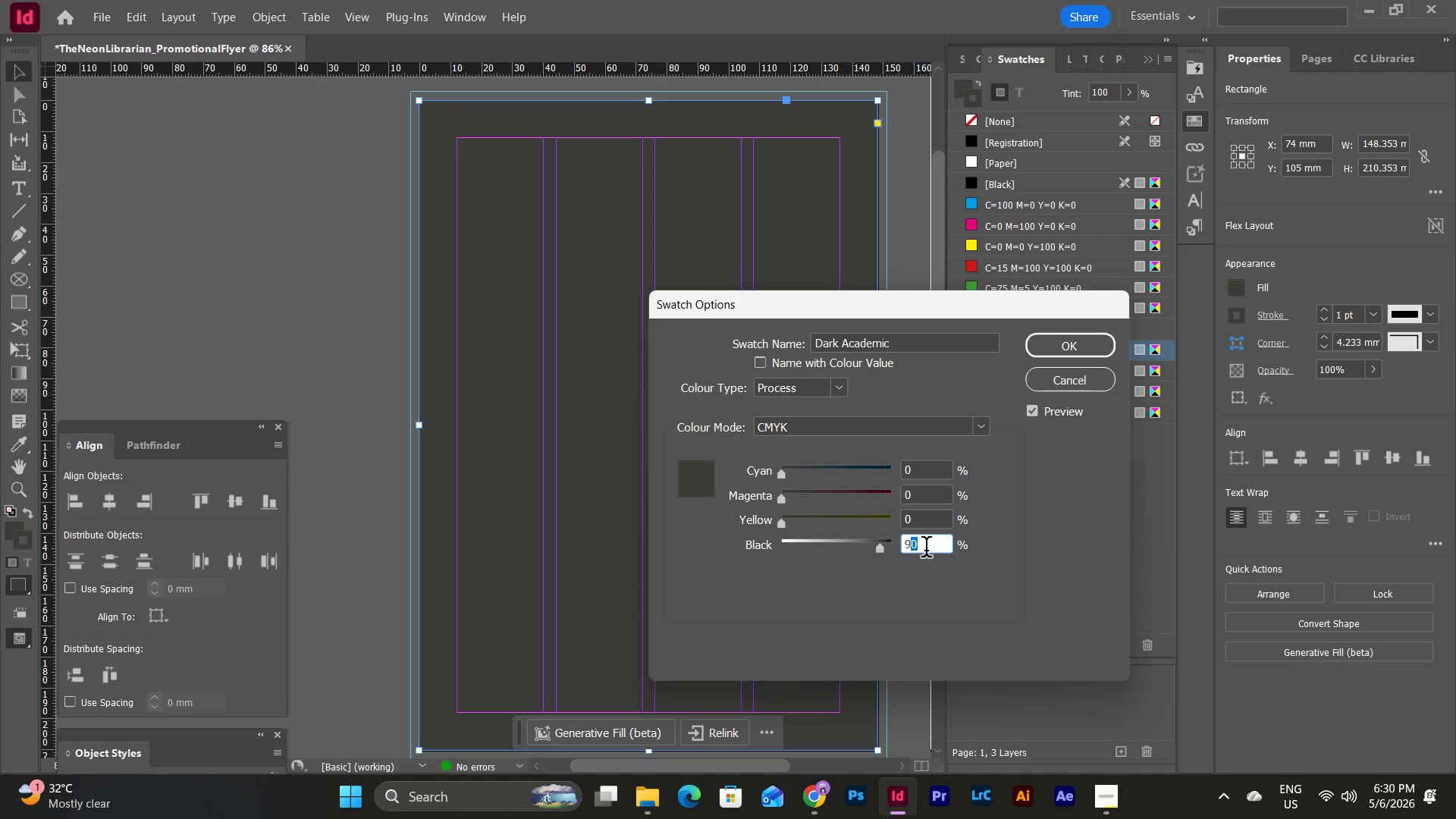 
left_click([926, 550])
 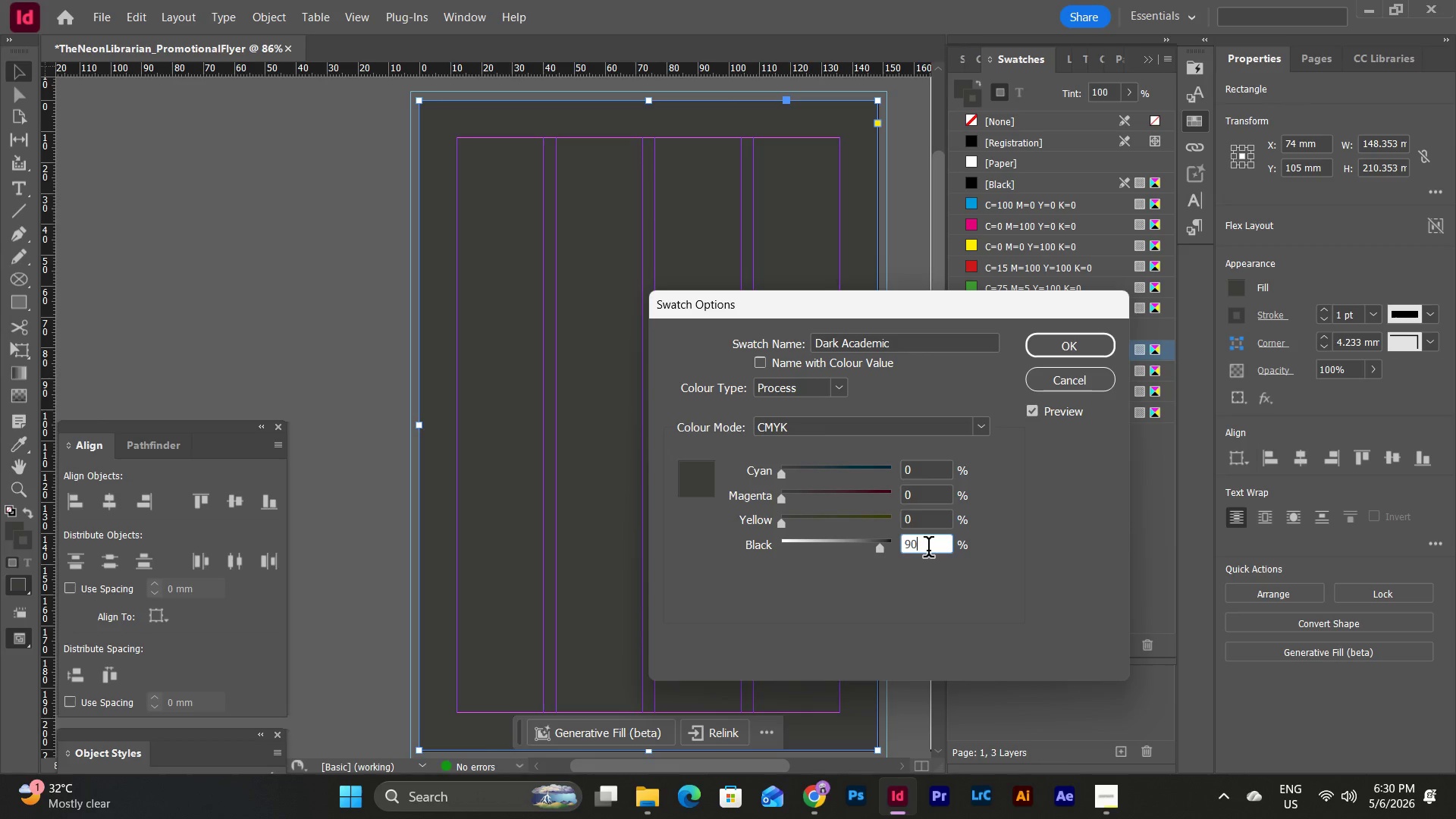 
left_click_drag(start_coordinate=[928, 550], to_coordinate=[893, 548])
 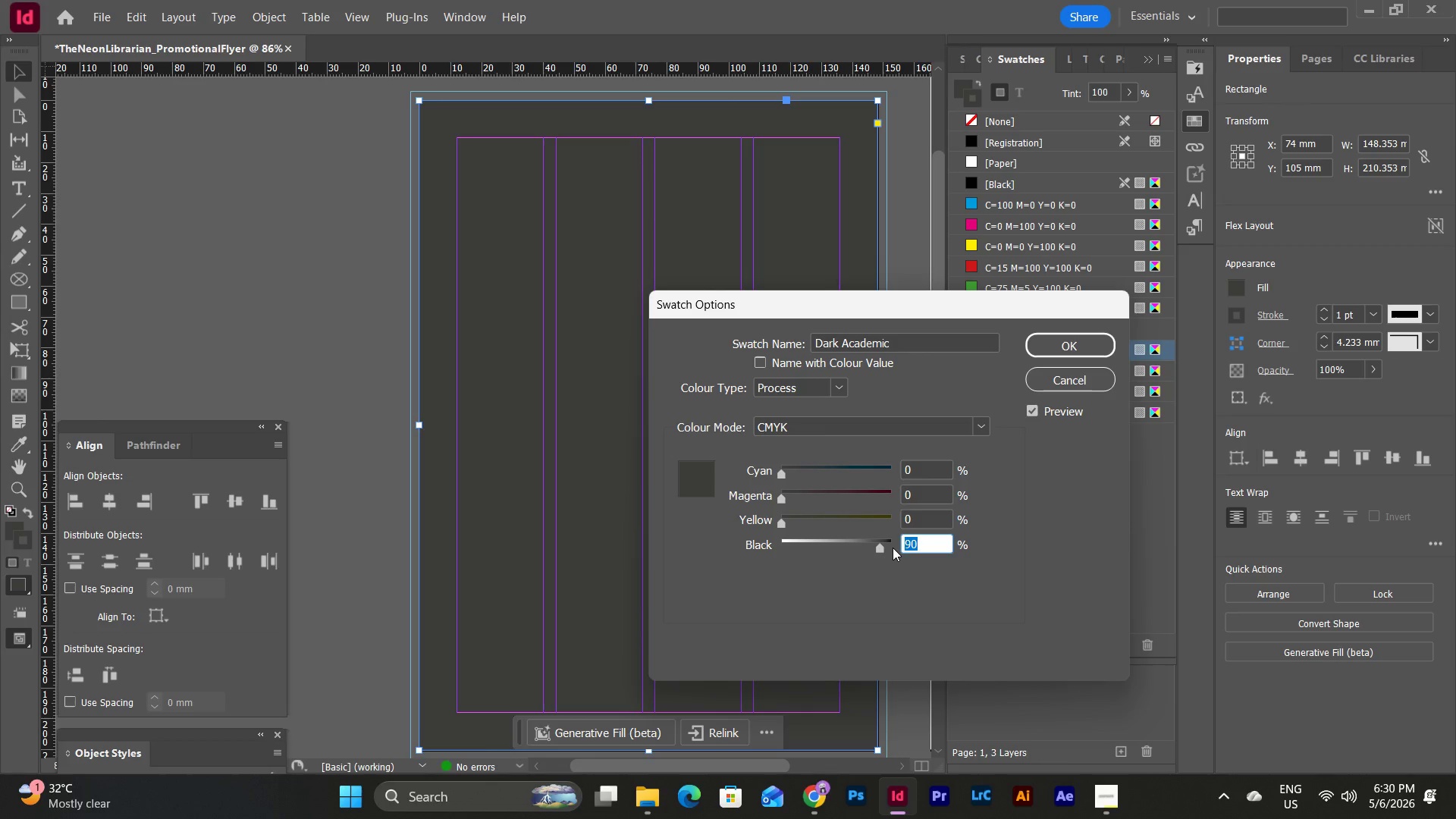 
key(Numpad1)
 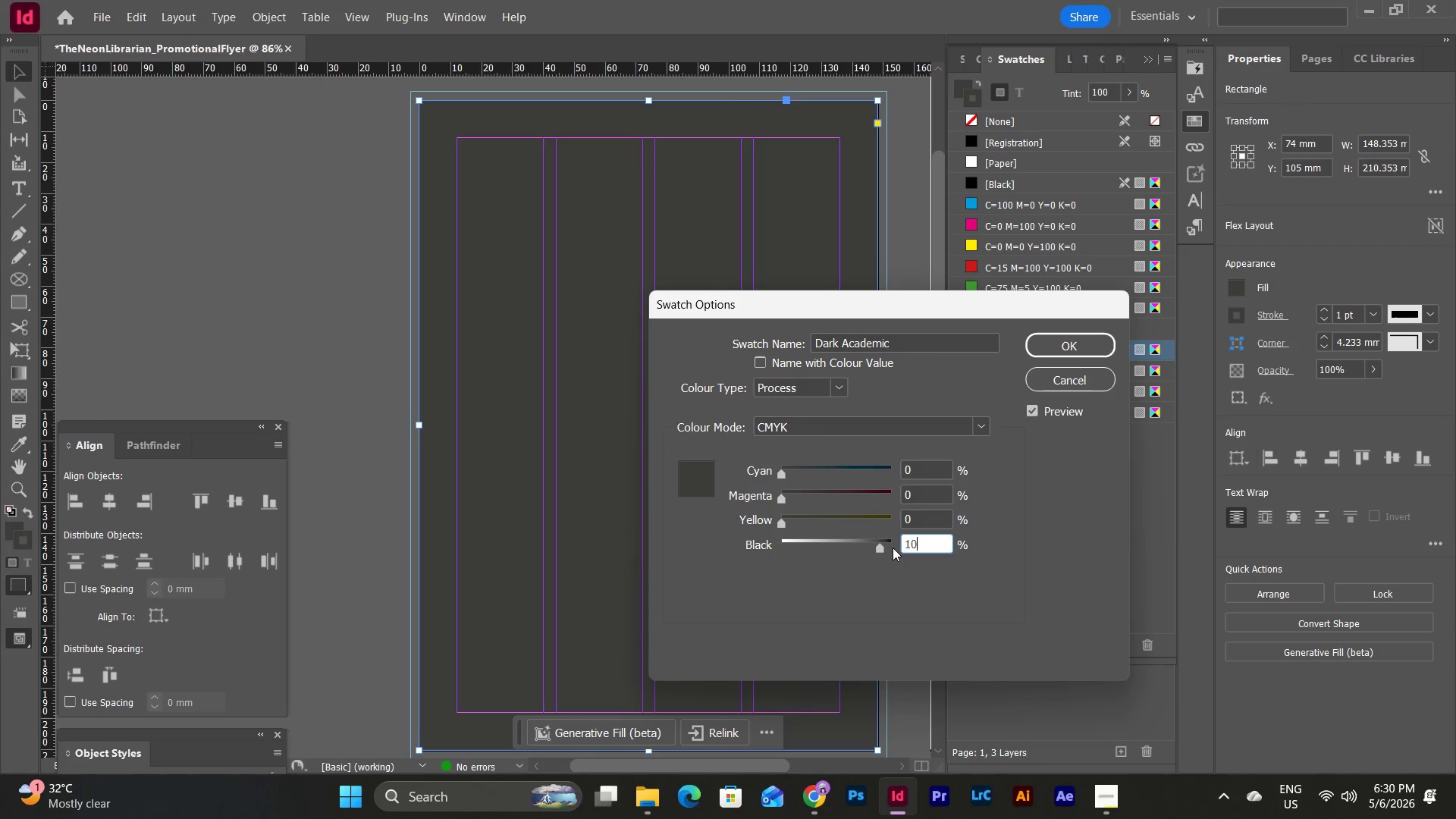 
key(Numpad0)
 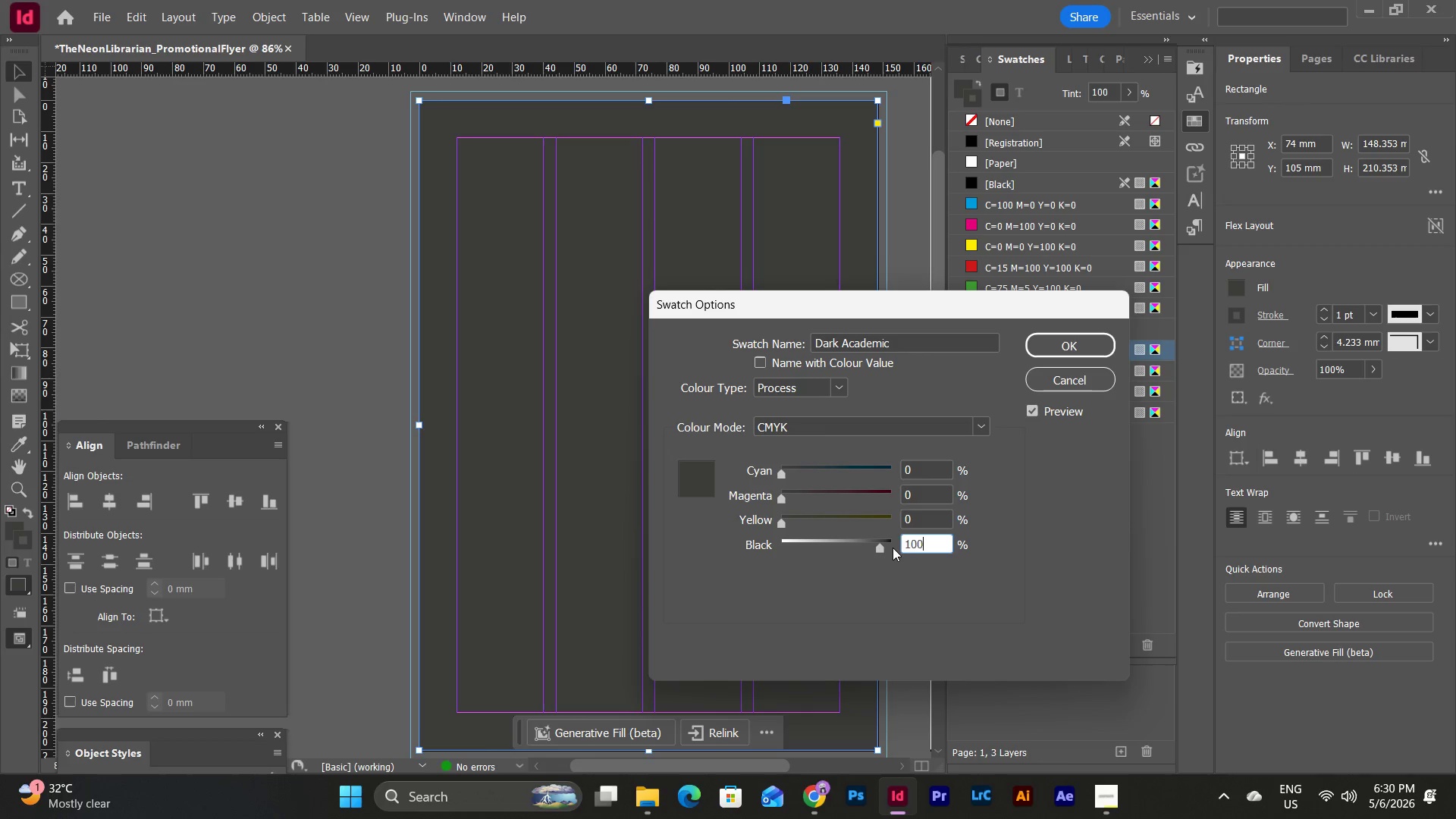 
key(Numpad0)
 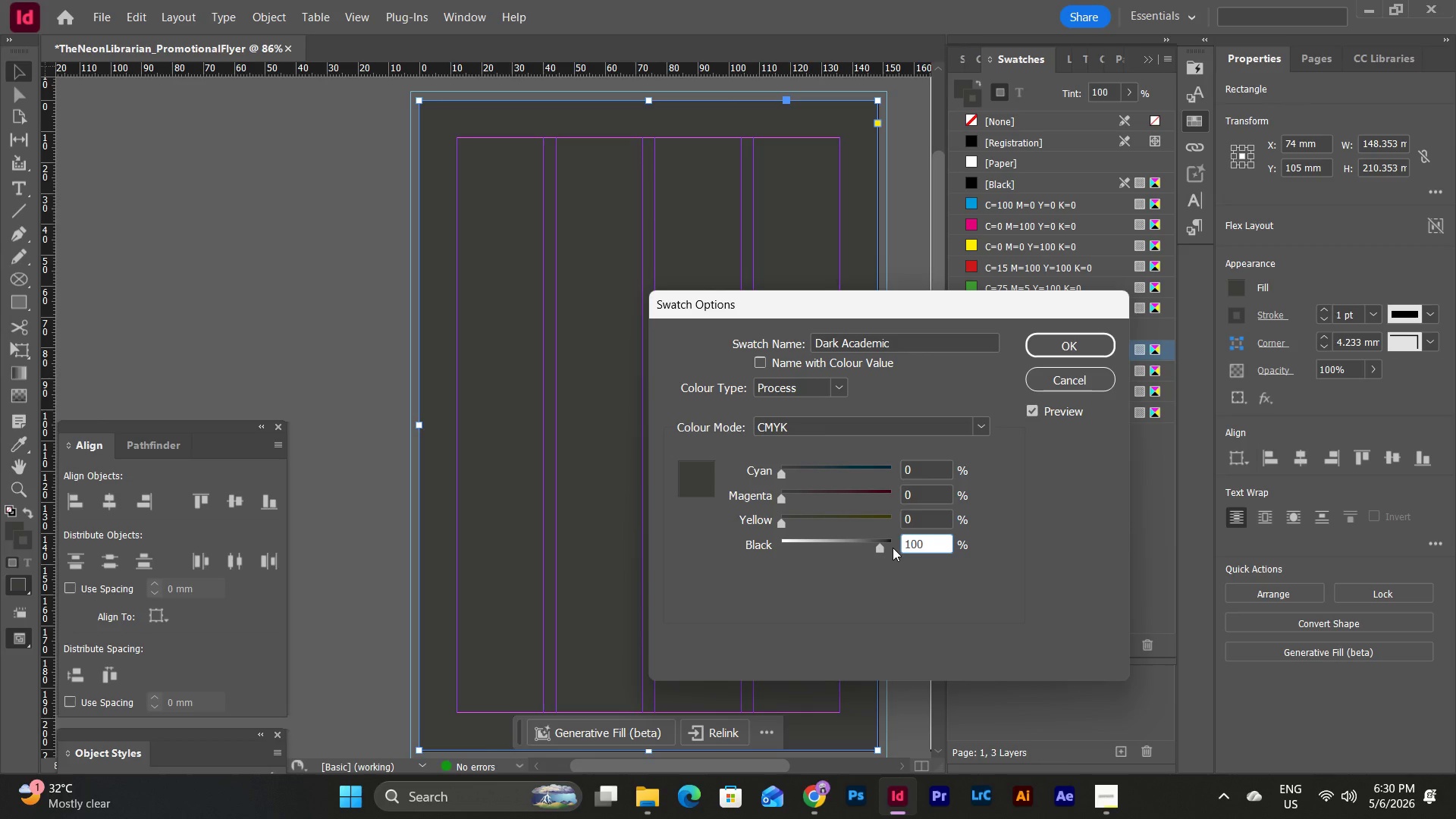 
key(Tab)
 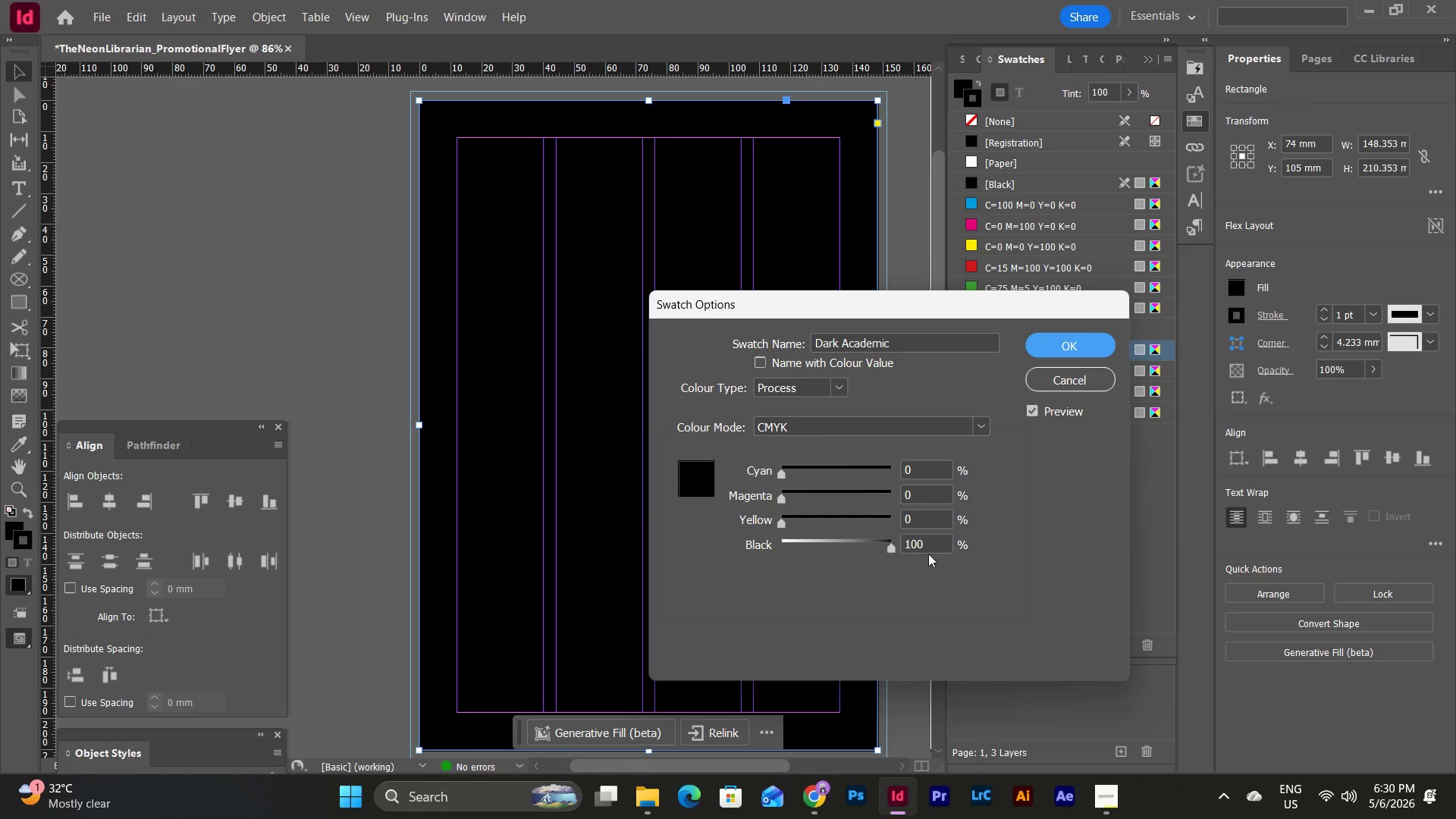 
left_click_drag(start_coordinate=[930, 539], to_coordinate=[874, 559])
 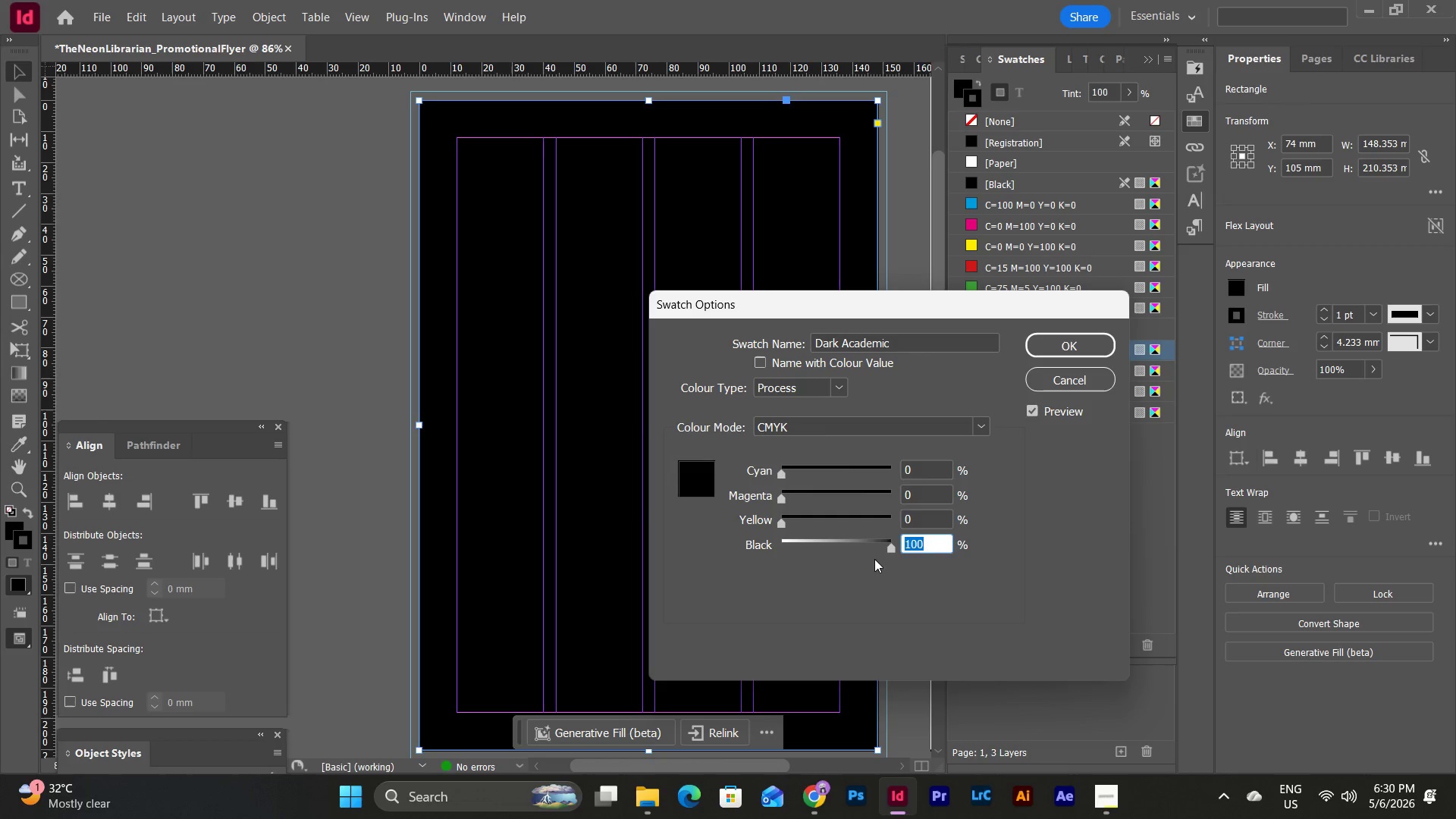 
key(Numpad9)
 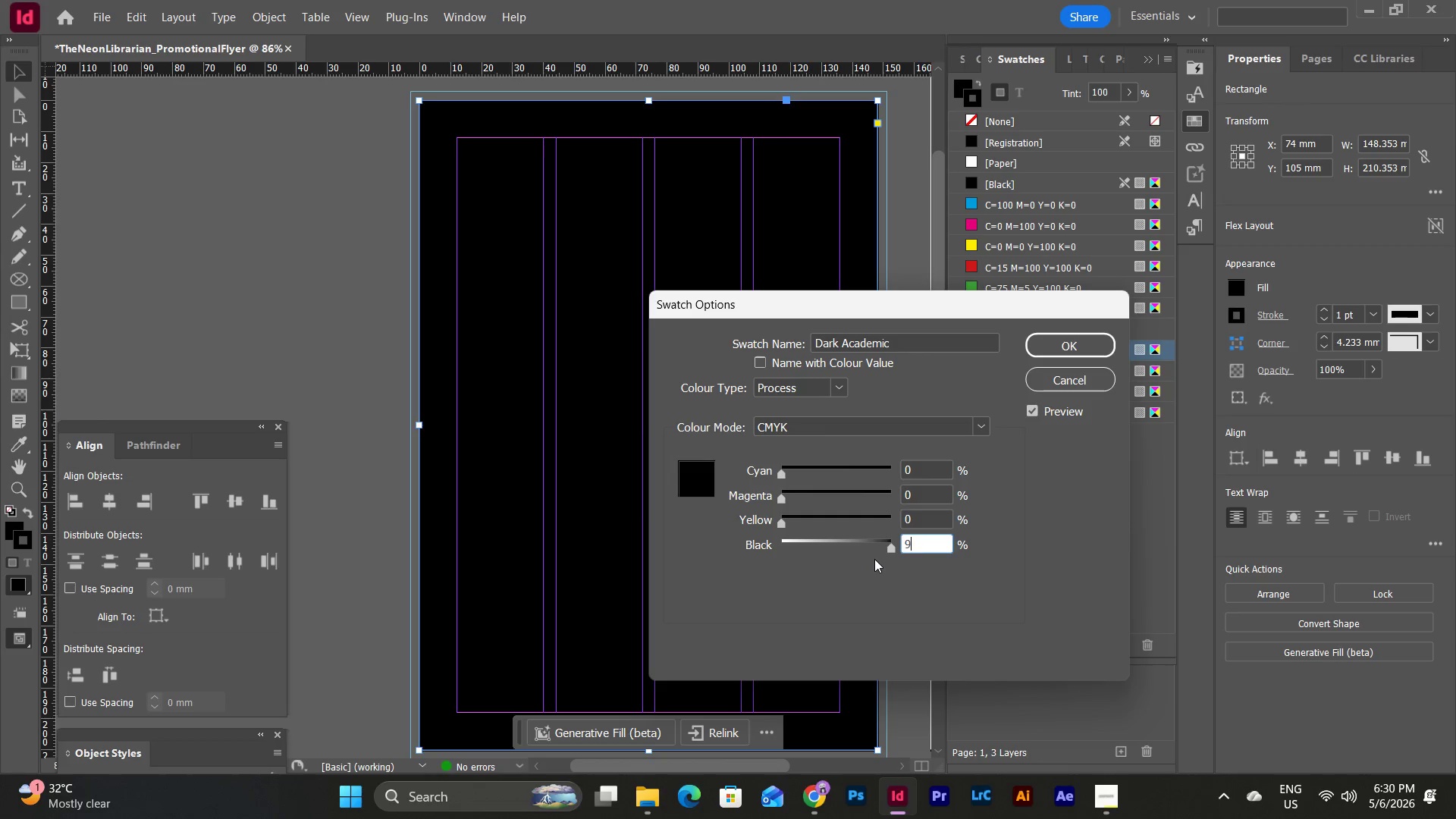 
key(Numpad5)
 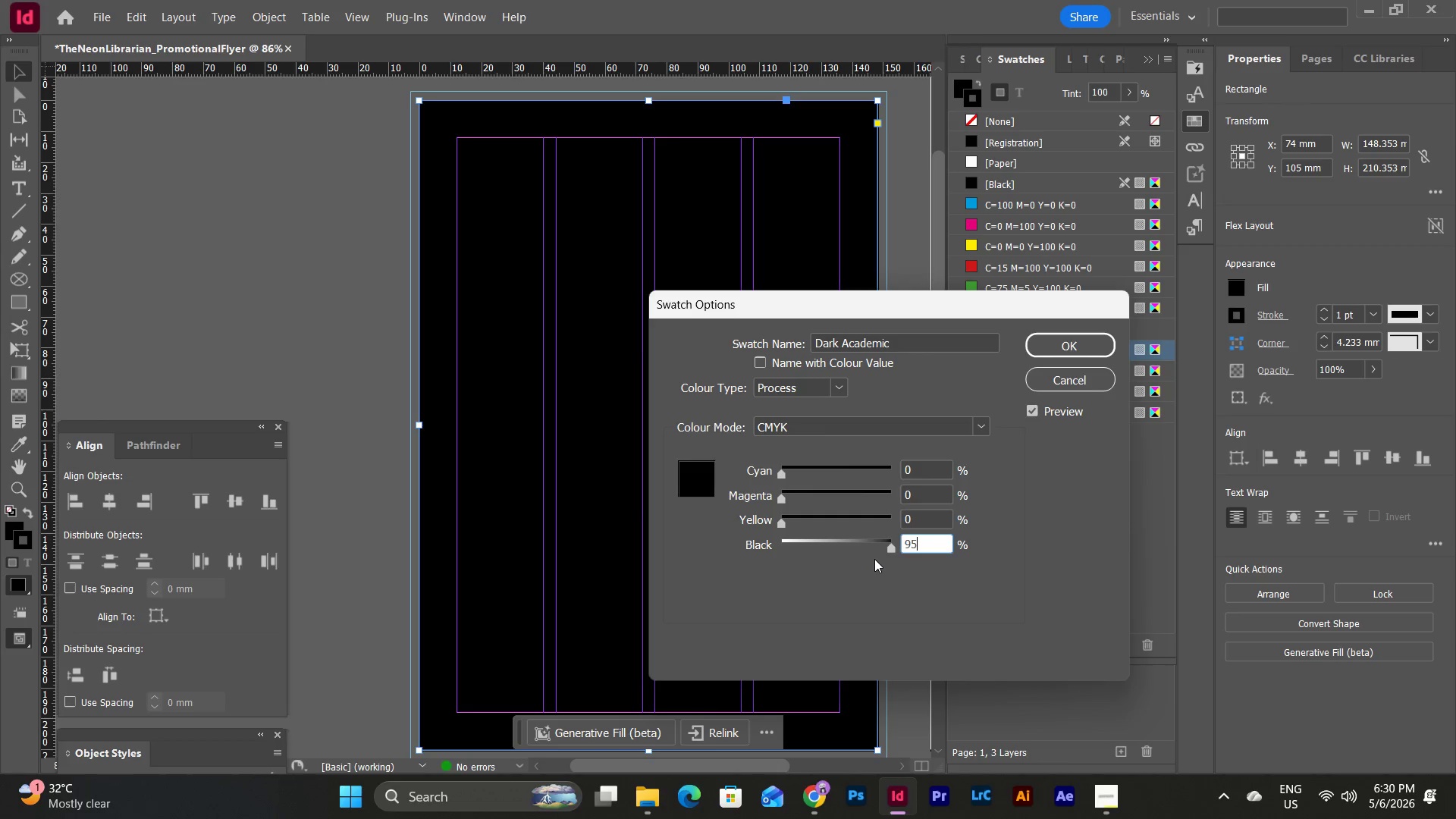 
key(Tab)
 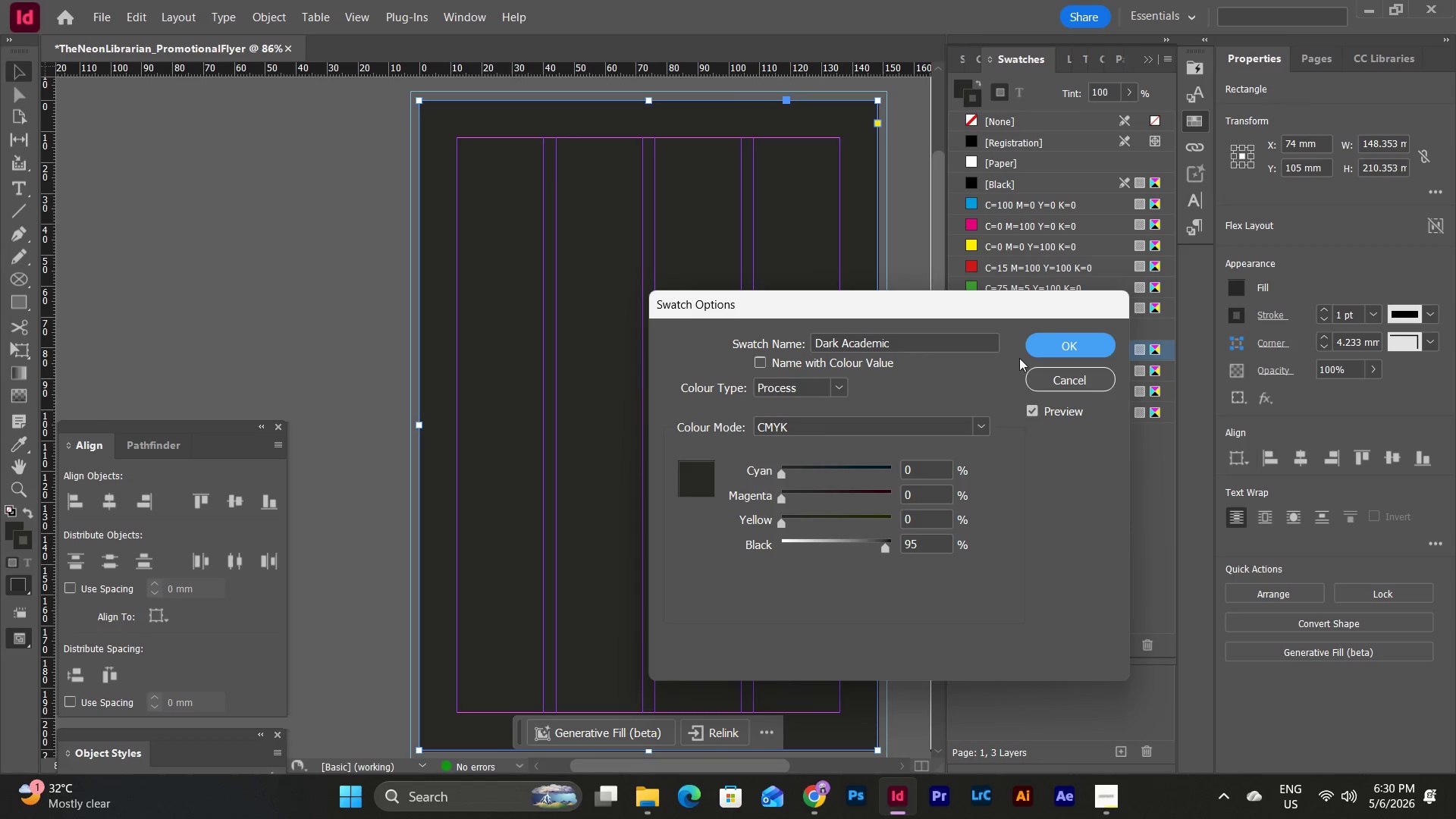 
left_click([1044, 349])
 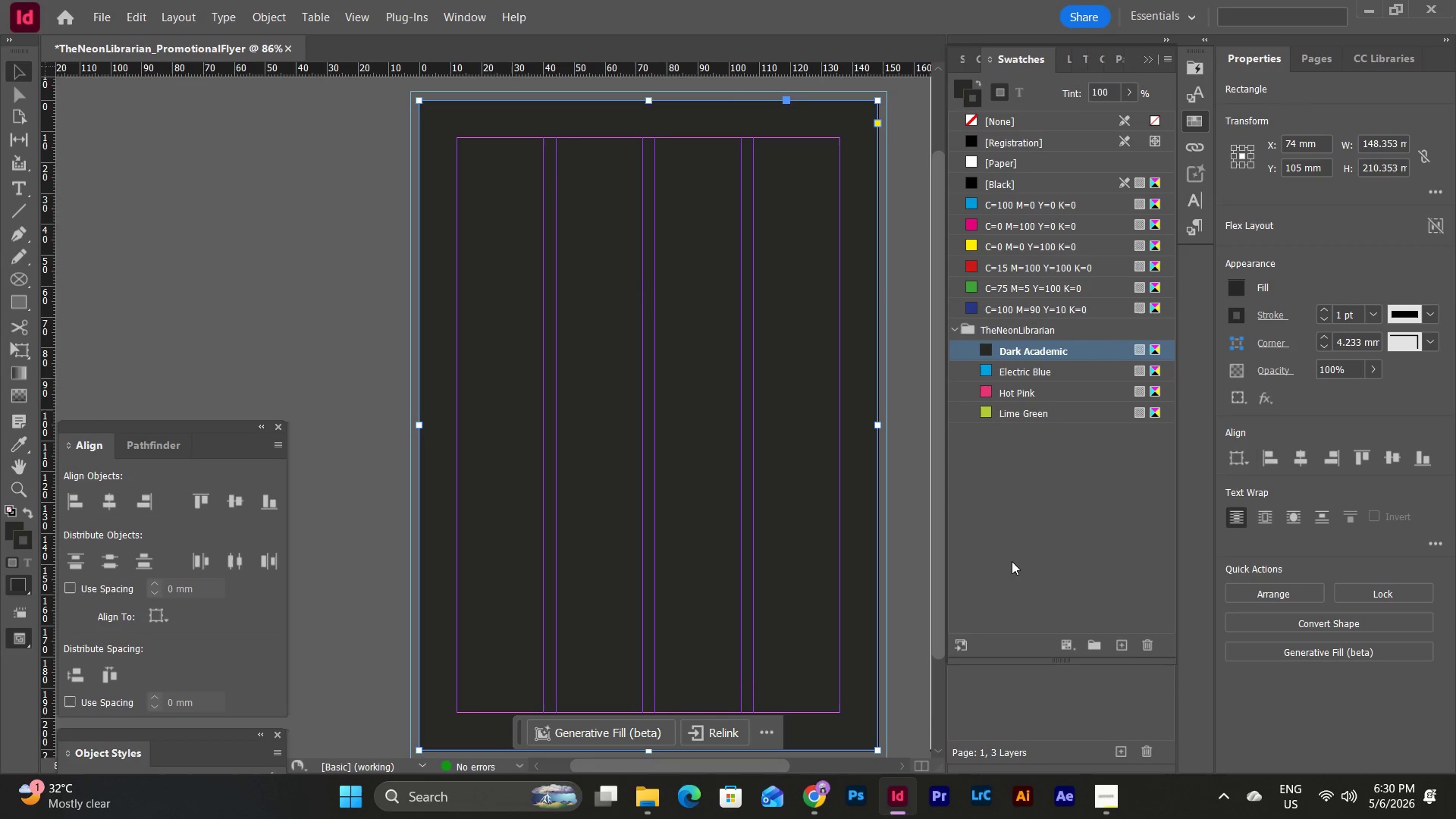 
left_click([1011, 548])
 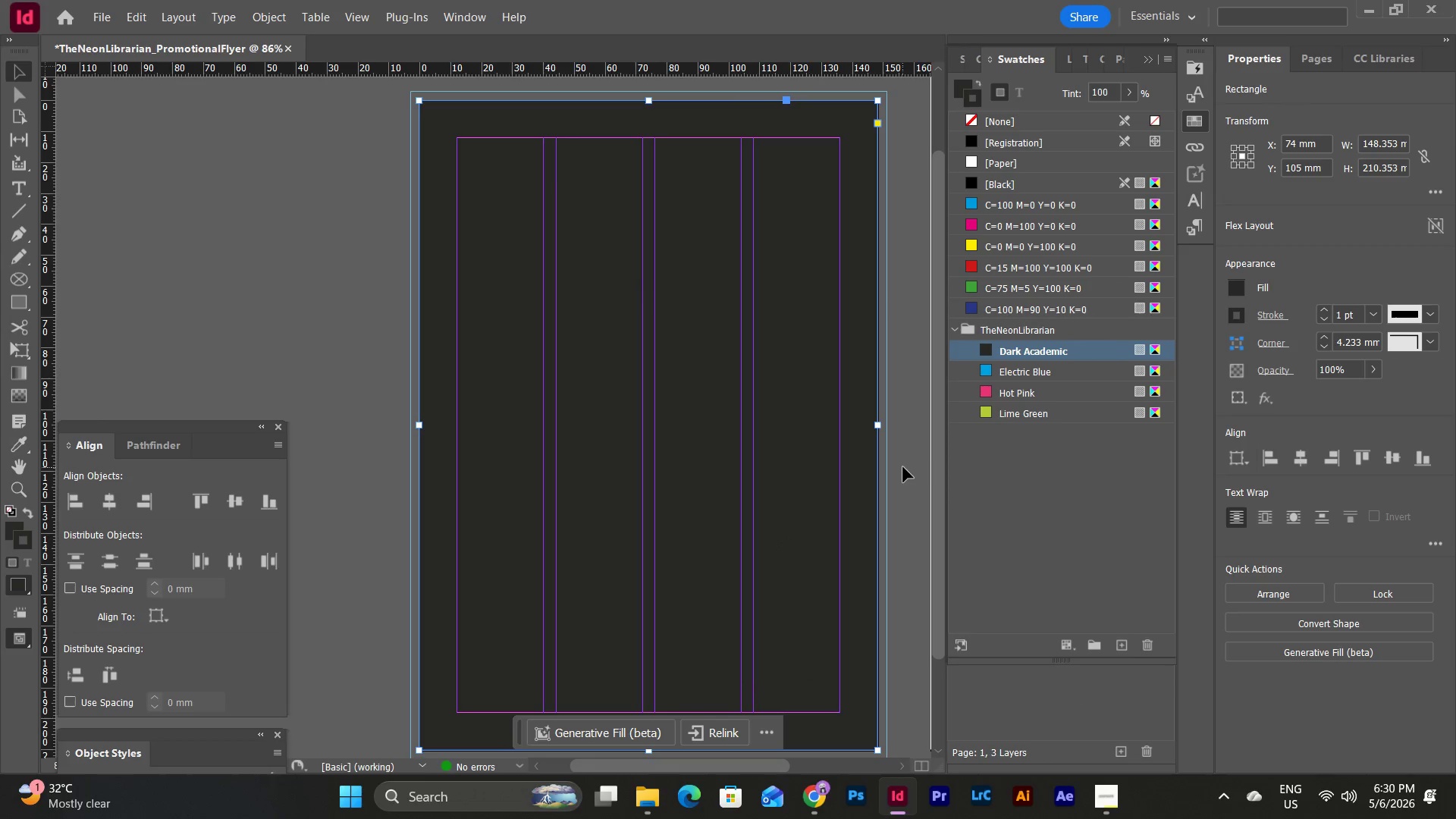 
left_click([903, 467])
 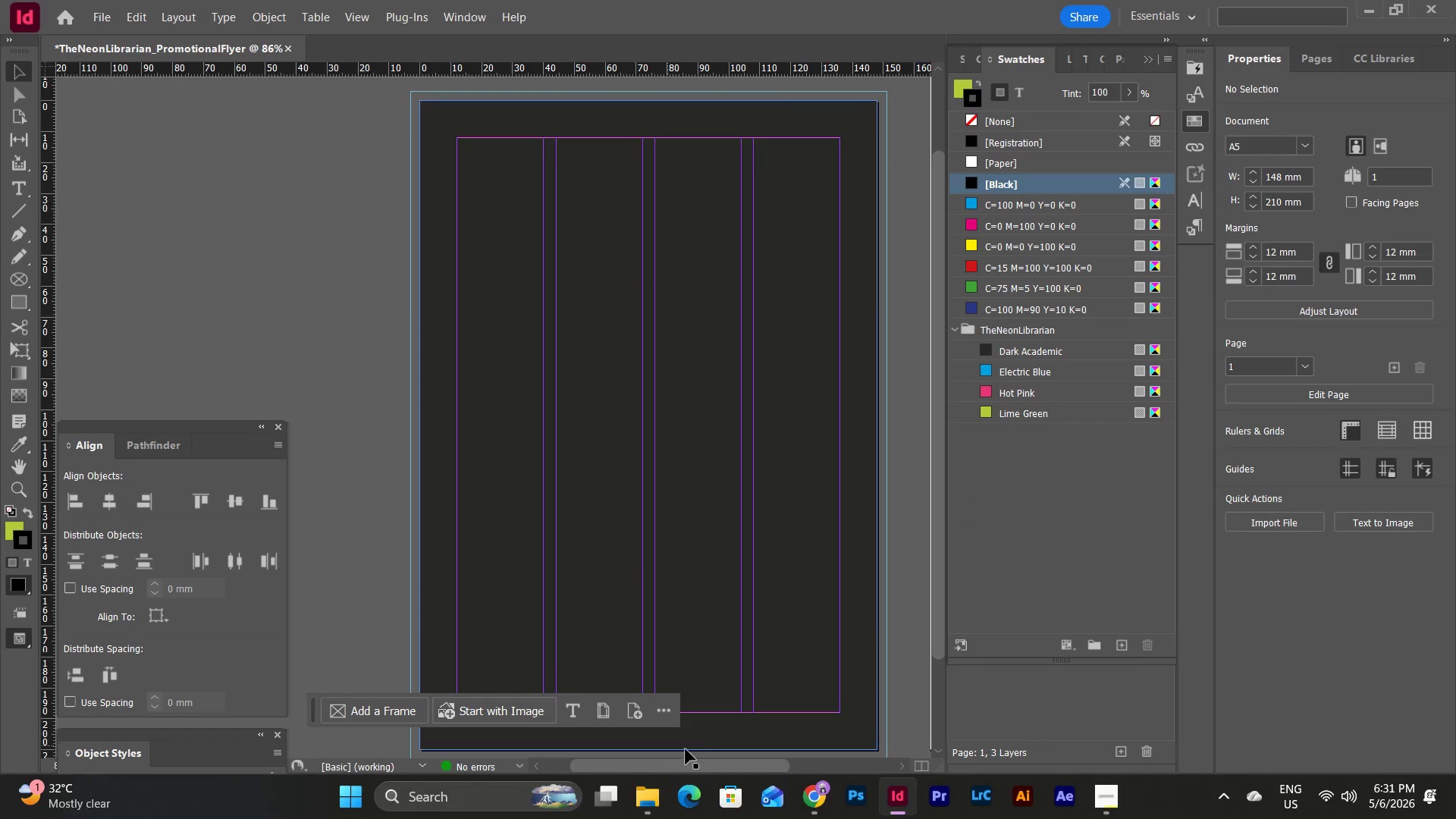 
left_click_drag(start_coordinate=[692, 764], to_coordinate=[701, 765])
 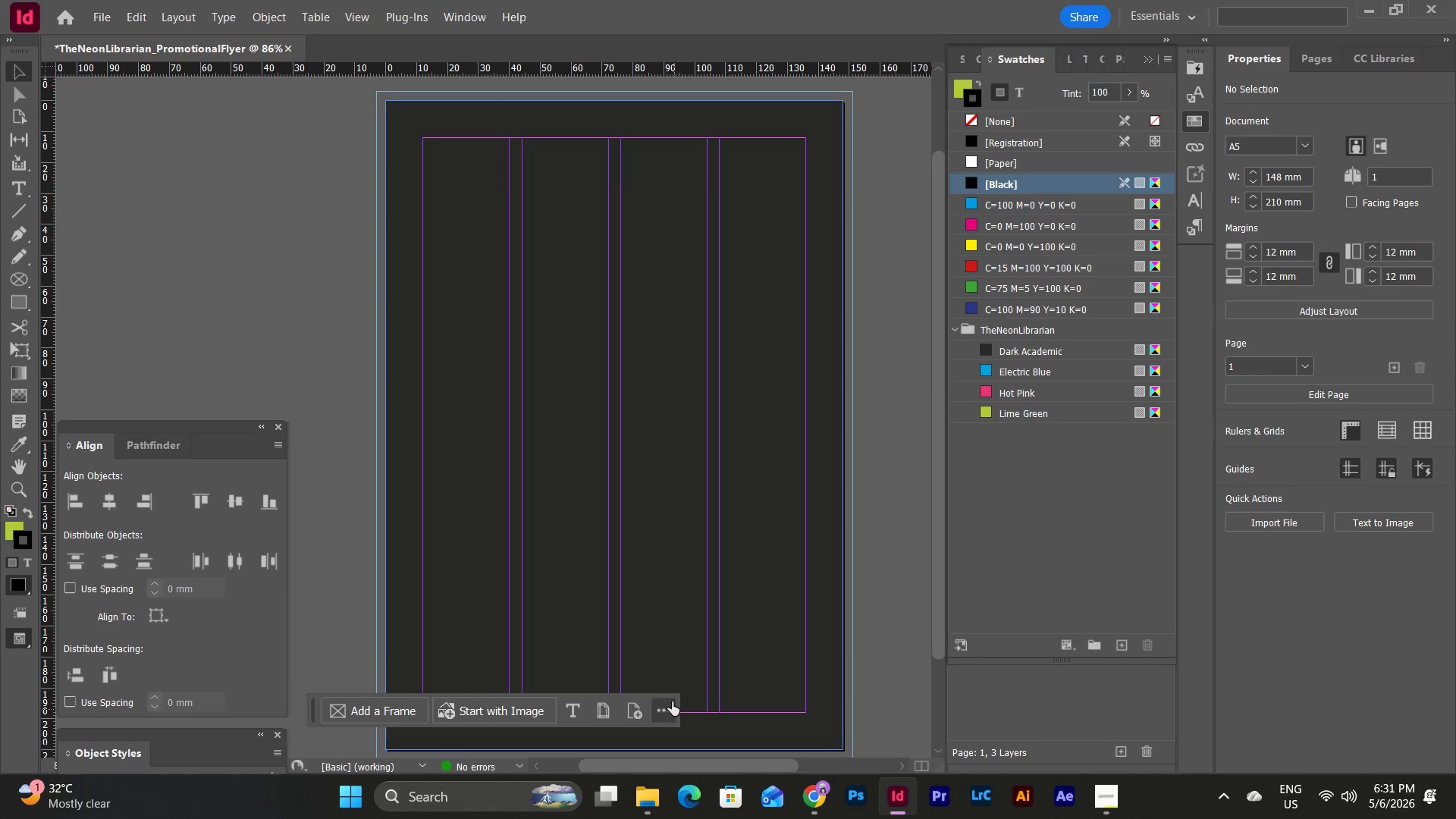 
mouse_move([685, 702])
 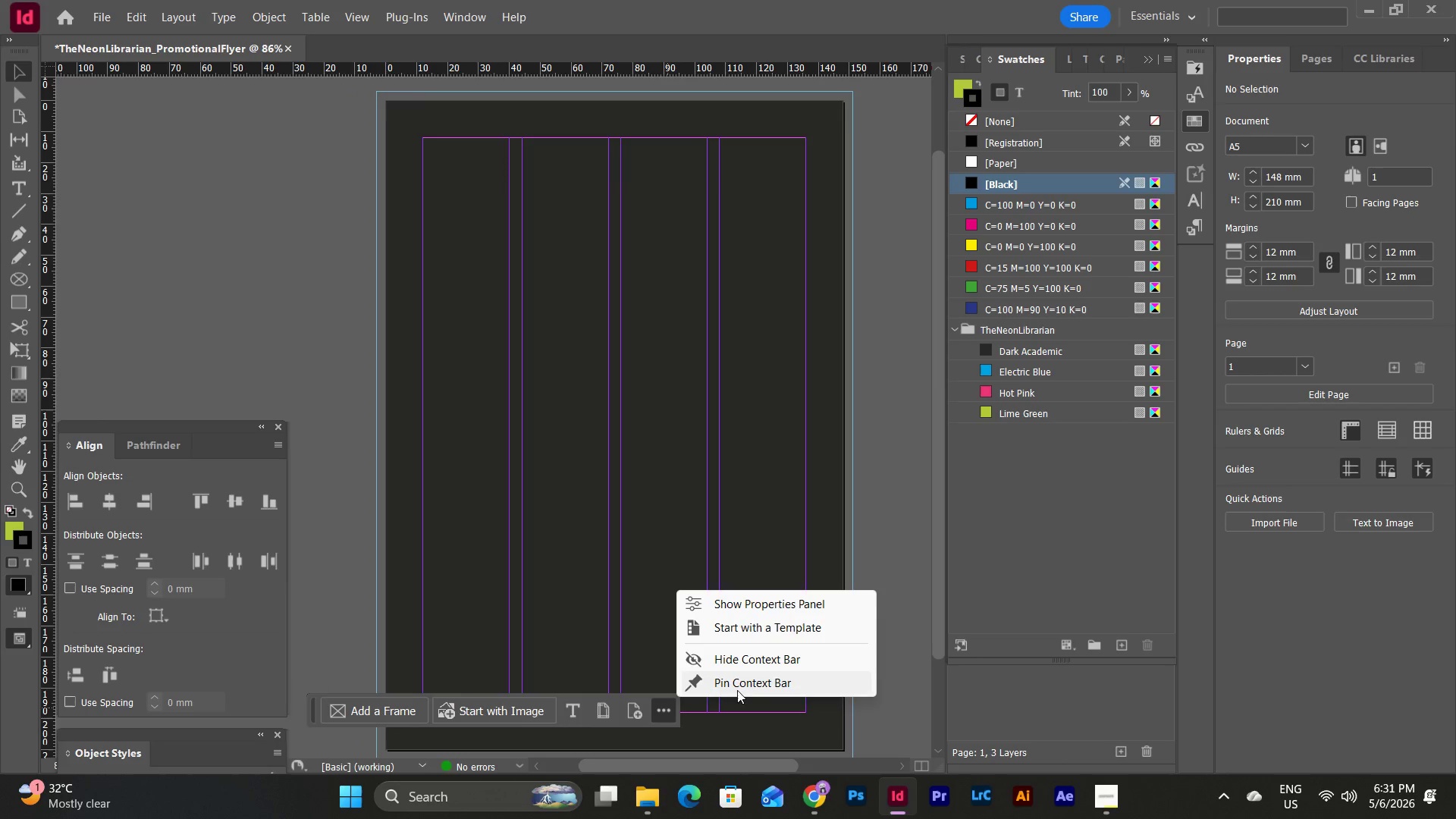 
left_click([737, 686])
 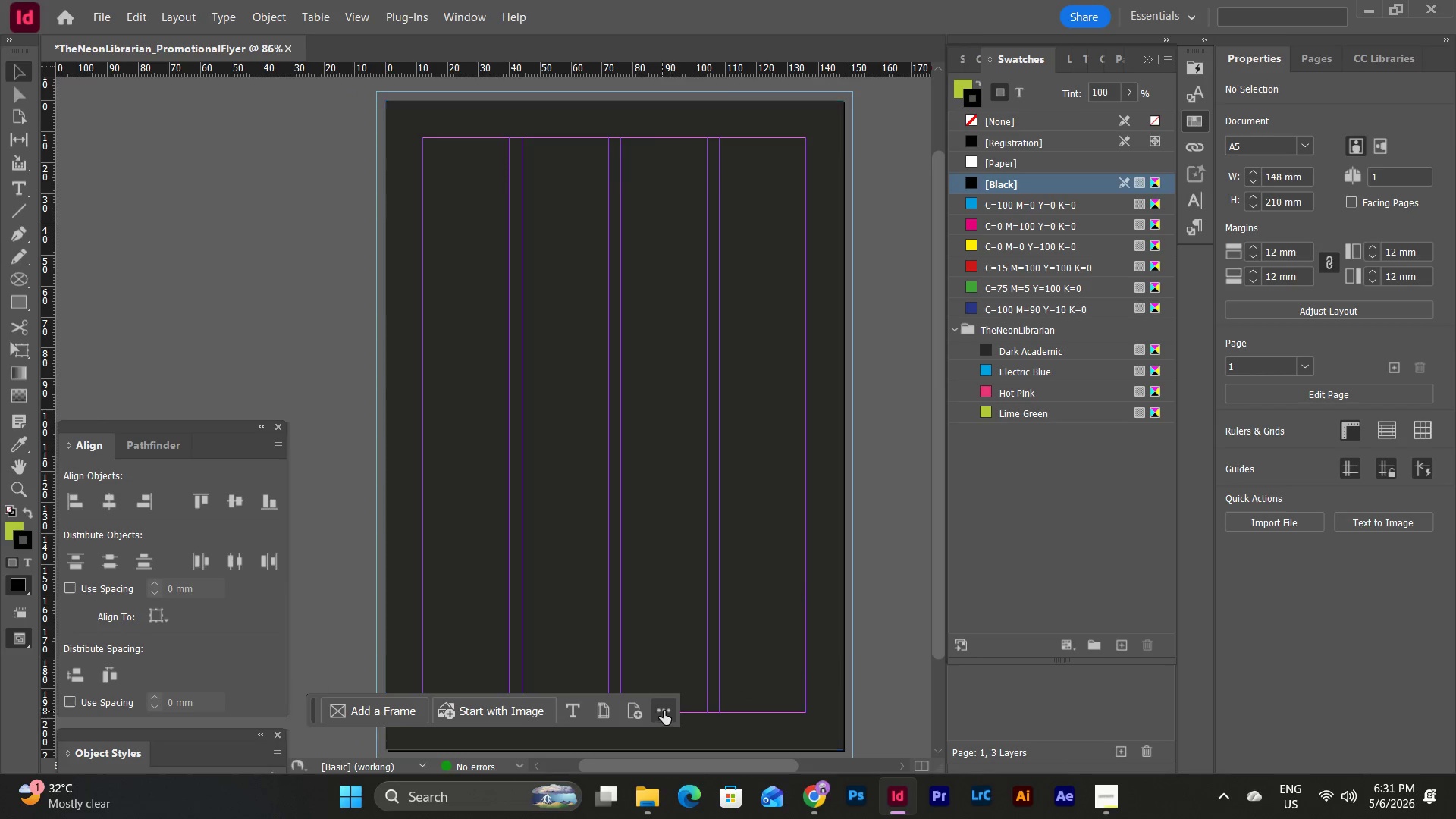 
left_click([665, 710])
 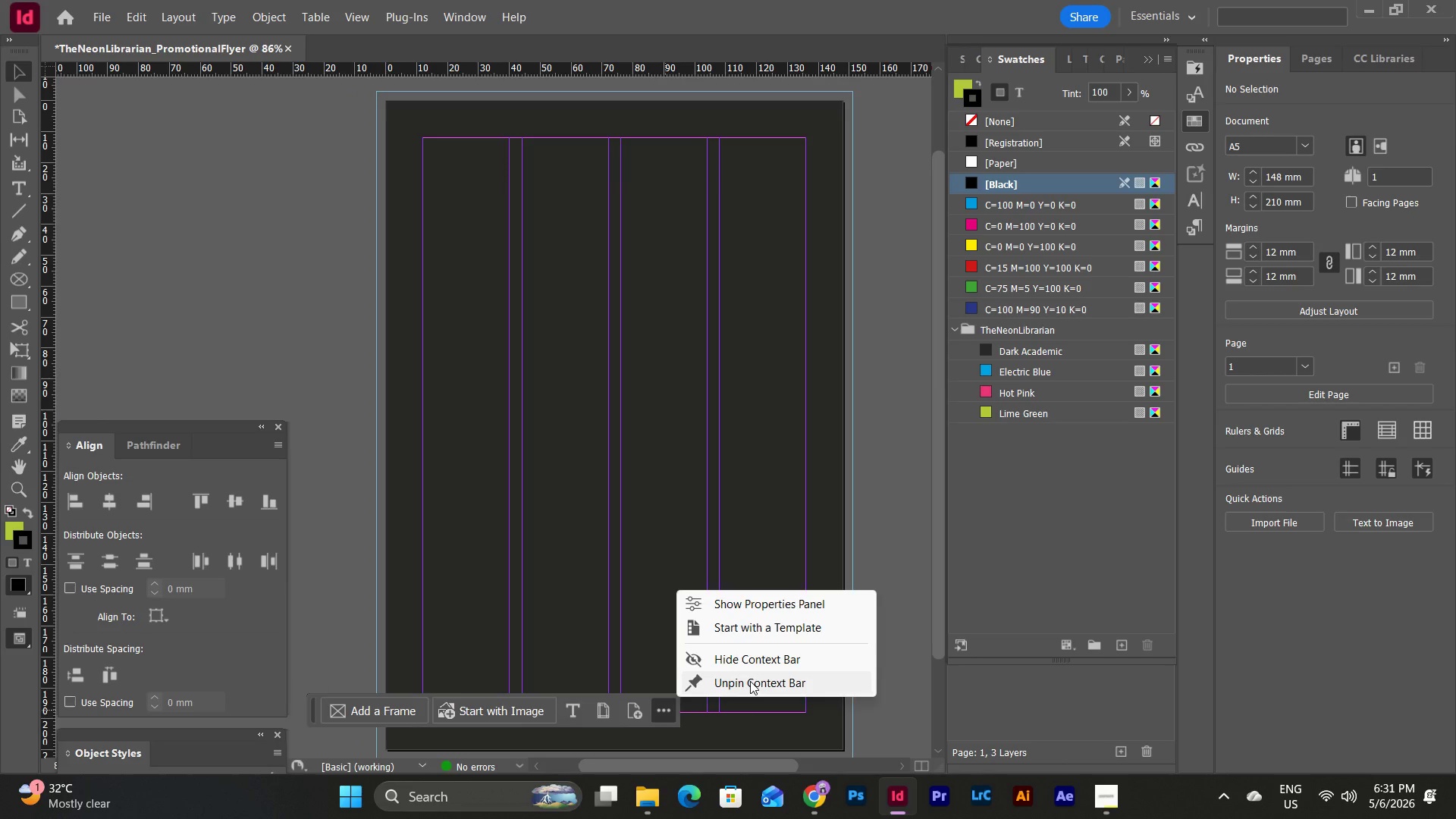 
left_click([750, 681])
 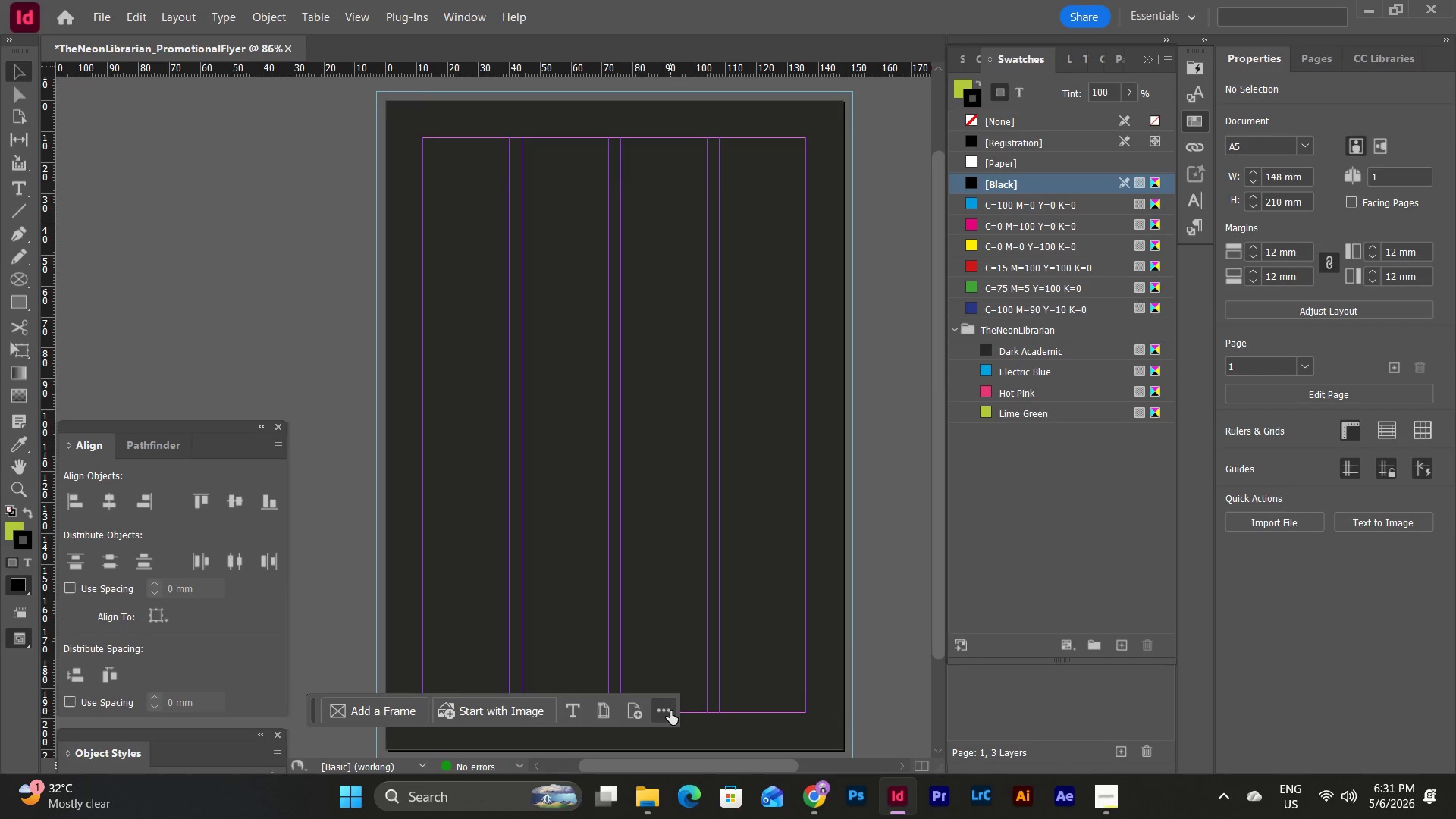 
left_click([670, 711])
 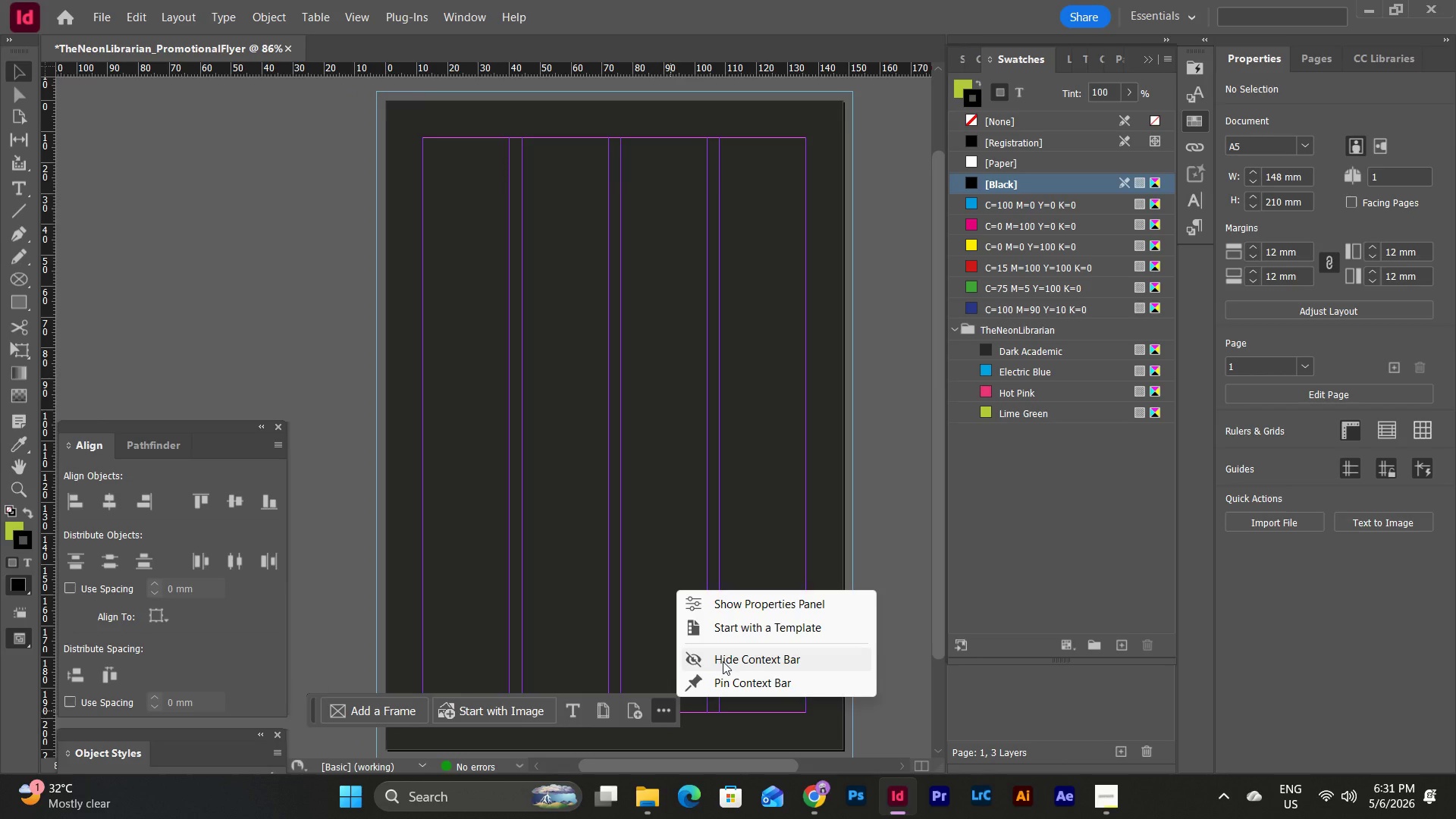 
left_click([723, 661])
 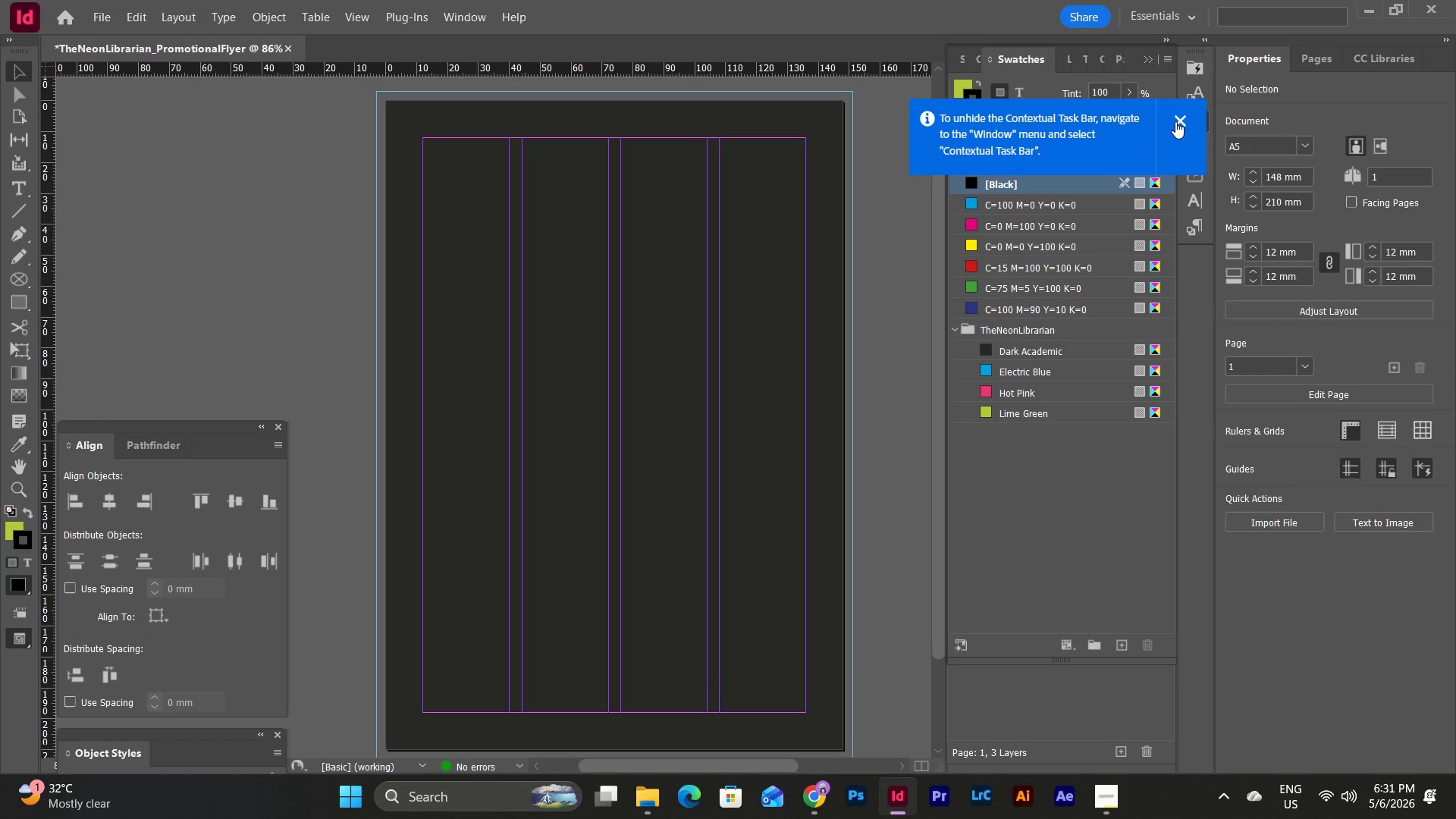 
left_click([1175, 121])
 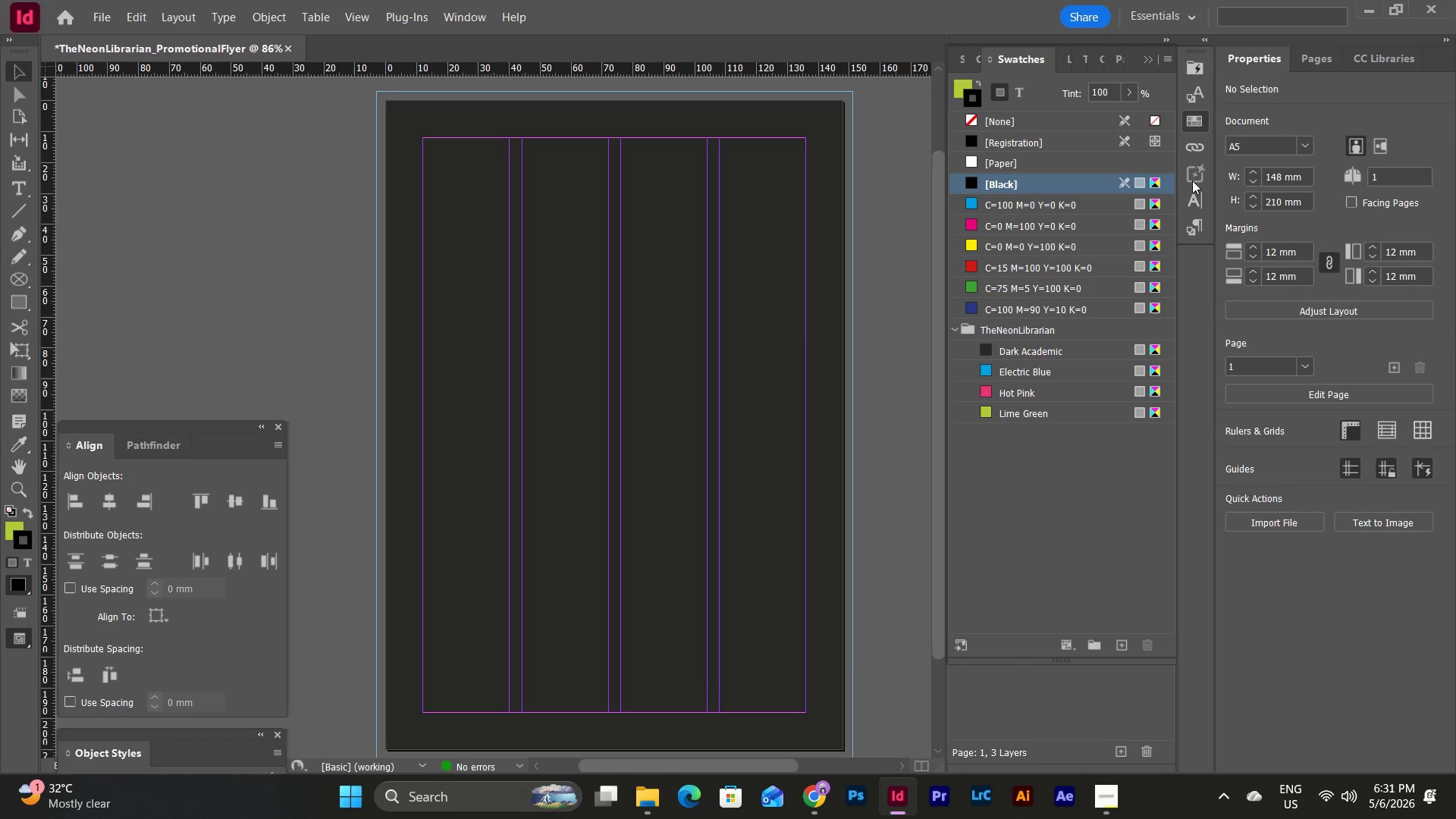 
left_click([1153, 55])
 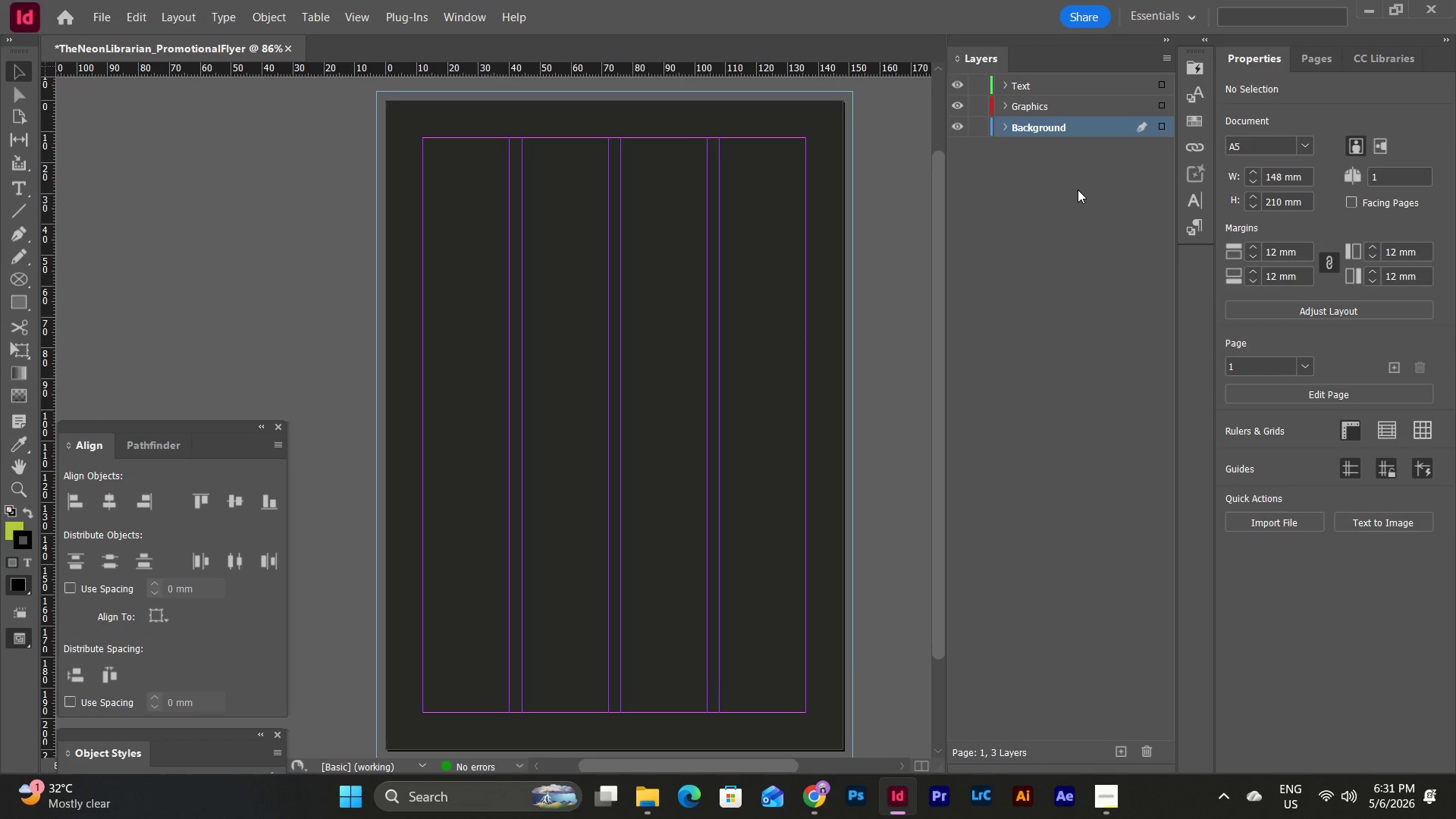 
left_click([1078, 190])
 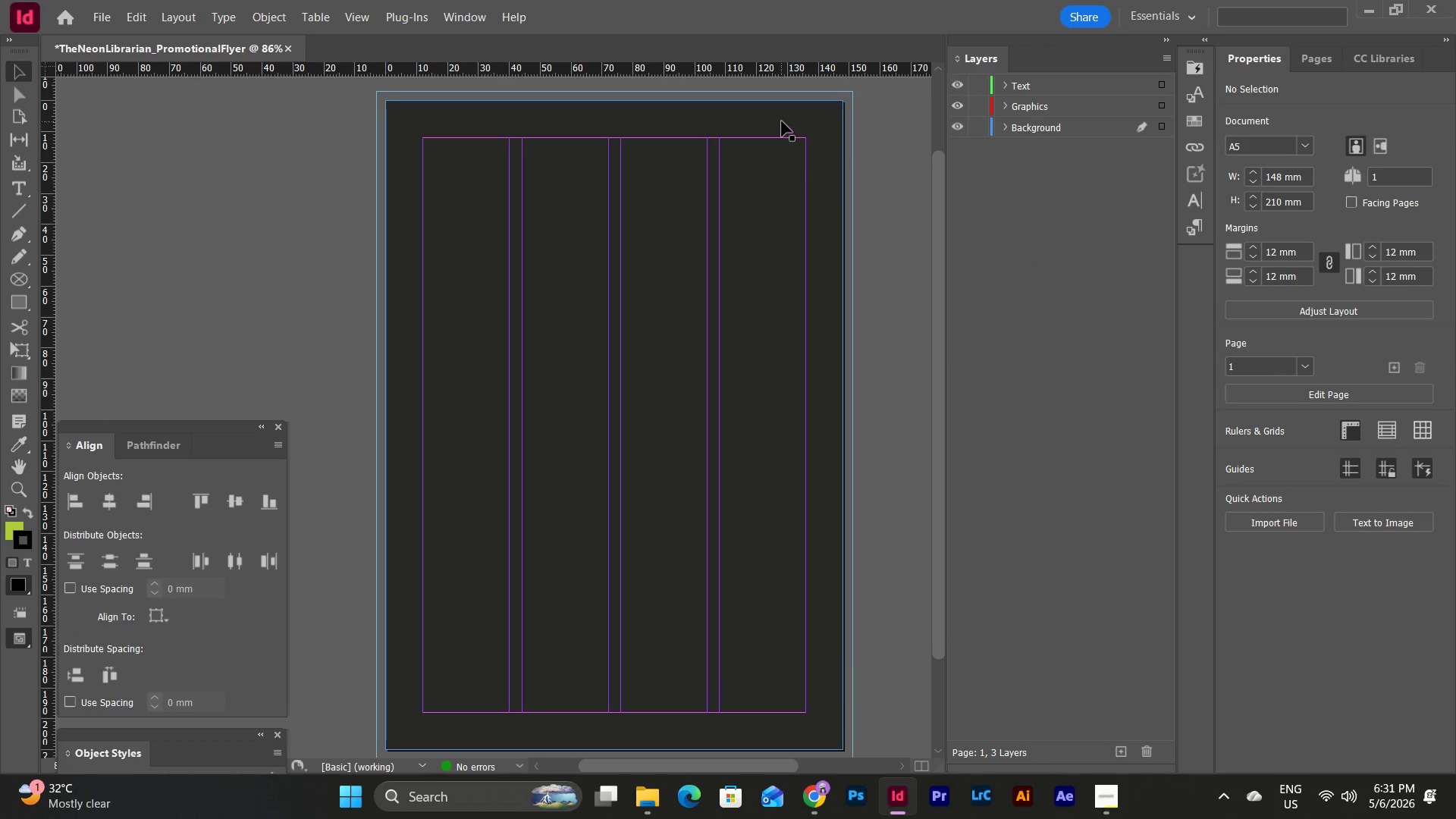 
left_click([782, 121])
 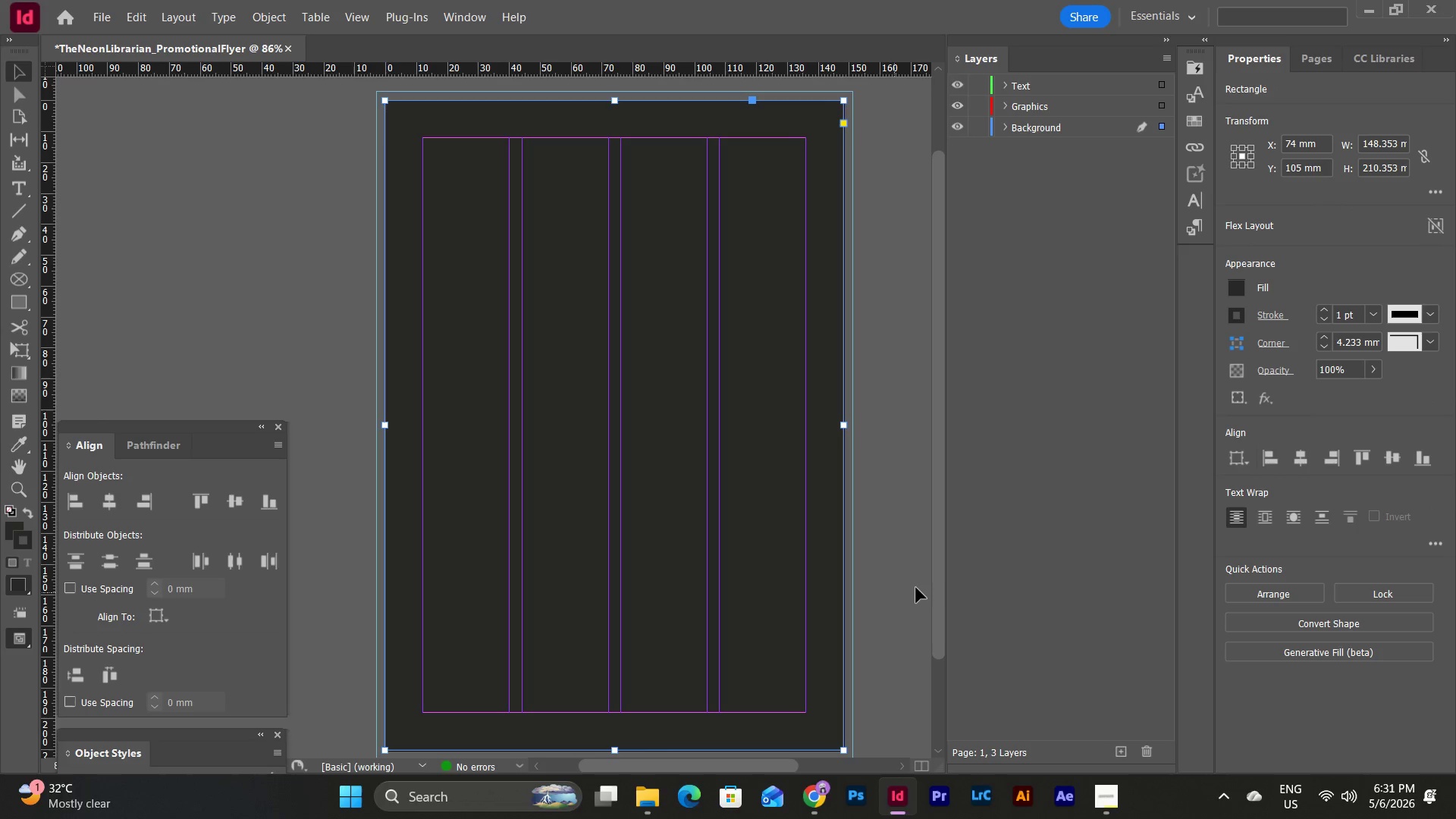 
left_click_drag(start_coordinate=[943, 553], to_coordinate=[944, 562])
 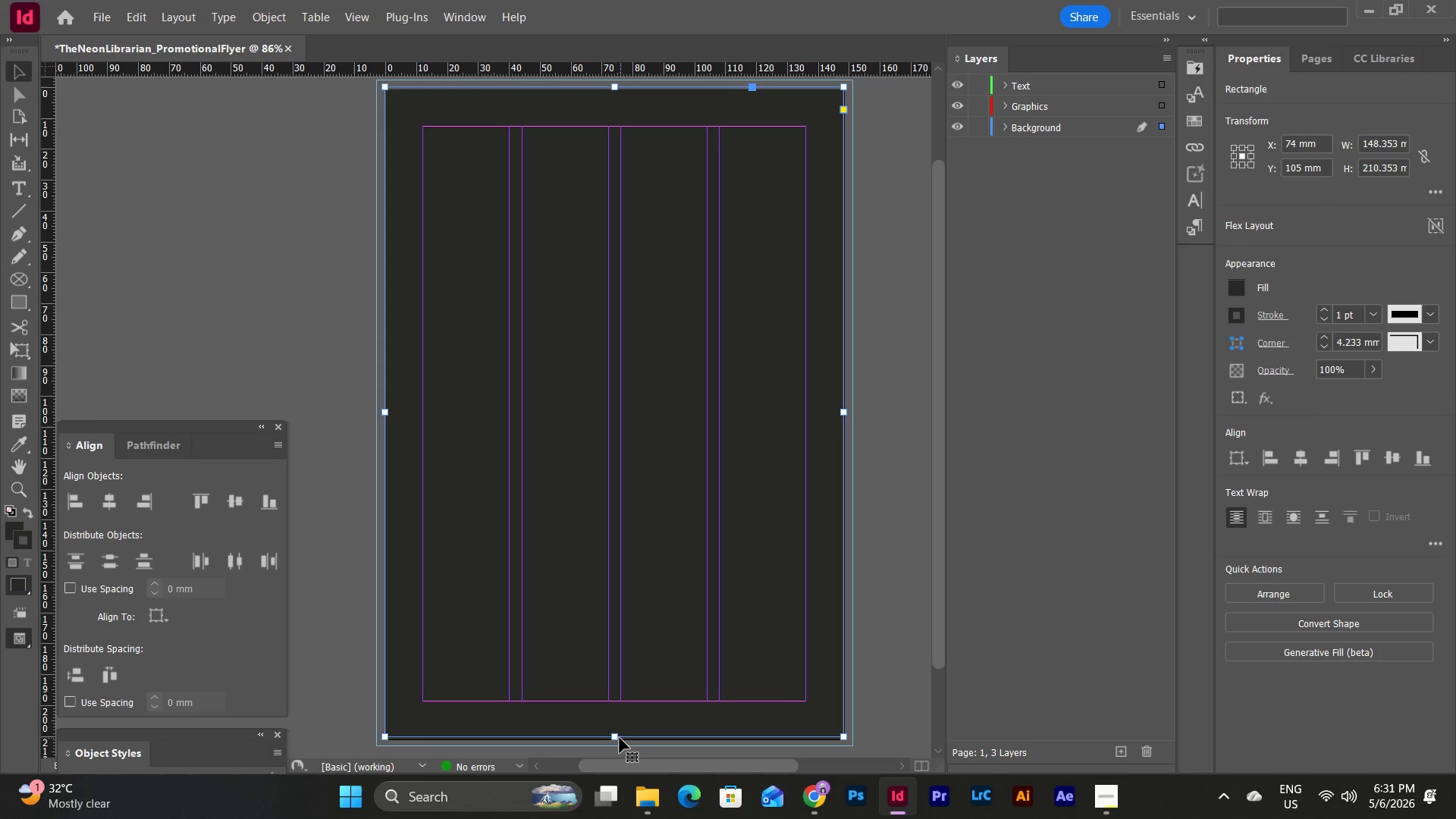 
left_click_drag(start_coordinate=[617, 736], to_coordinate=[624, 739])
 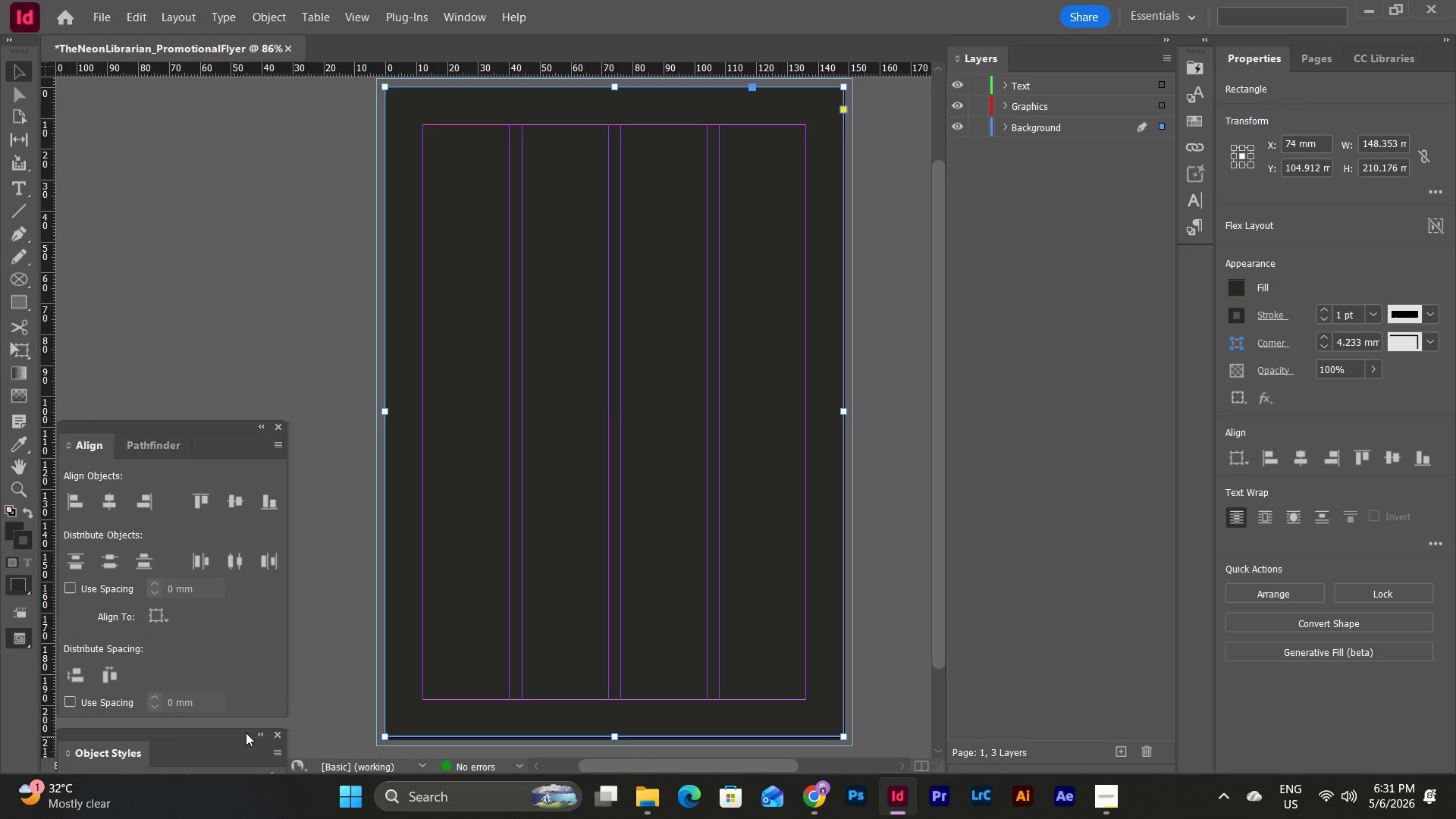 
wait(6.47)
 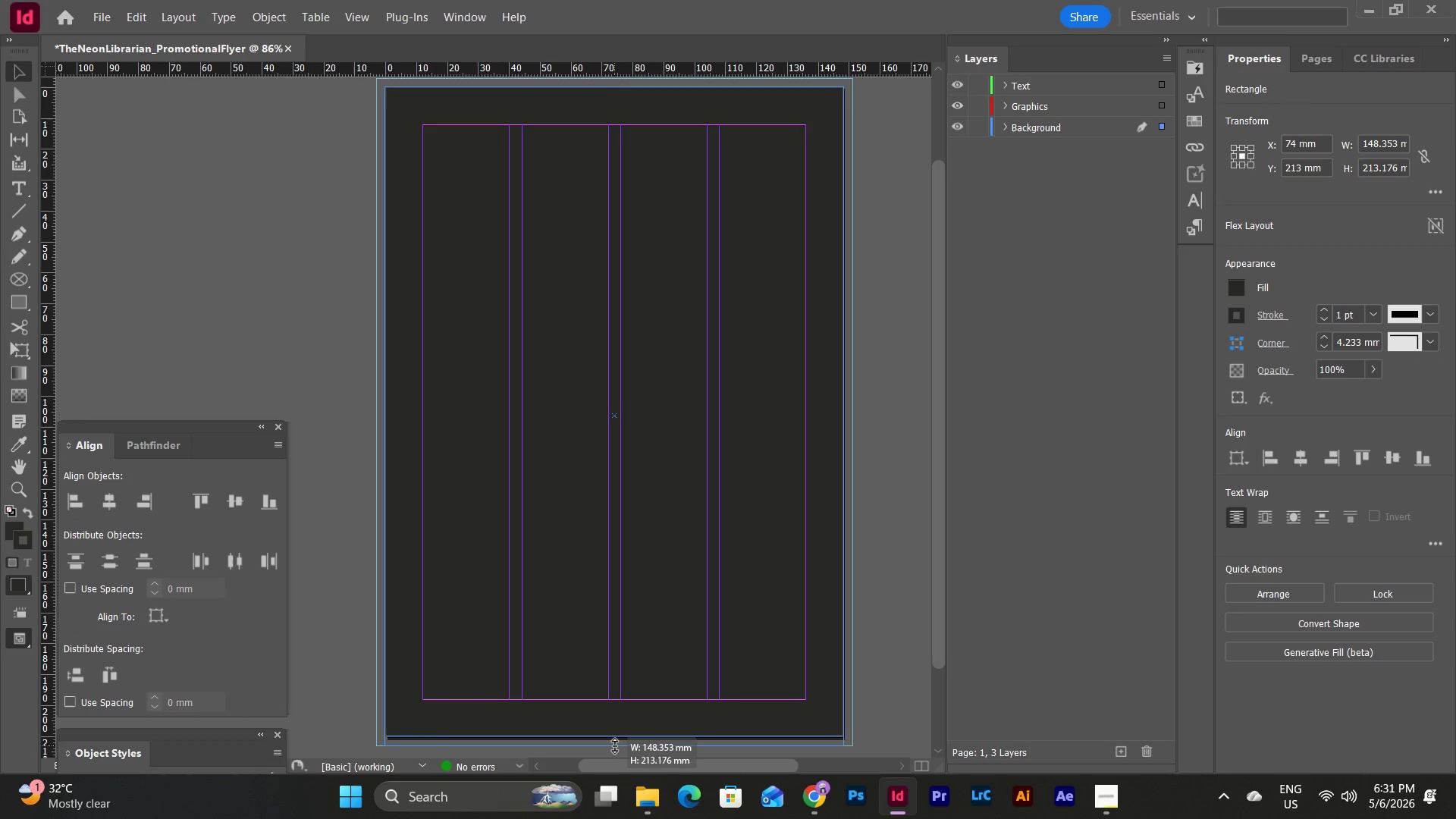 
left_click_drag(start_coordinate=[190, 426], to_coordinate=[188, 218])
 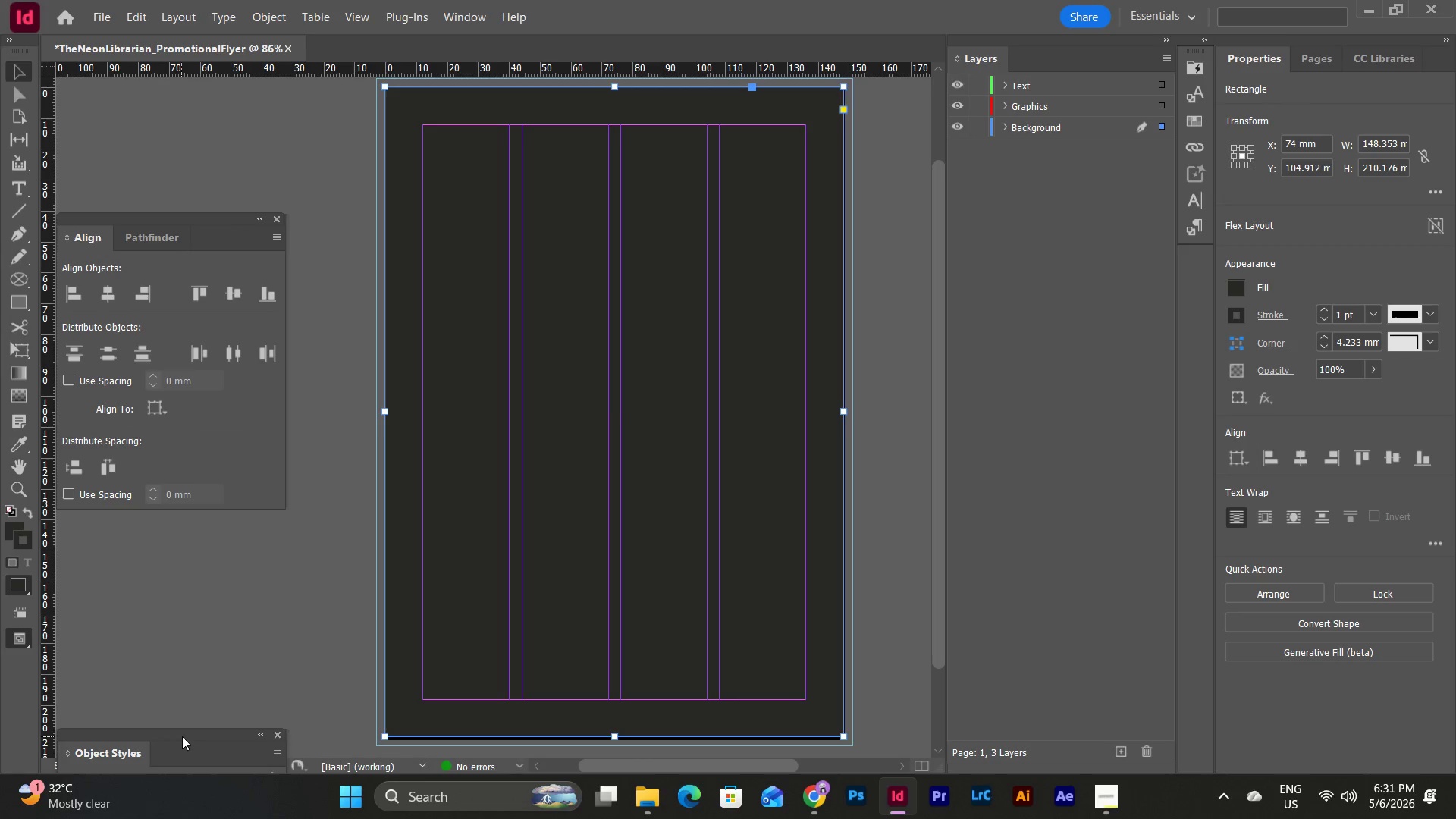 
left_click_drag(start_coordinate=[182, 733], to_coordinate=[186, 516])
 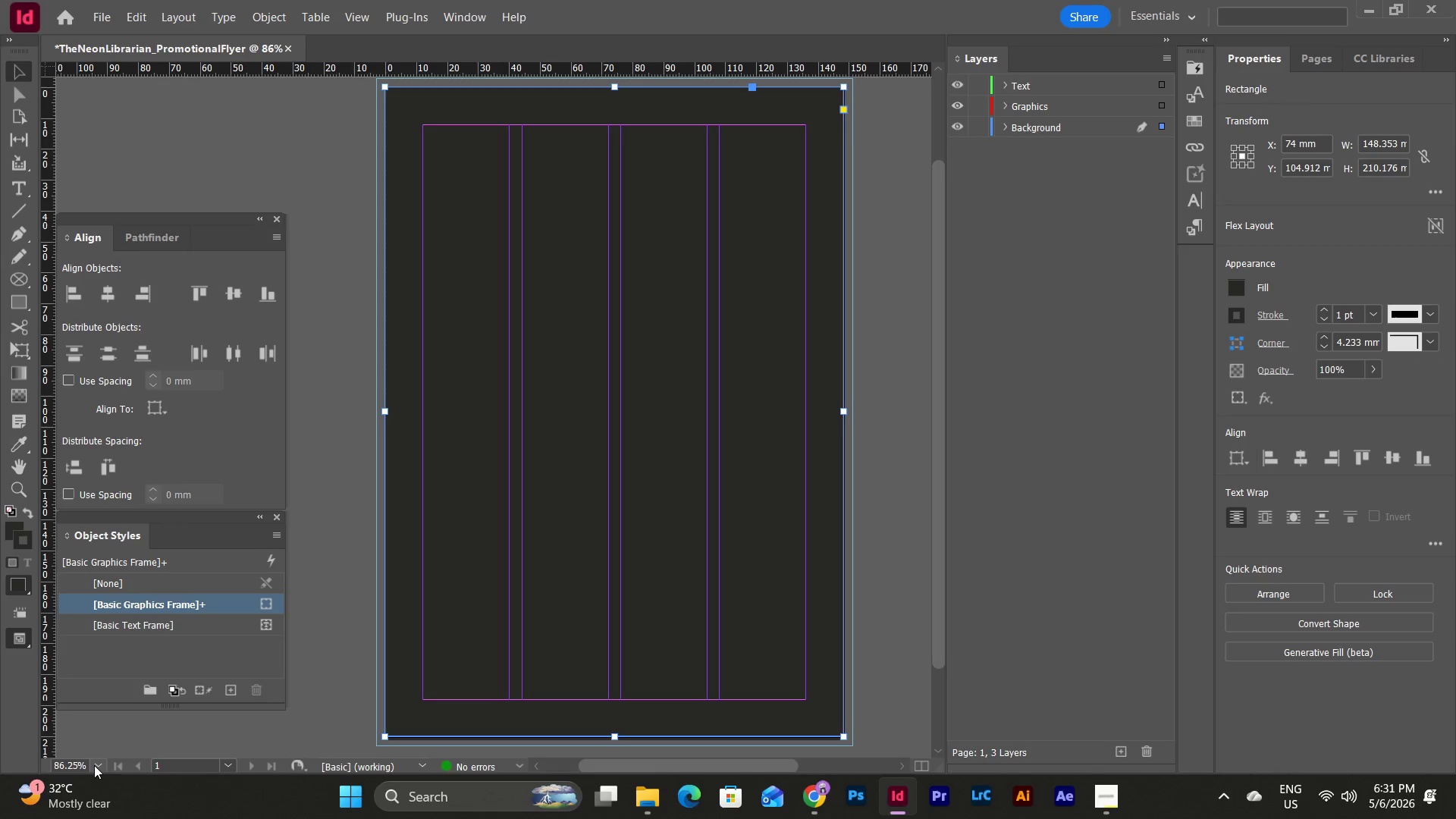 
left_click([94, 765])
 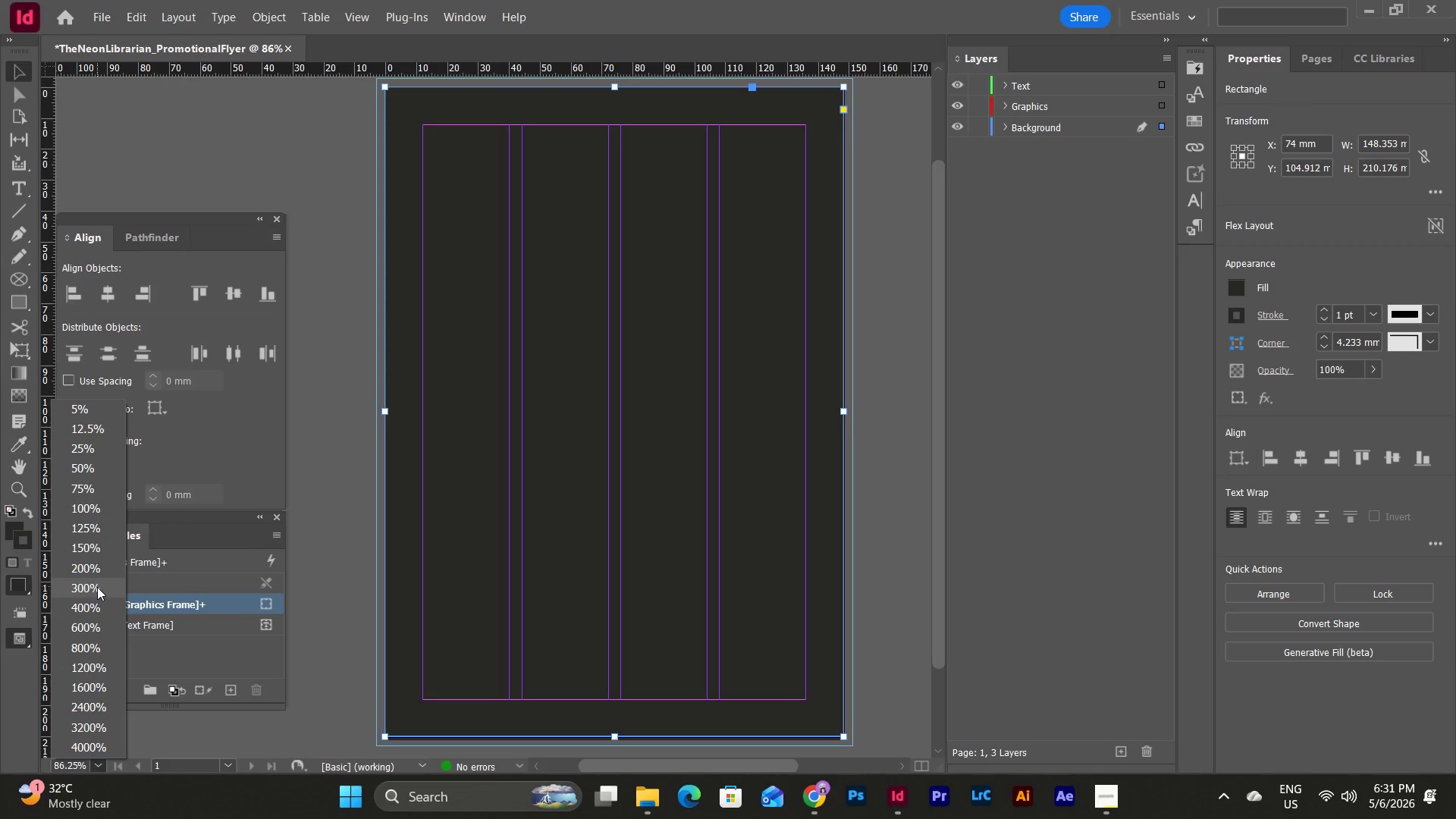 
left_click([97, 587])
 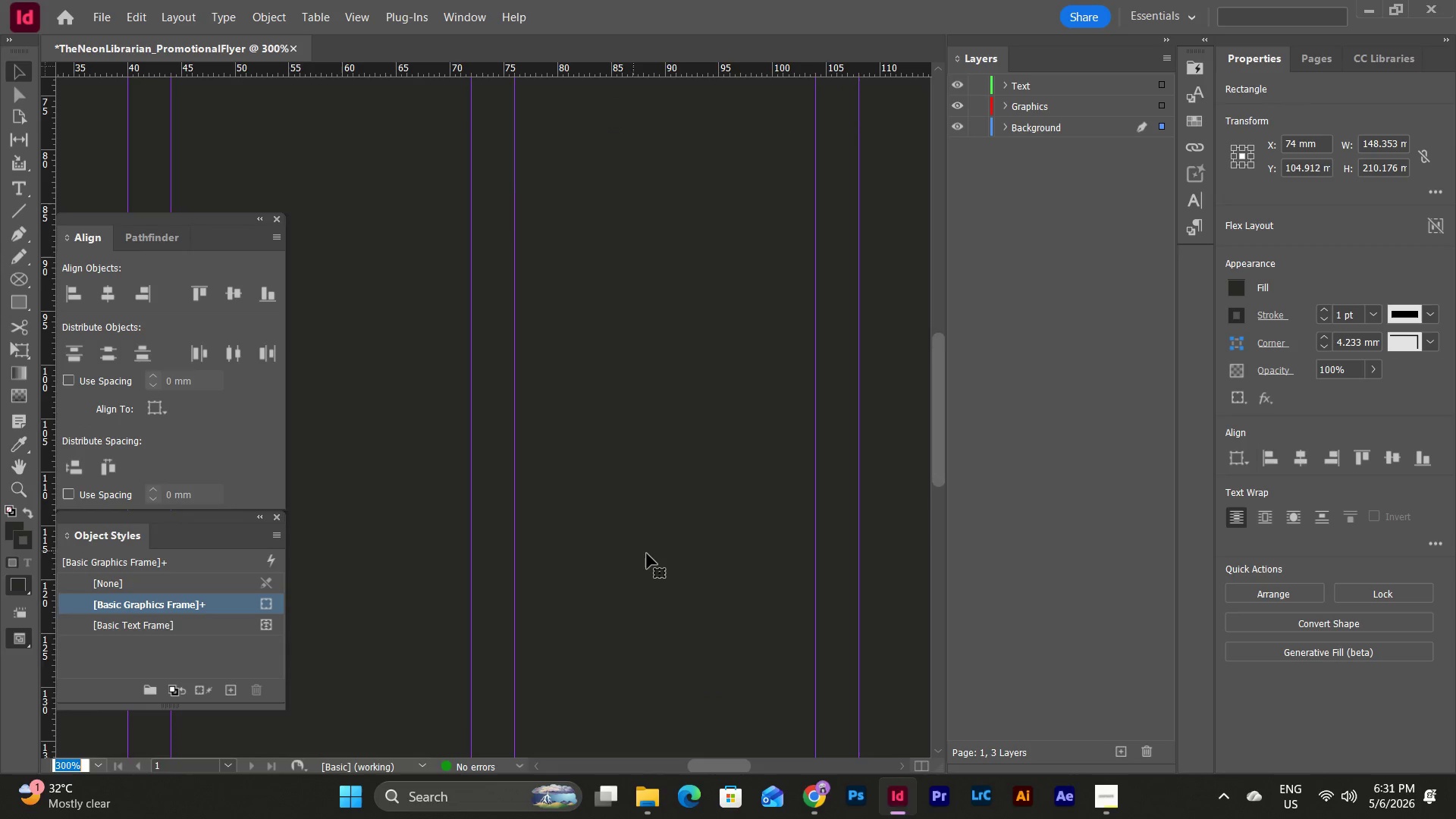 
scroll: coordinate [647, 554], scroll_direction: down, amount: 16.0
 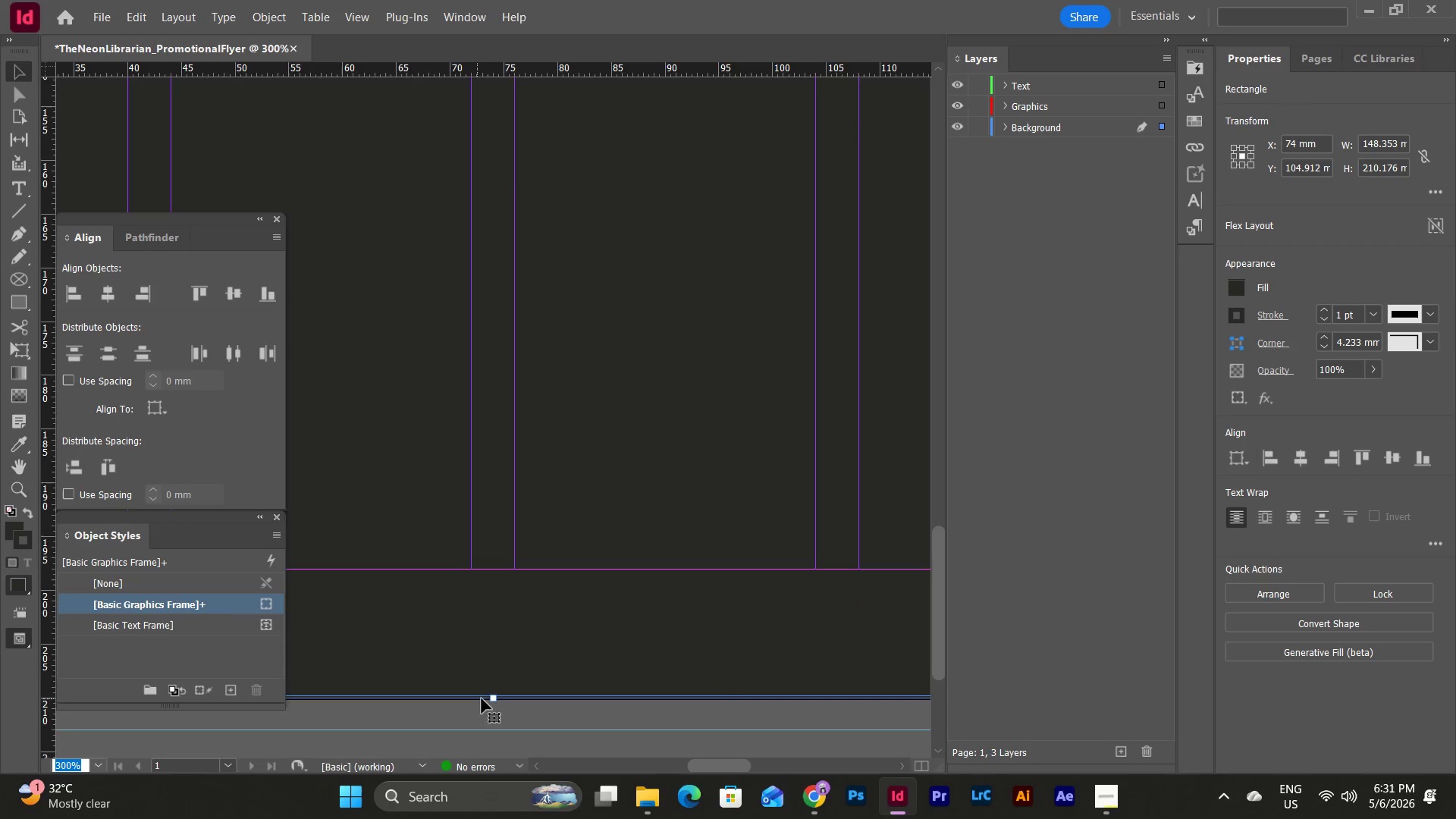 
left_click_drag(start_coordinate=[496, 702], to_coordinate=[497, 687])
 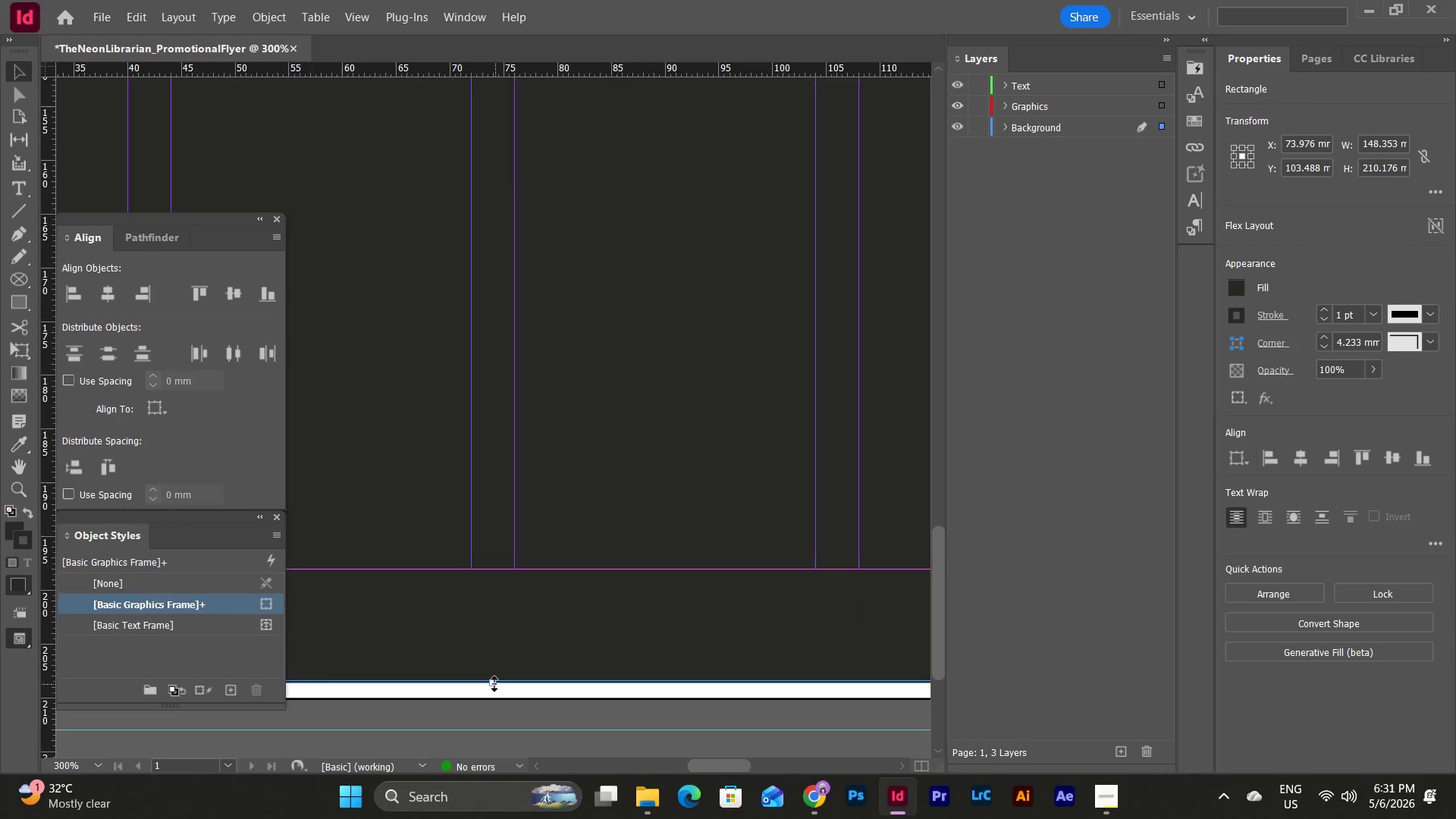 
left_click_drag(start_coordinate=[491, 682], to_coordinate=[492, 701])
 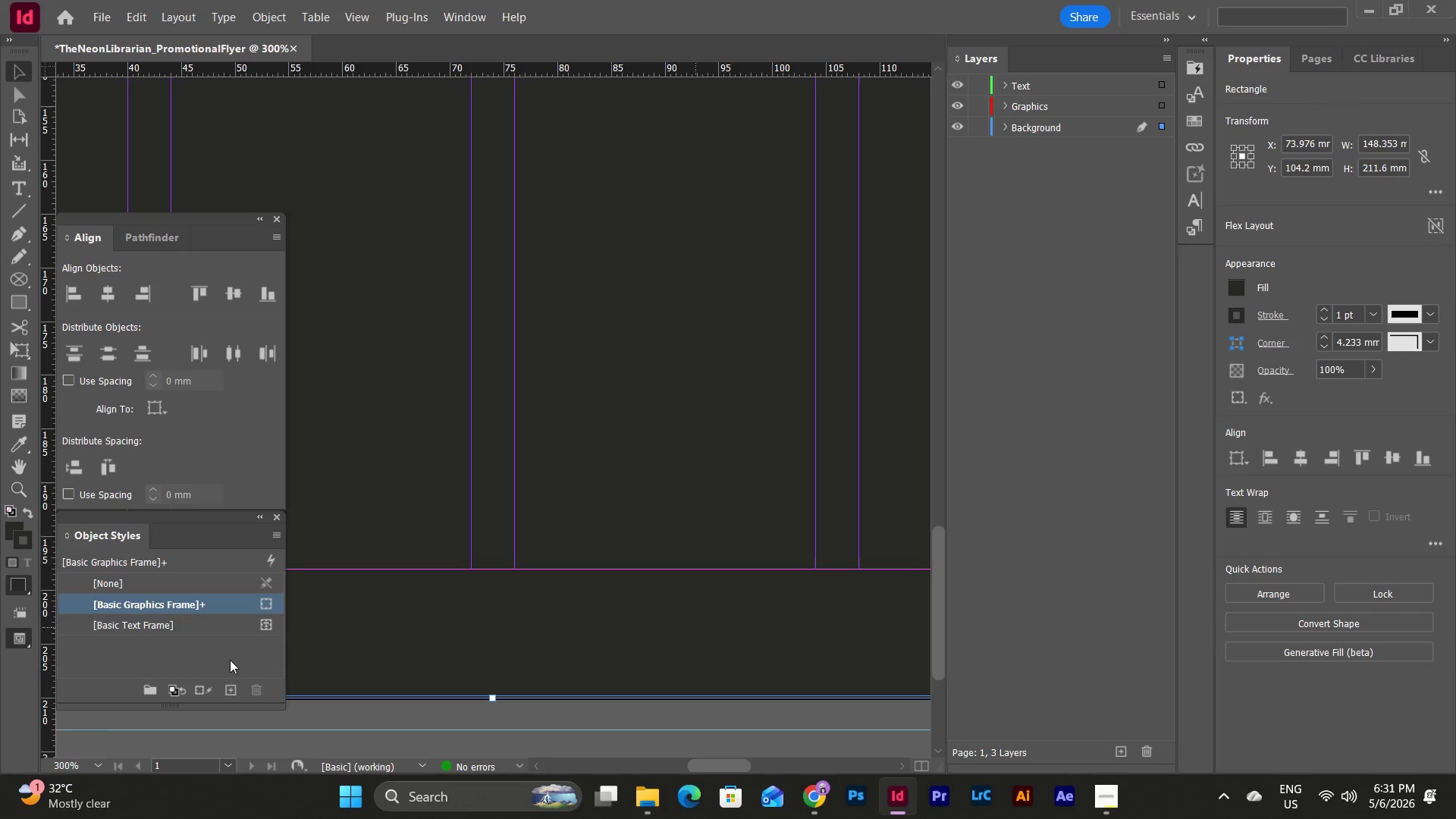 
left_click([94, 764])
 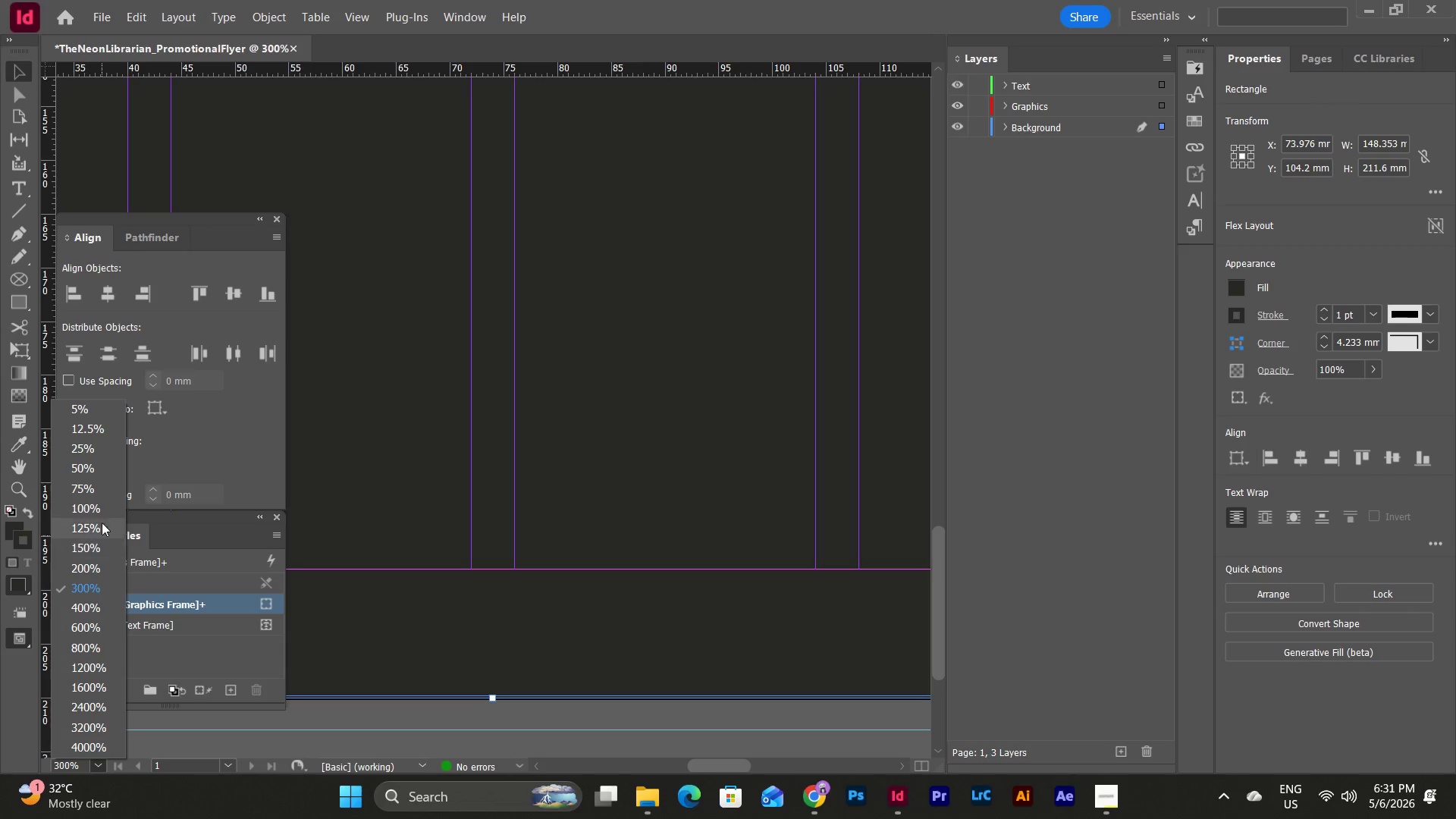 
left_click([100, 507])
 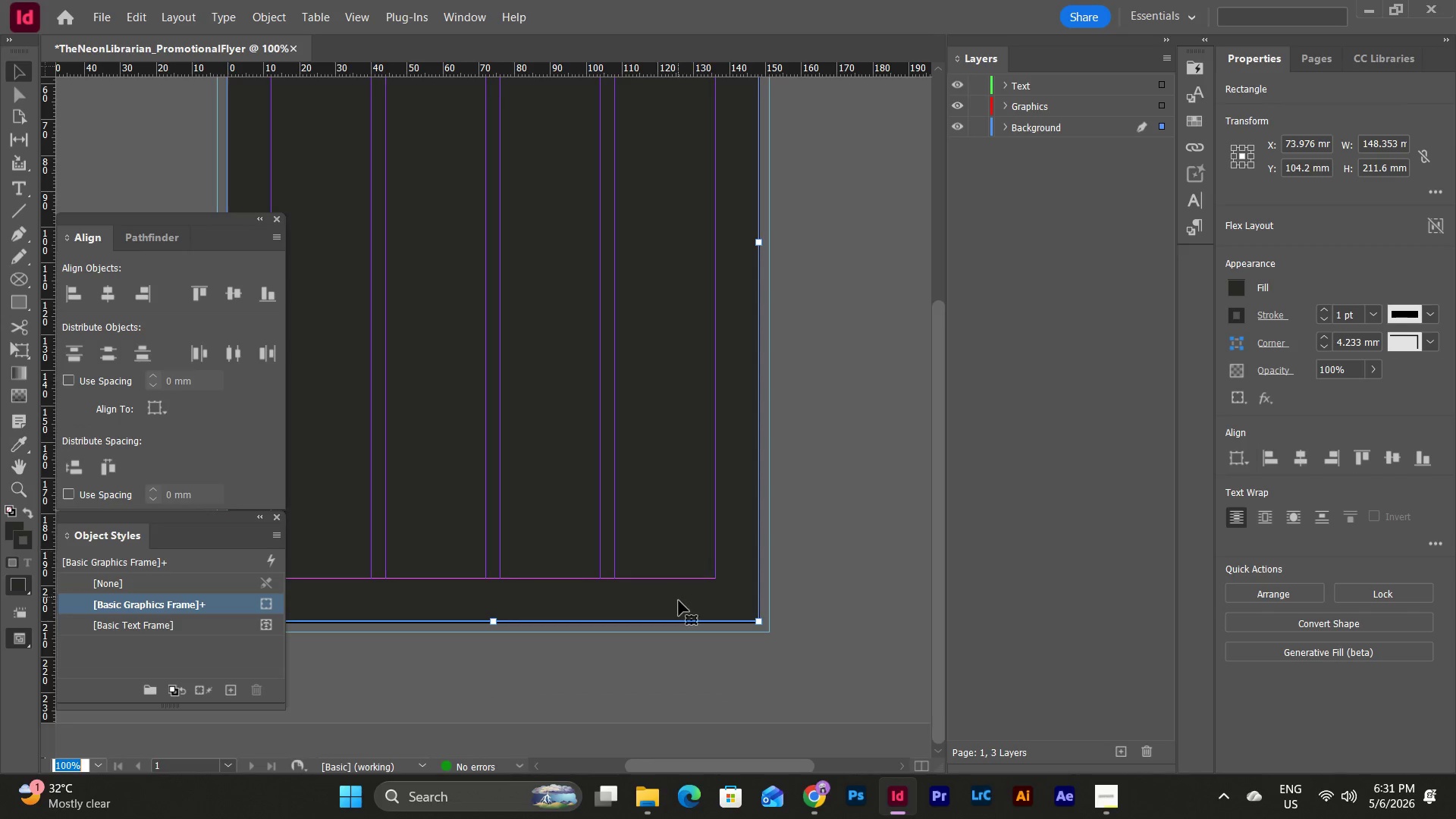 
scroll: coordinate [679, 602], scroll_direction: up, amount: 3.0
 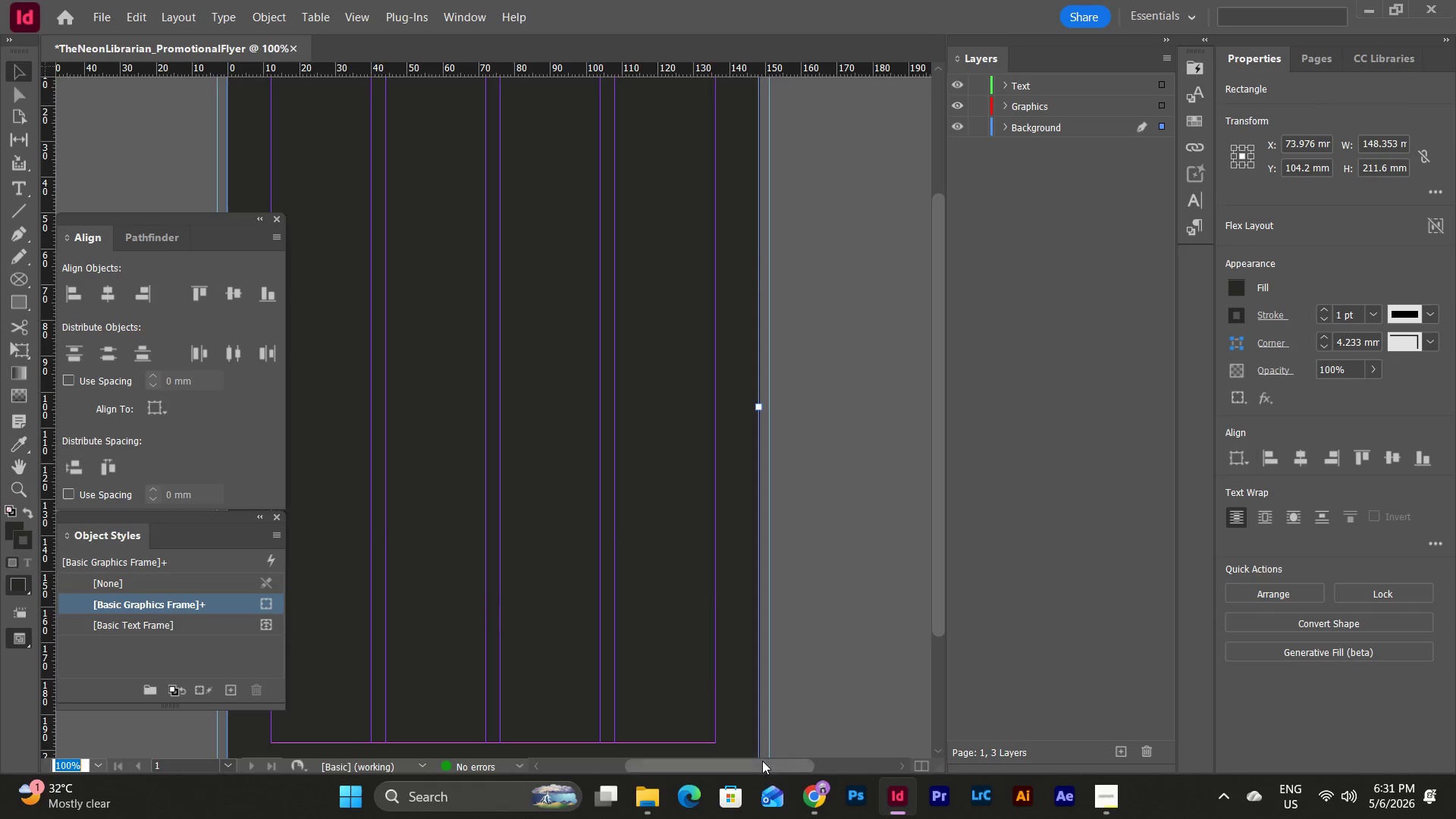 
left_click_drag(start_coordinate=[762, 761], to_coordinate=[720, 767])
 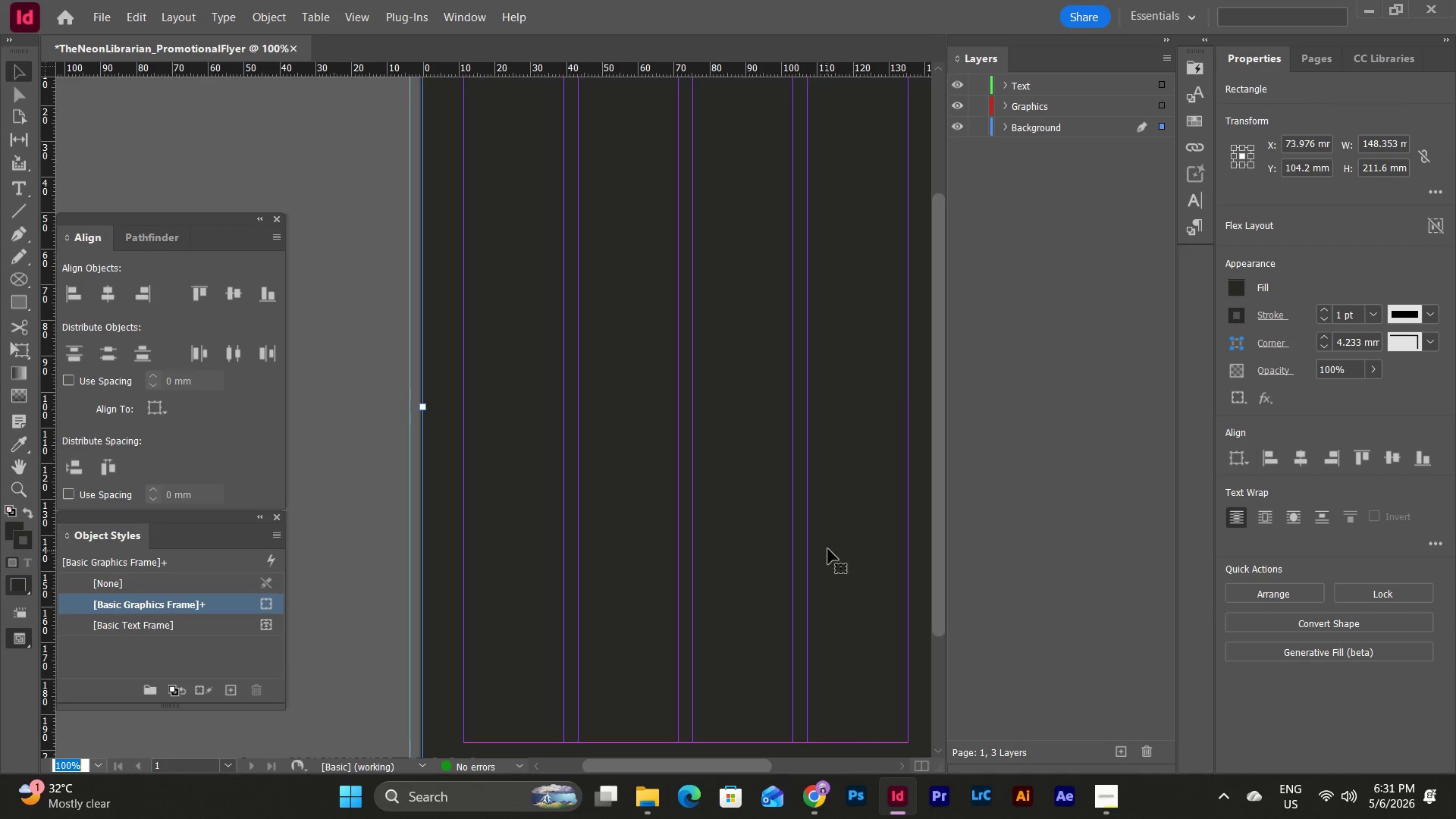 
scroll: coordinate [828, 549], scroll_direction: up, amount: 2.0
 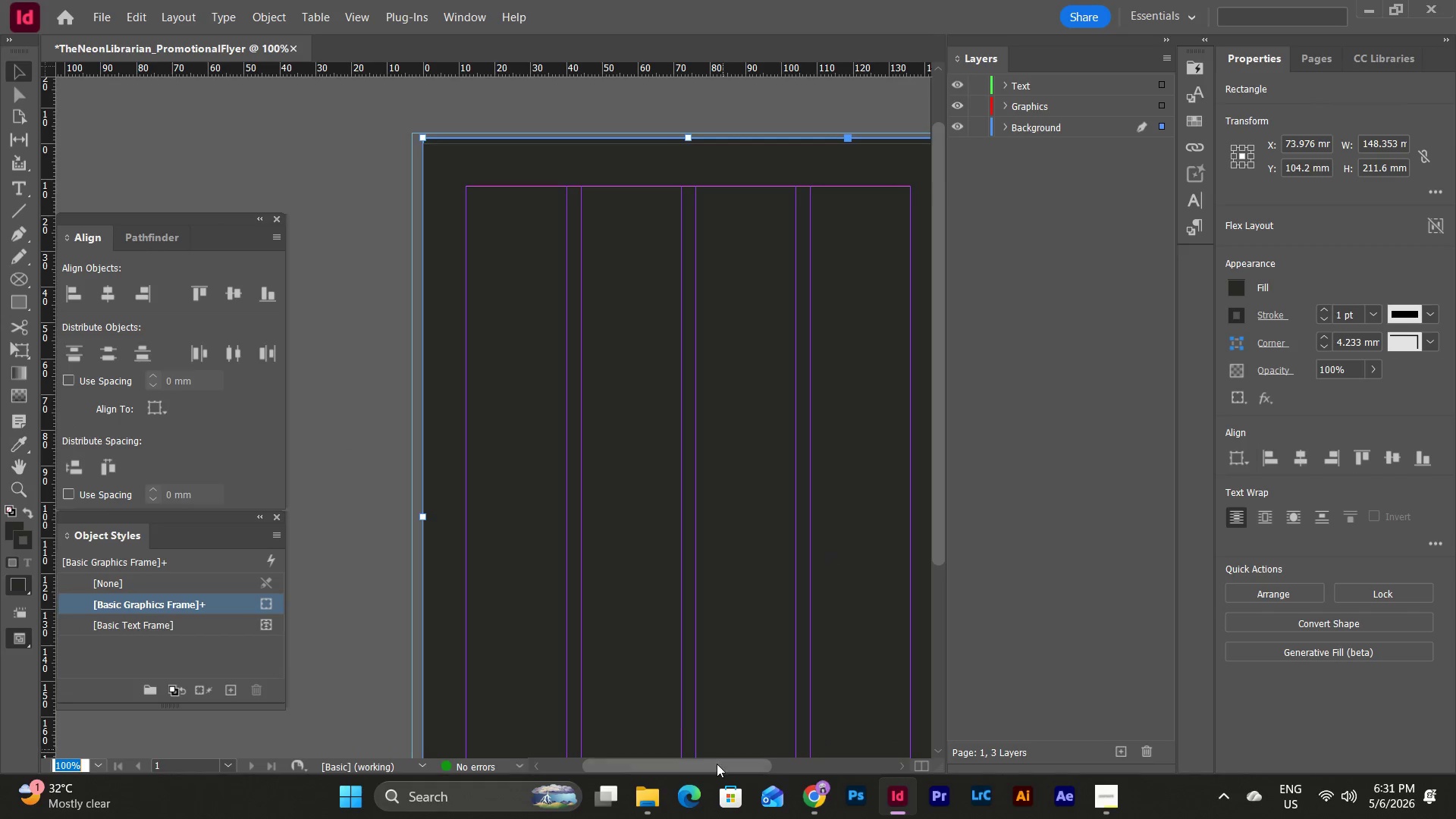 
left_click_drag(start_coordinate=[716, 764], to_coordinate=[753, 764])
 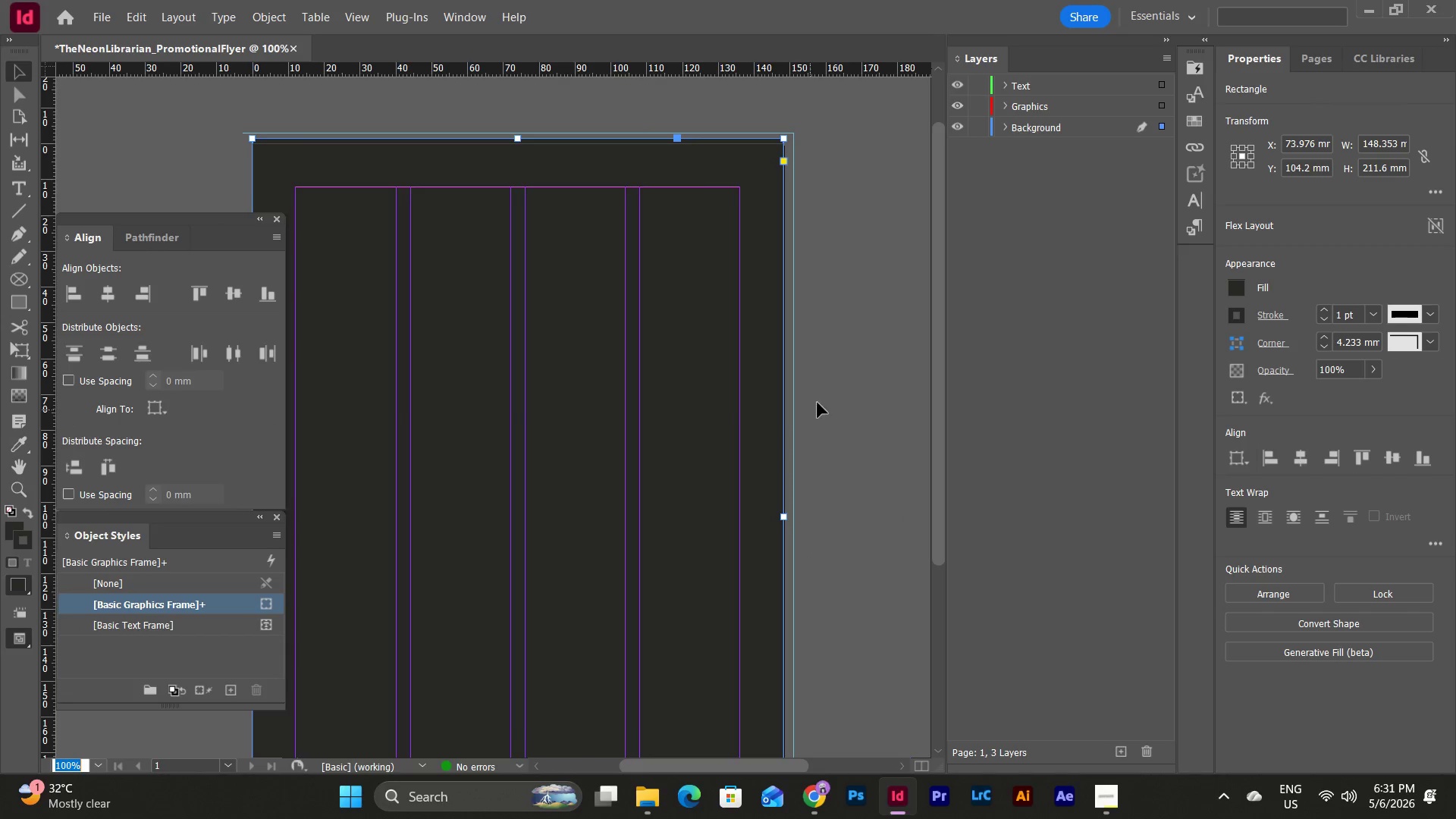 
left_click([846, 363])
 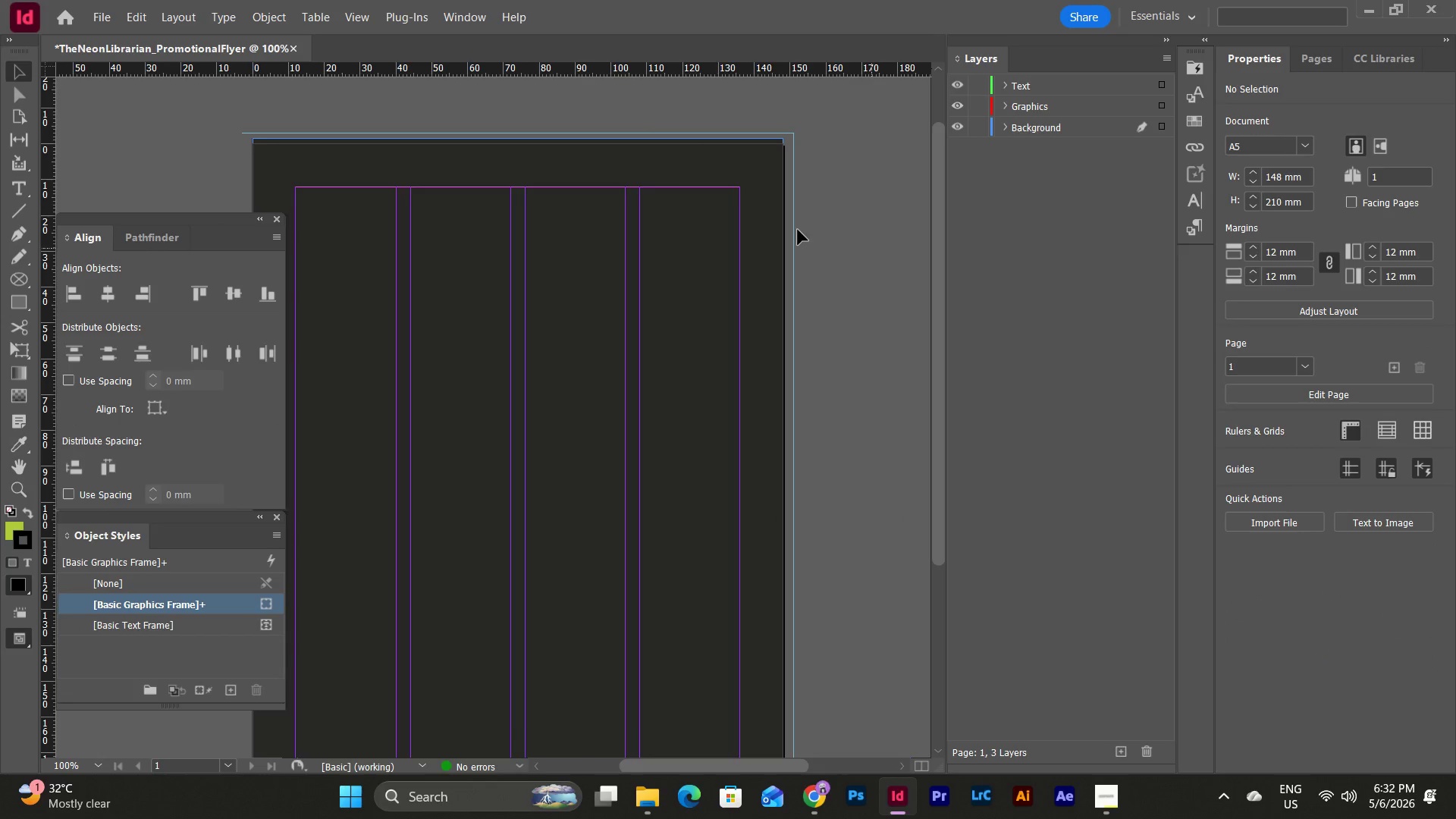 
left_click([651, 174])
 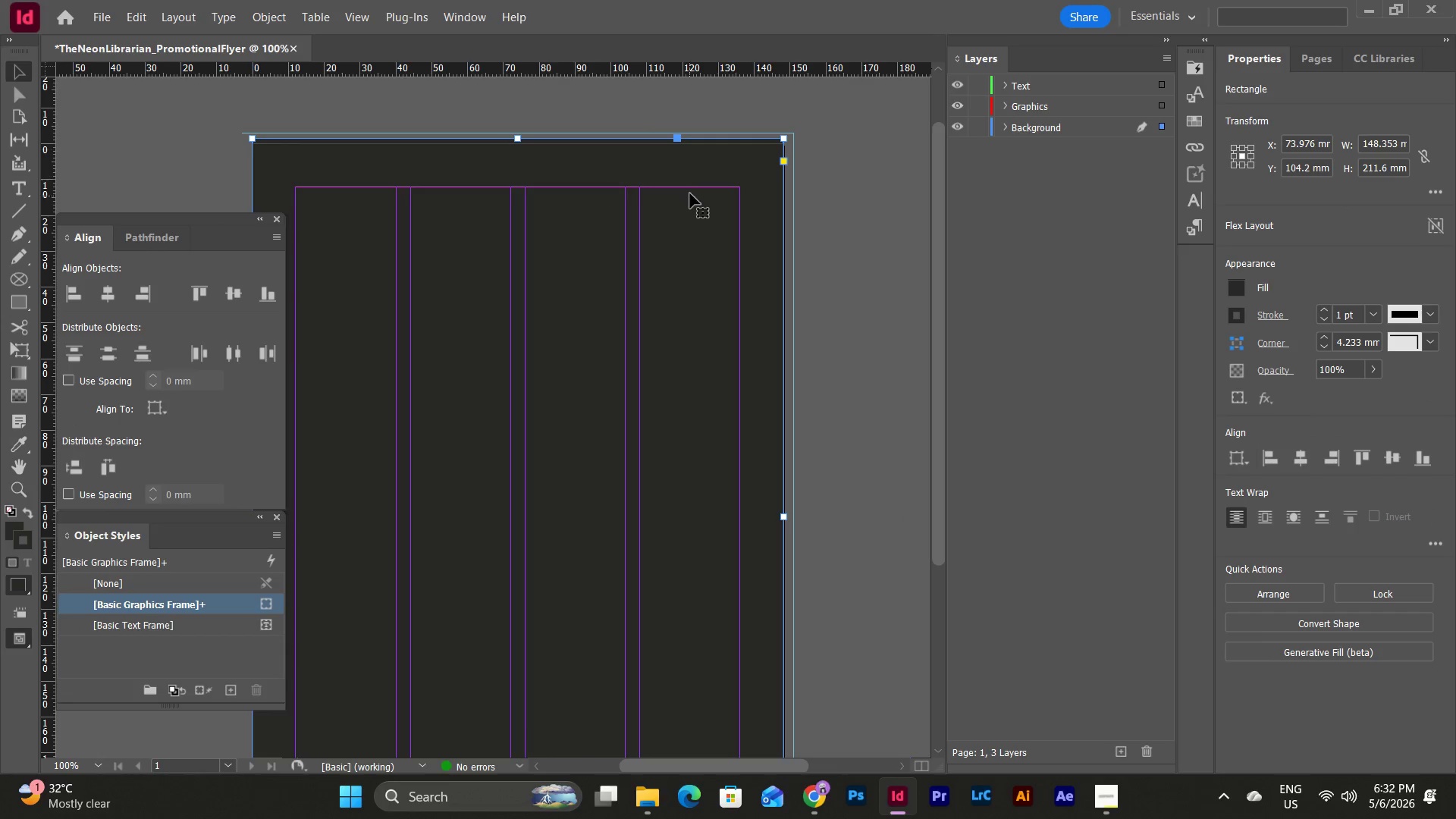 
left_click([808, 175])
 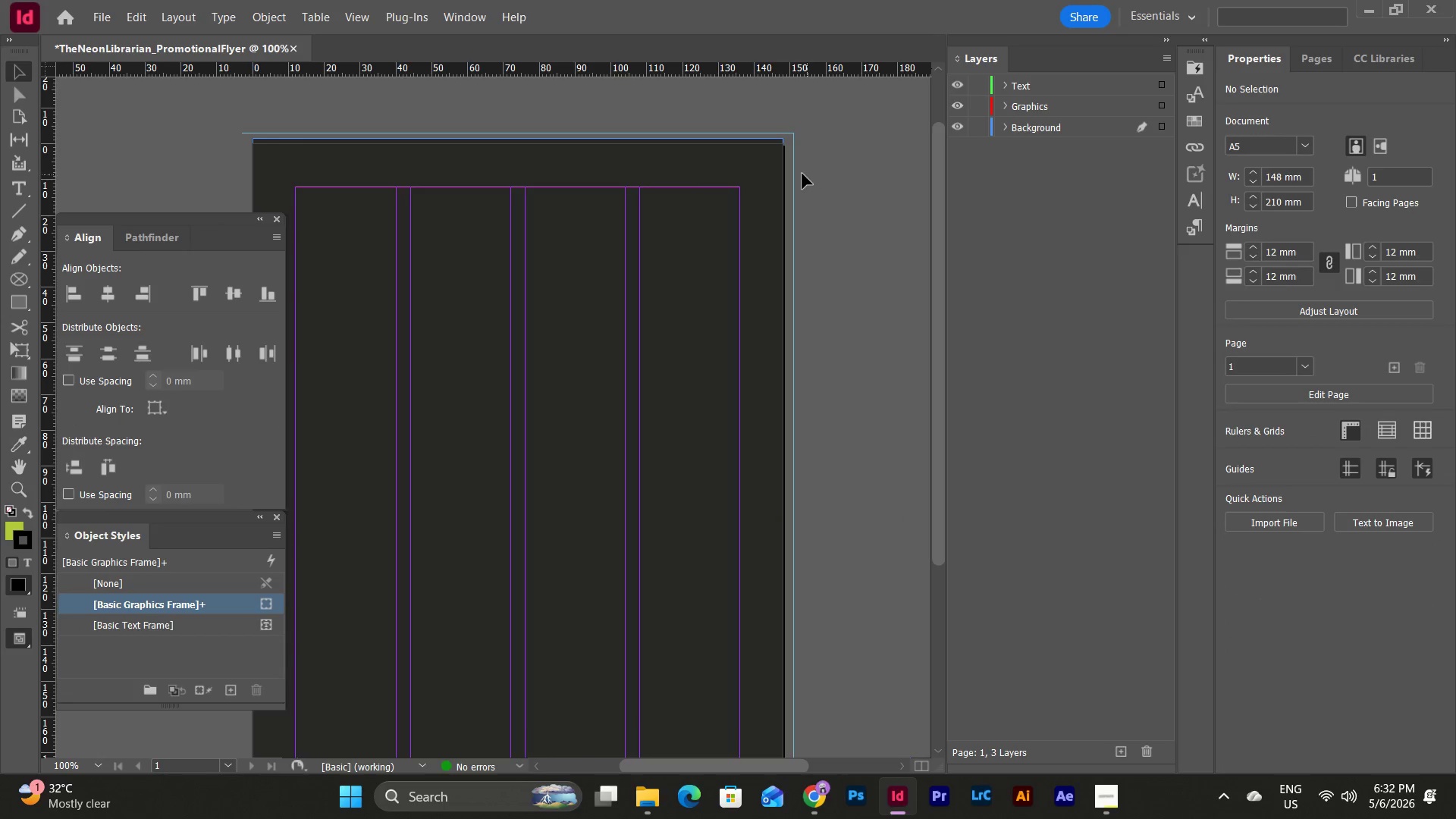 
left_click([739, 174])
 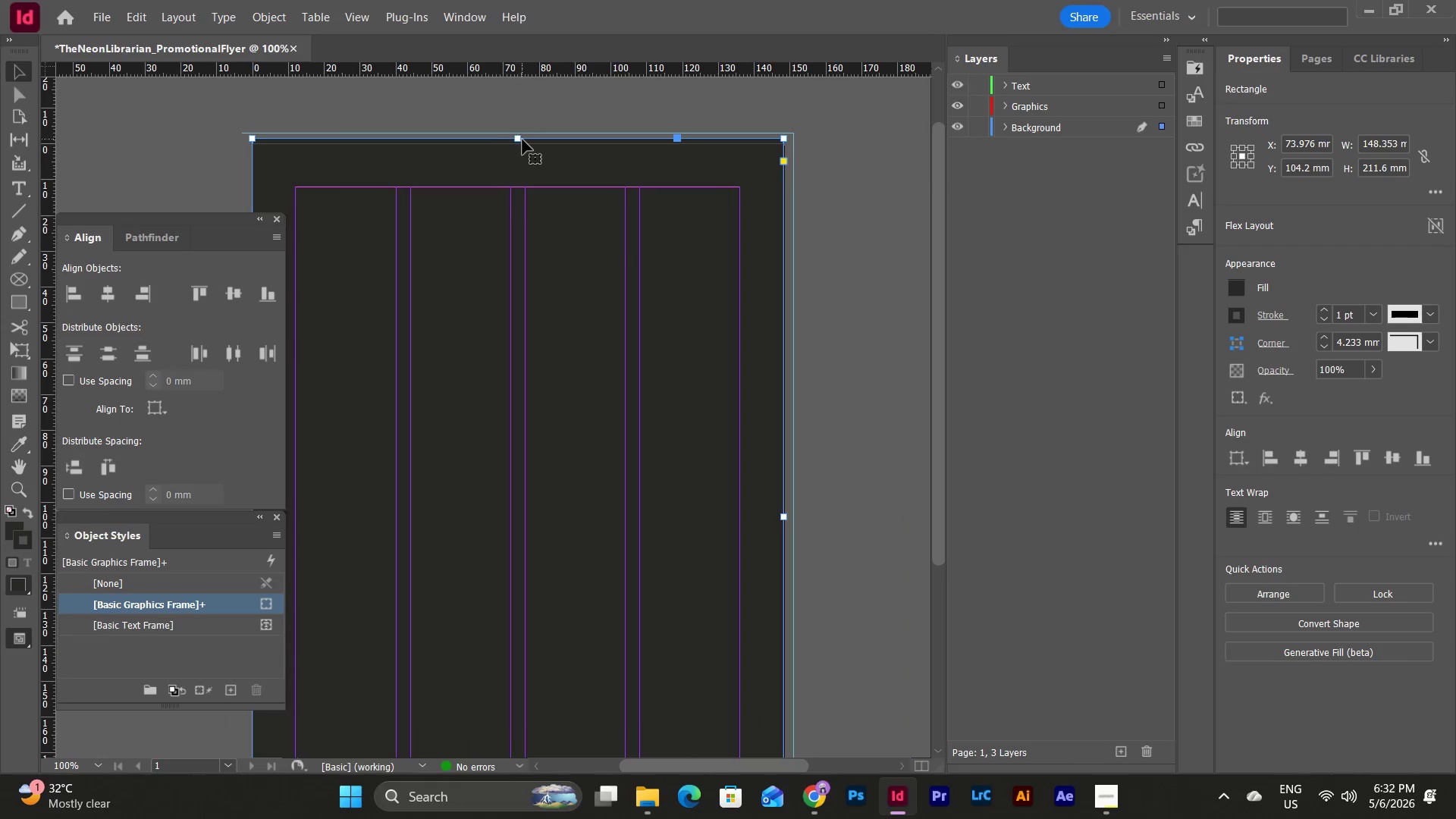 
left_click([522, 140])
 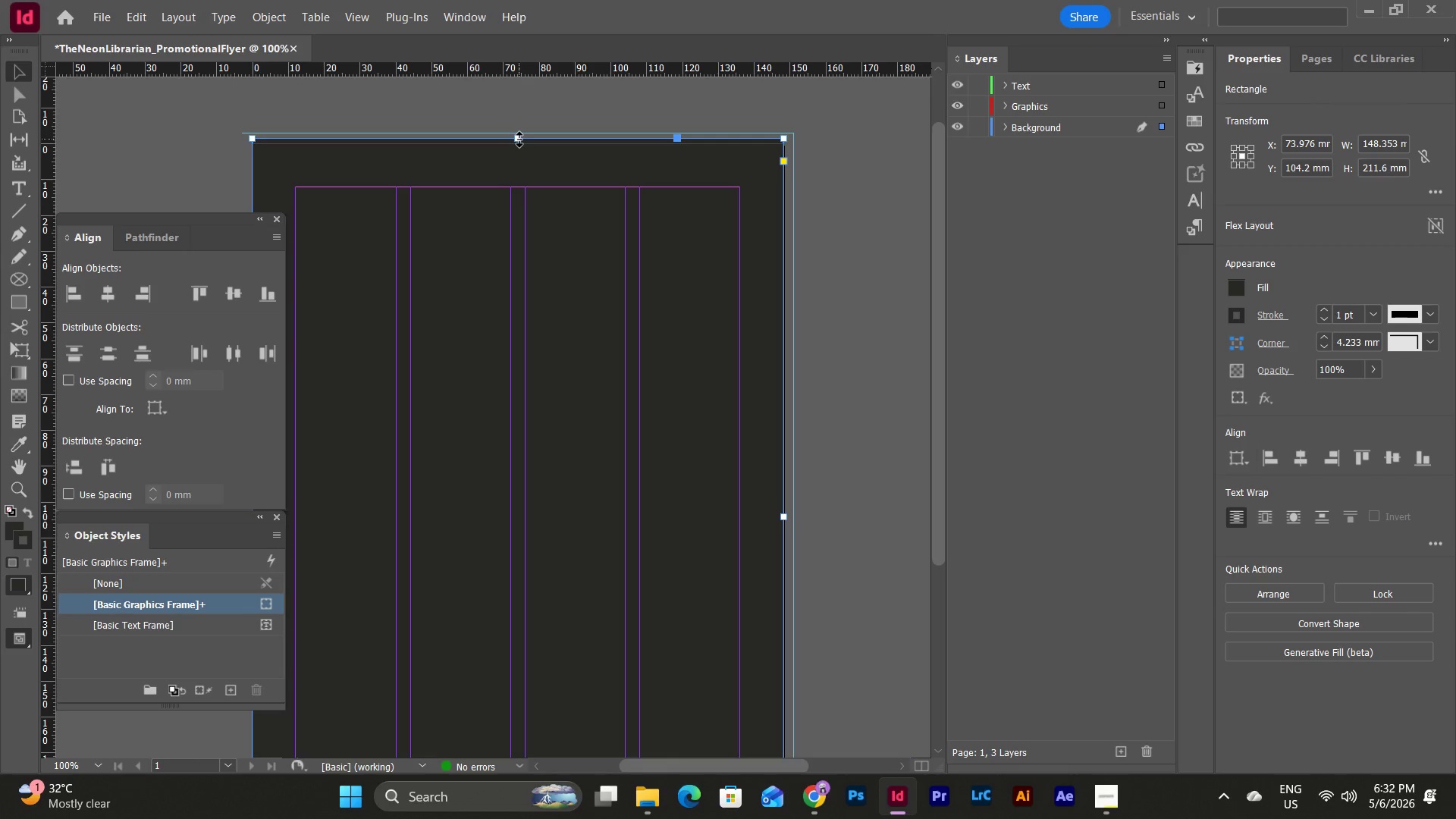 
left_click_drag(start_coordinate=[519, 140], to_coordinate=[524, 187])
 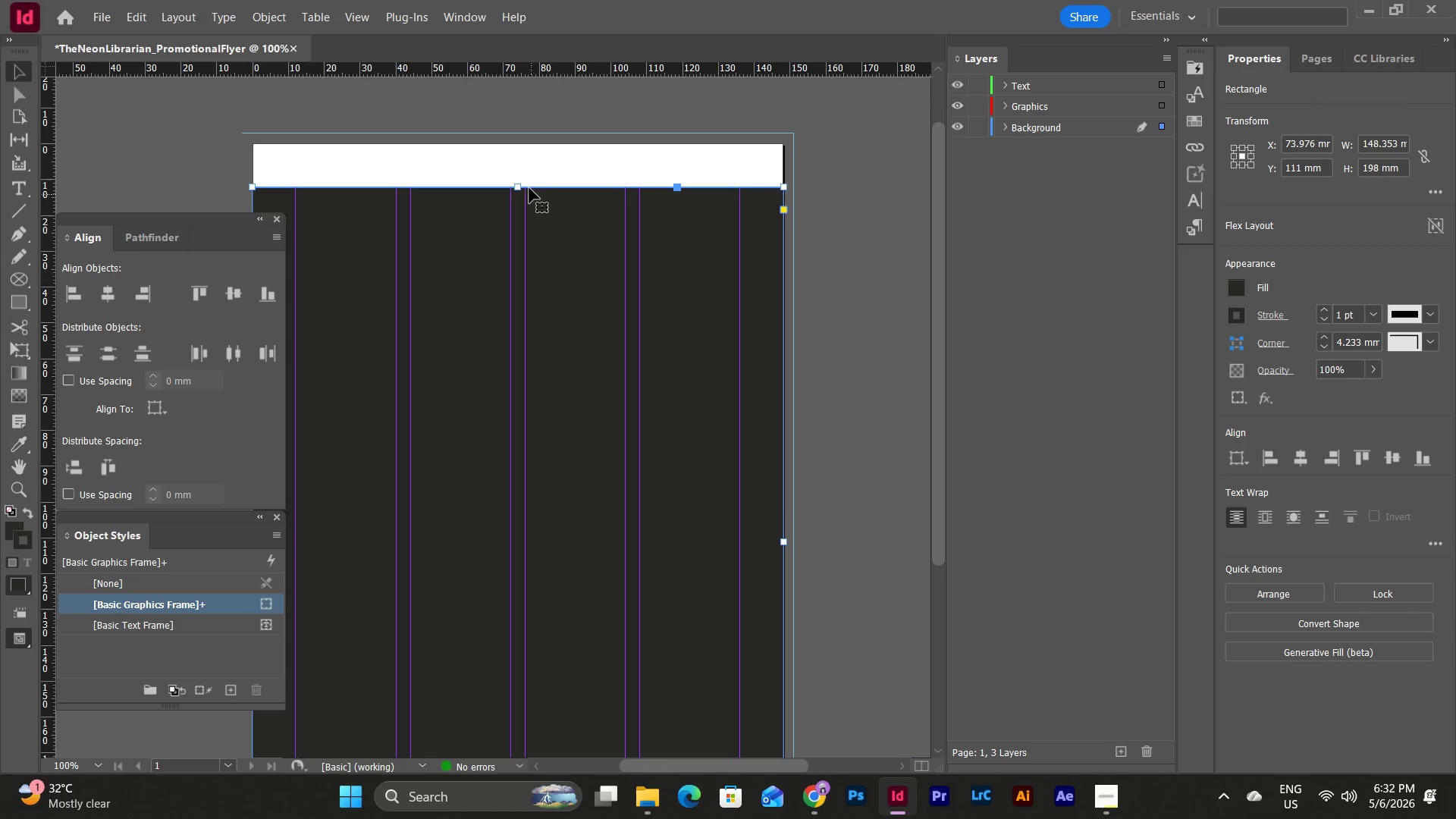 
left_click_drag(start_coordinate=[520, 186], to_coordinate=[526, 147])
 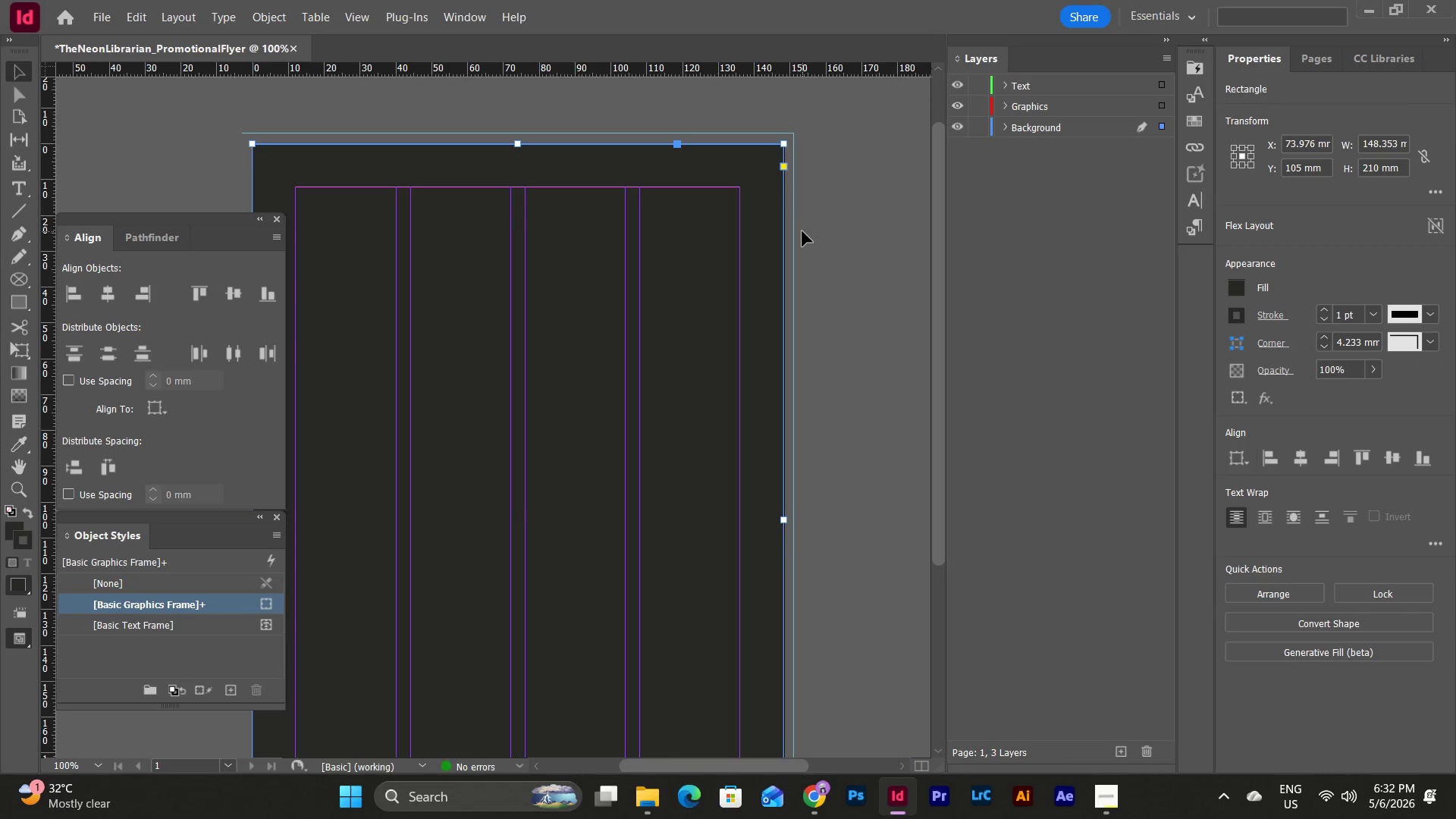 
left_click([802, 231])
 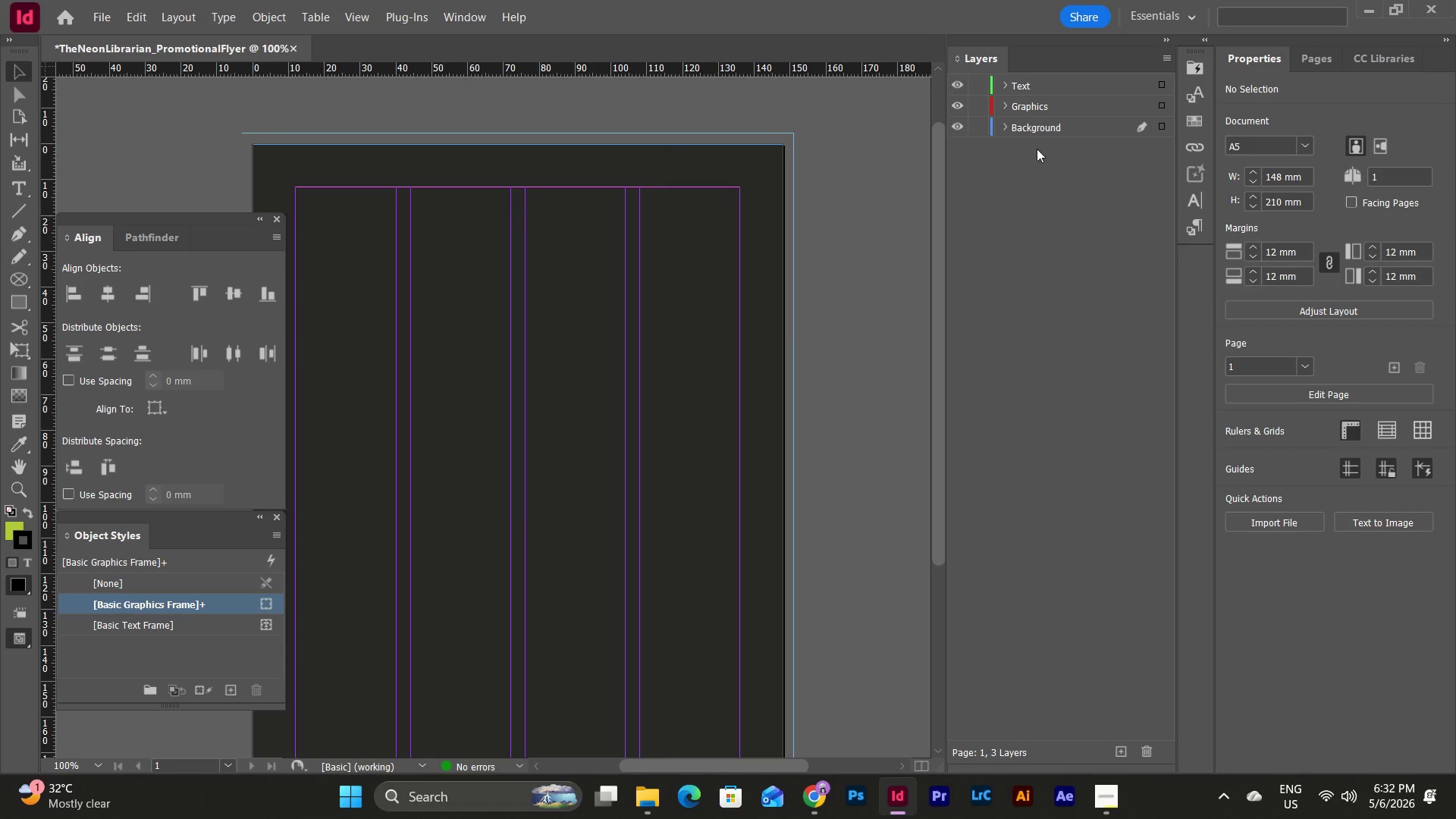 
left_click([1011, 124])
 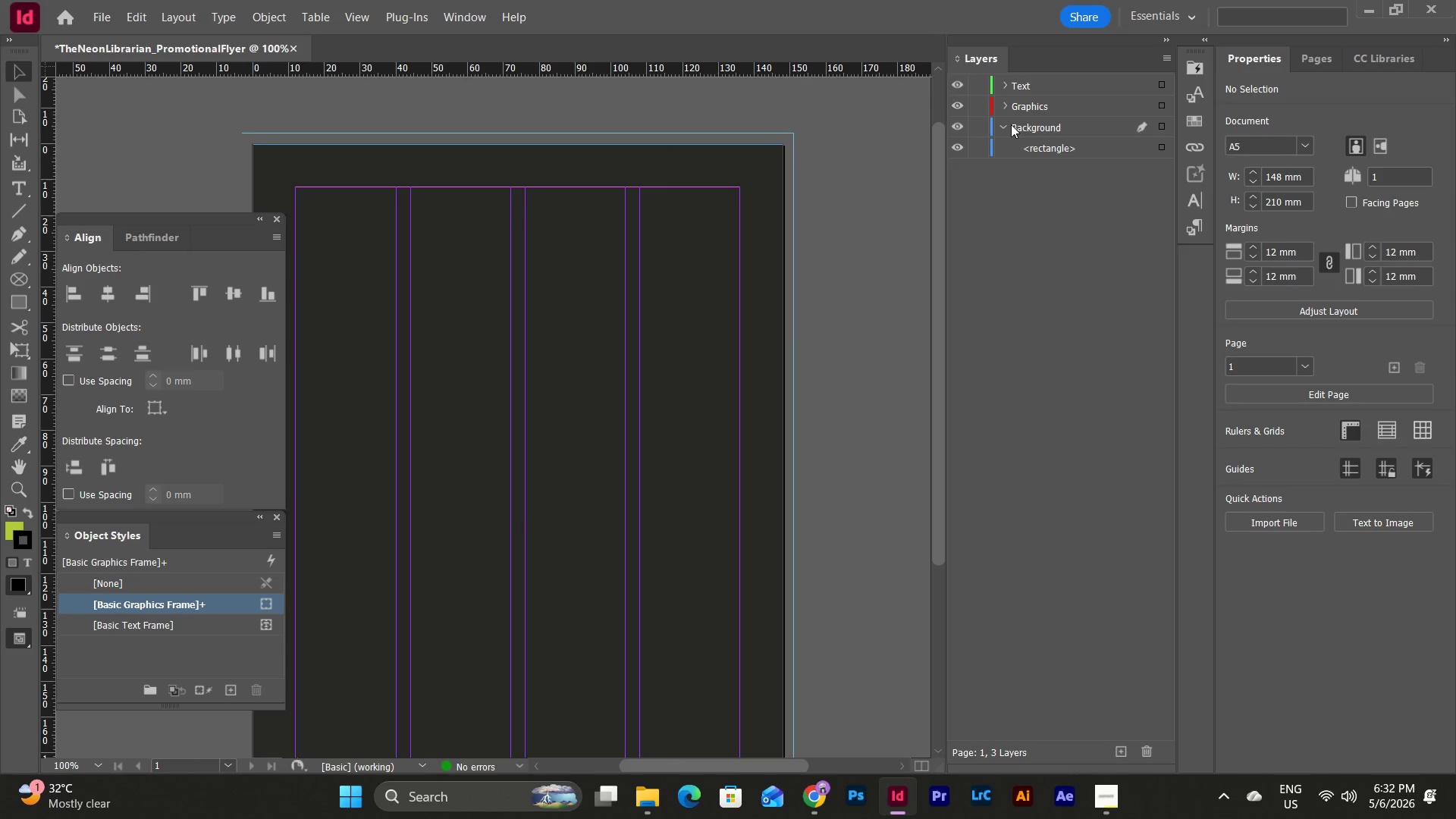 
left_click([1011, 124])
 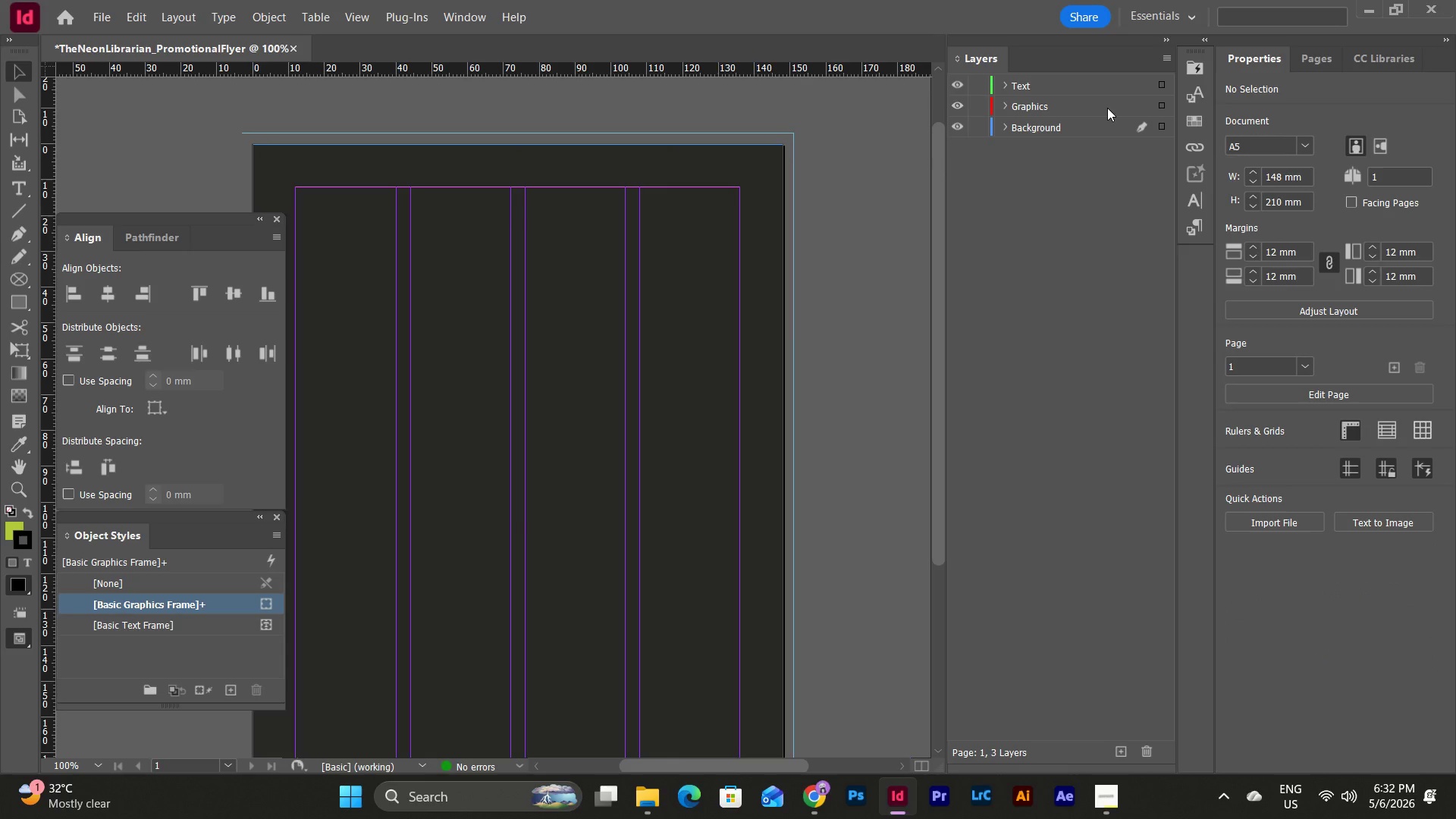 
left_click([1107, 108])
 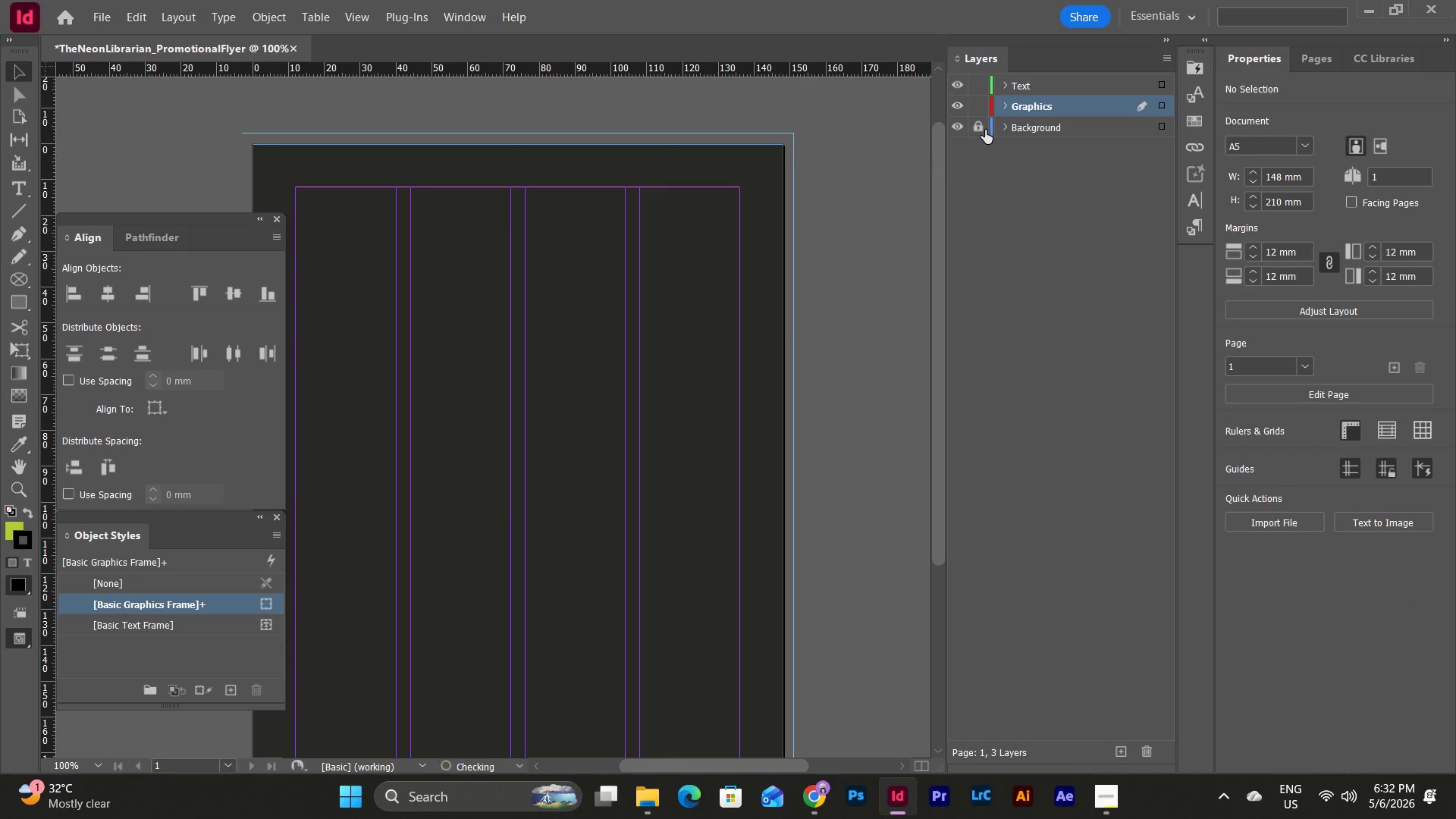 
double_click([1062, 199])
 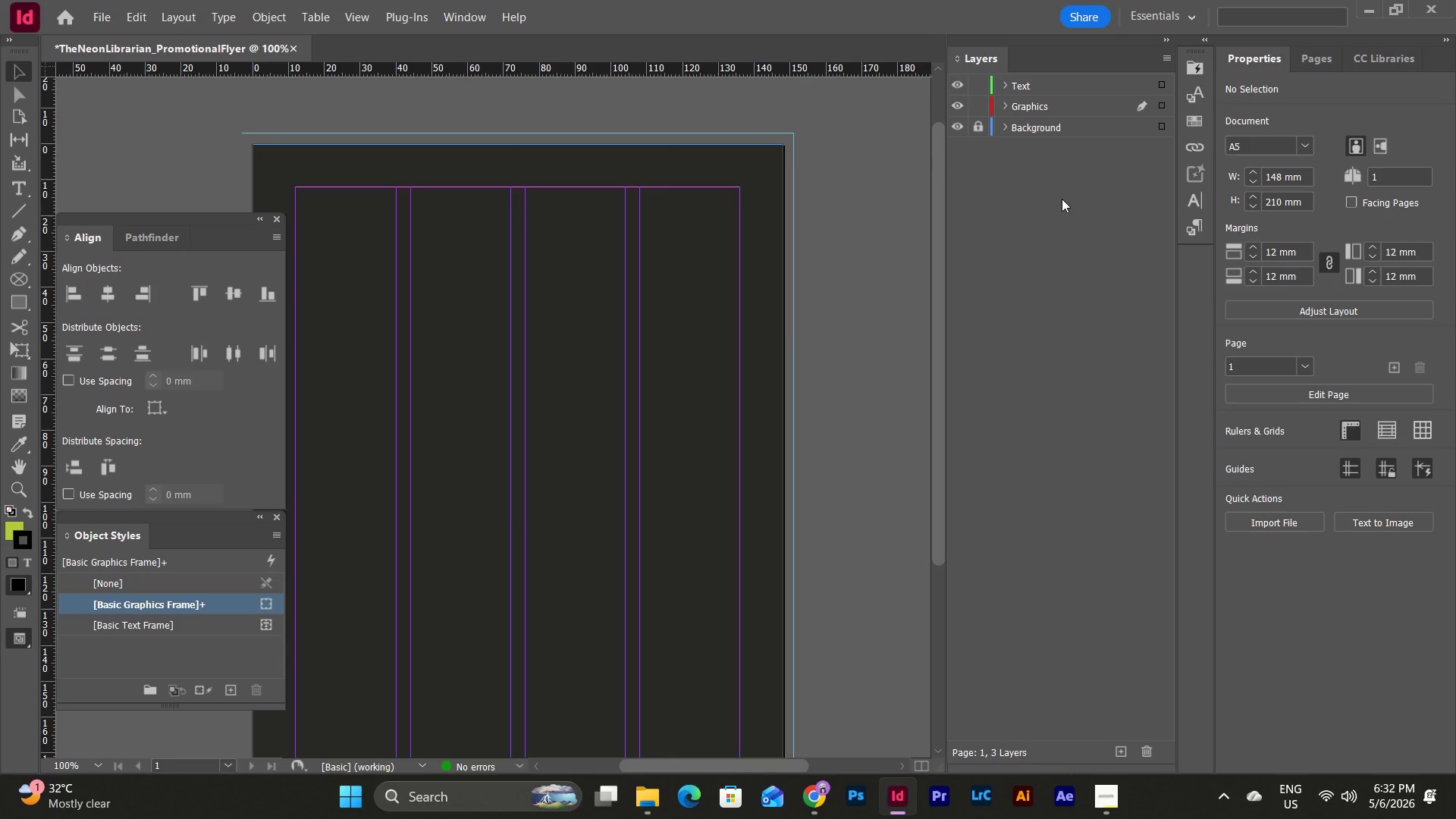 
wait(12.91)
 